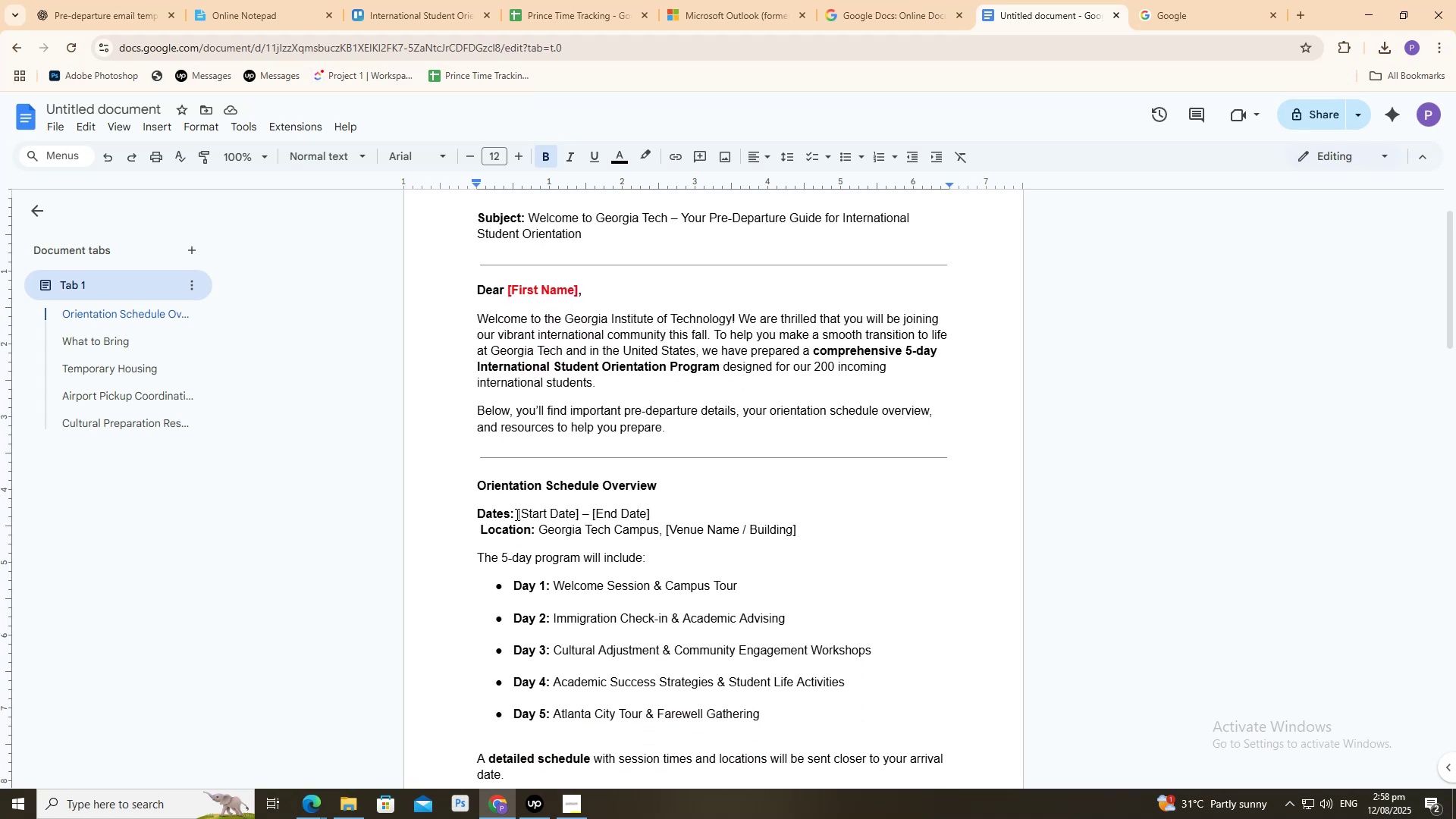 
left_click_drag(start_coordinate=[514, 512], to_coordinate=[578, 508])
 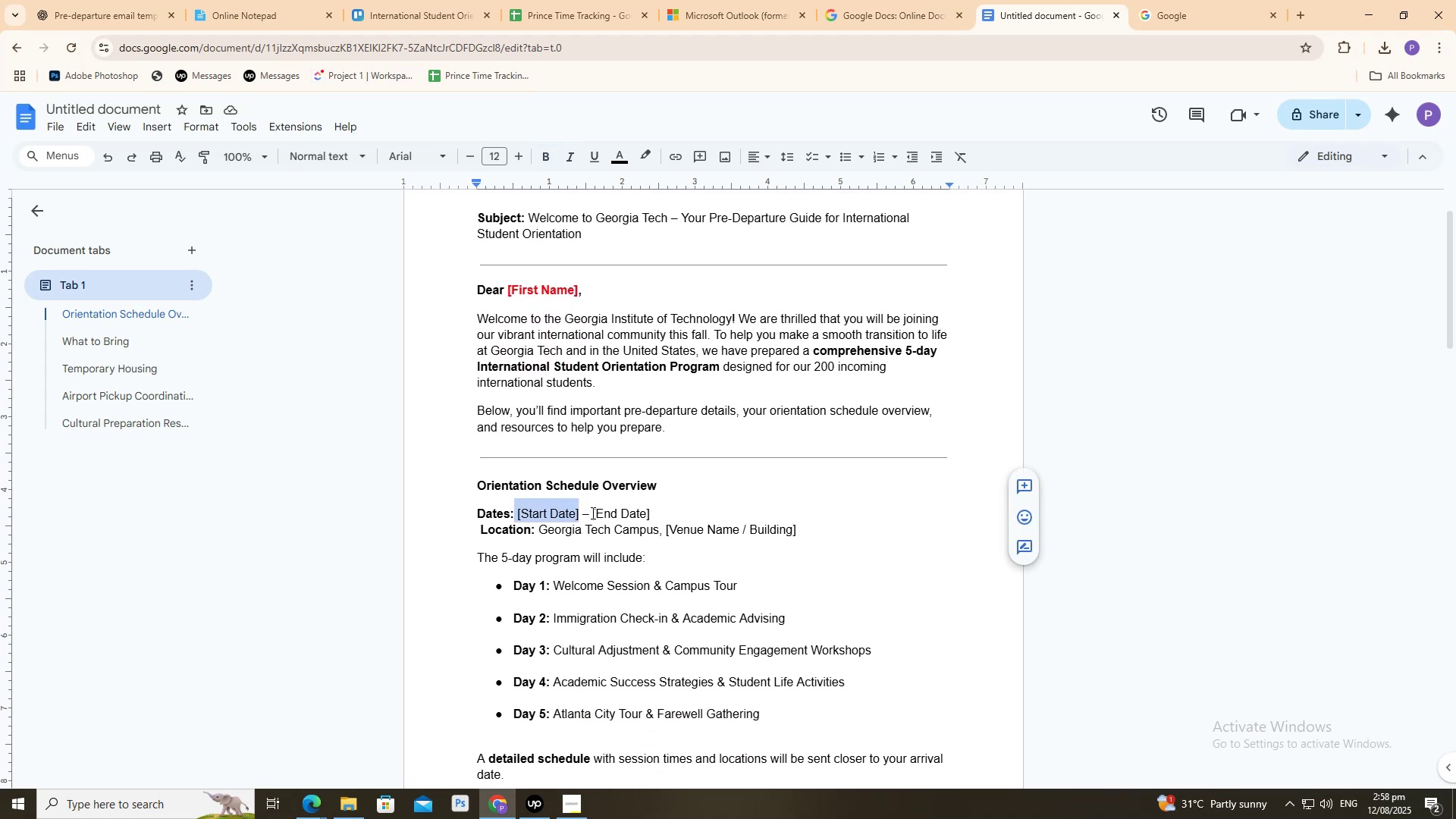 
hold_key(key=ShiftLeft, duration=0.71)
left_click_drag(start_coordinate=[590, 513], to_coordinate=[600, 513])
 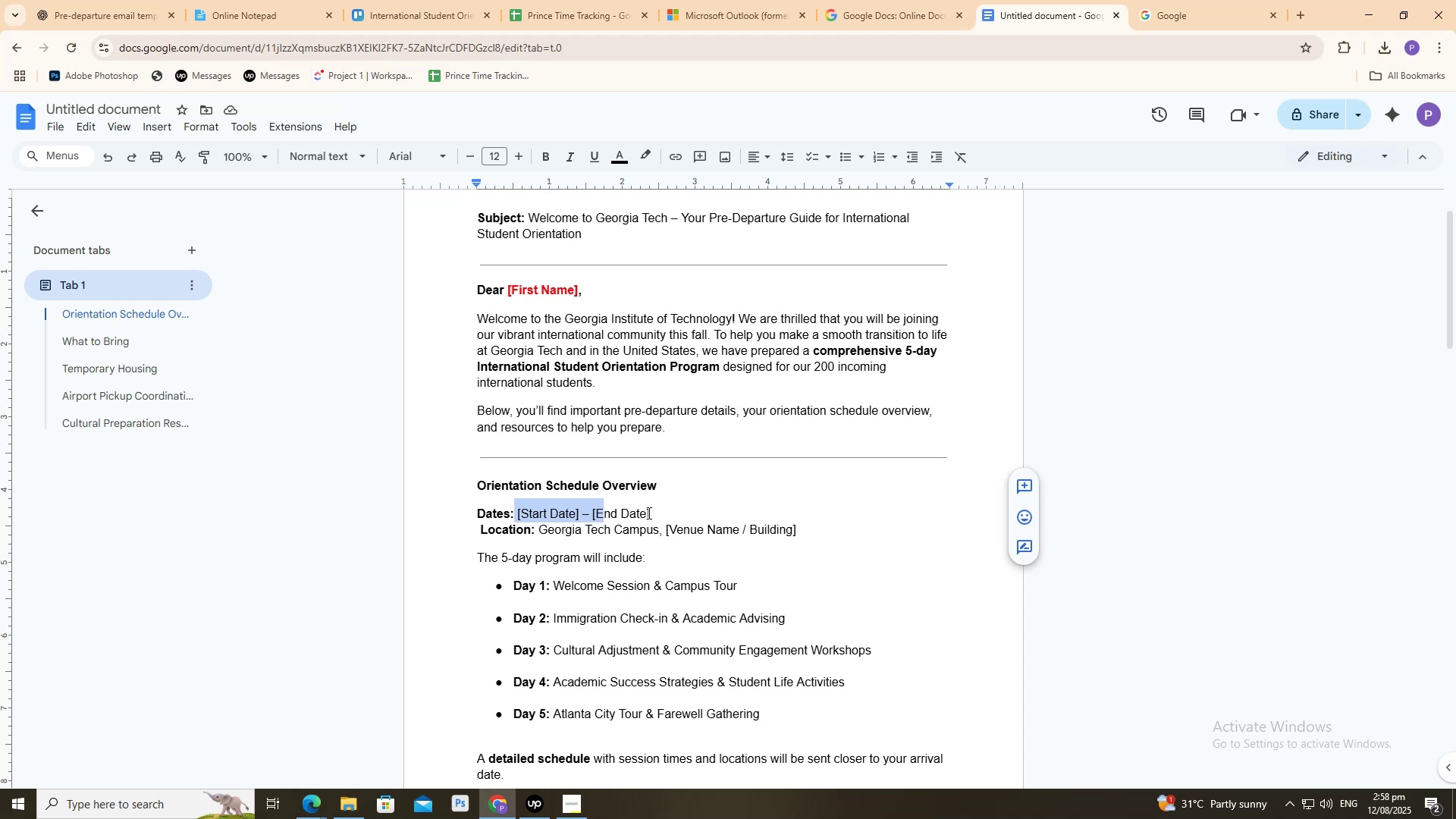 
left_click_drag(start_coordinate=[648, 511], to_coordinate=[520, 519])
 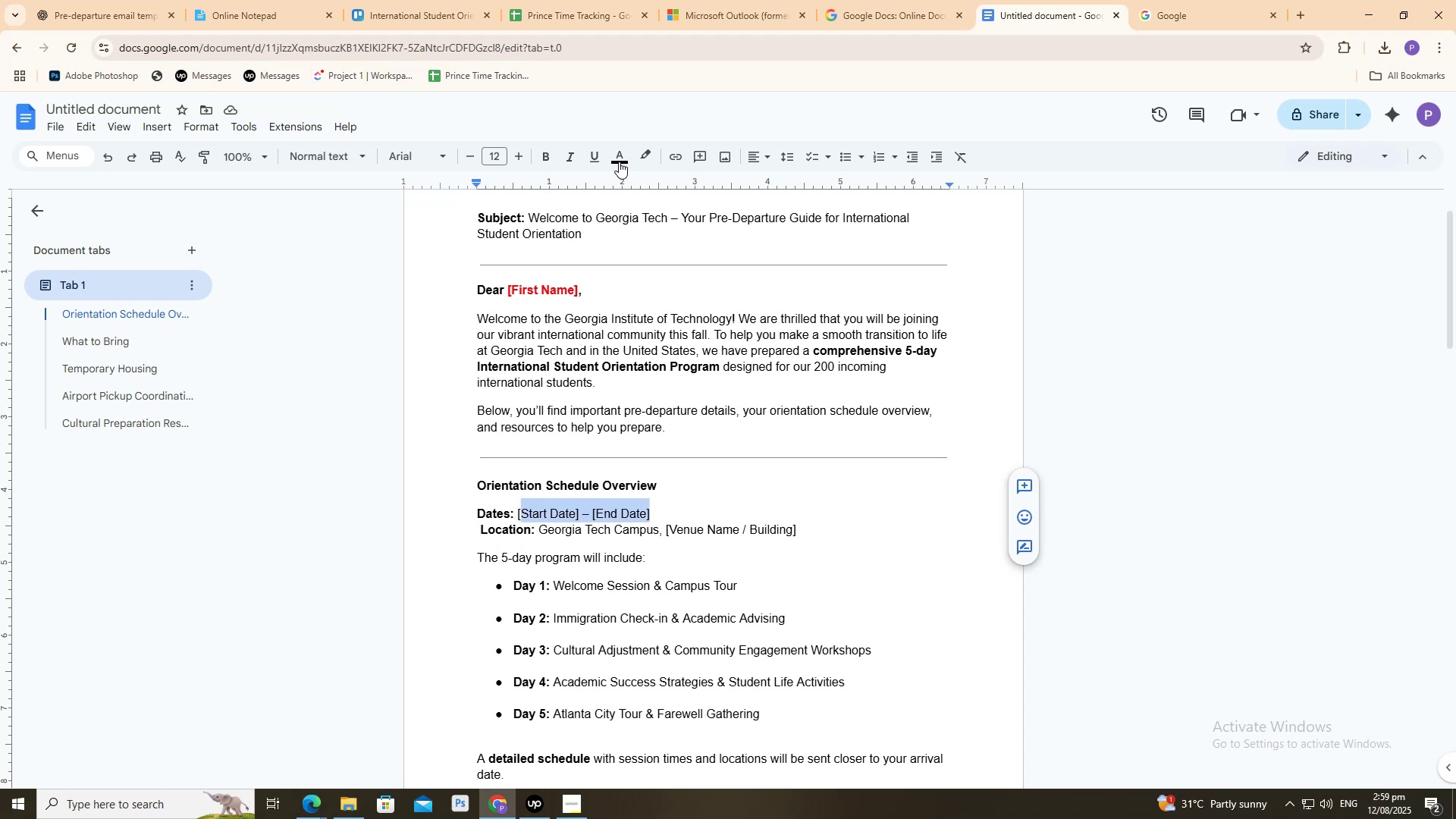 
left_click([619, 162])
 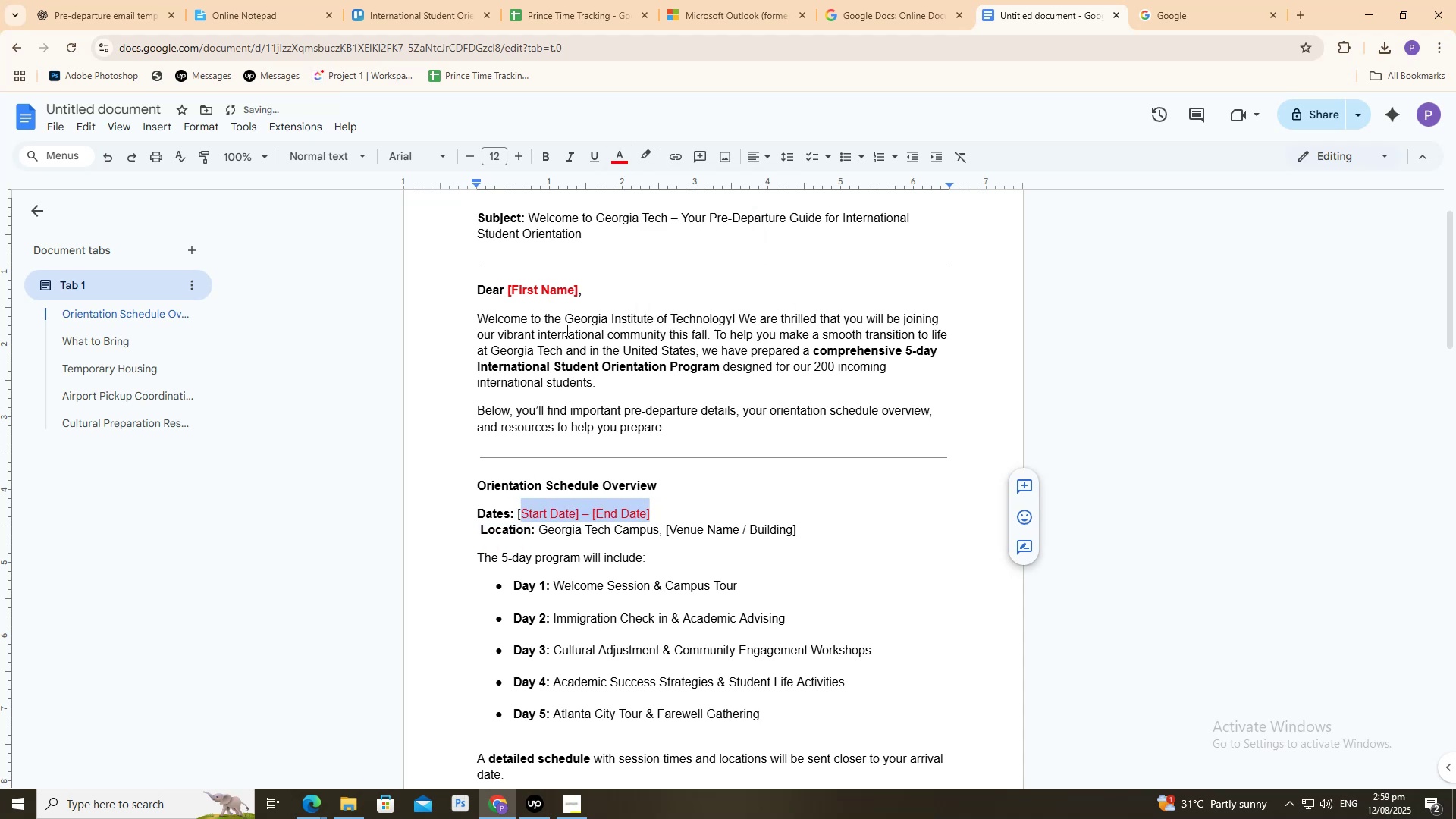 
double_click([572, 520])
 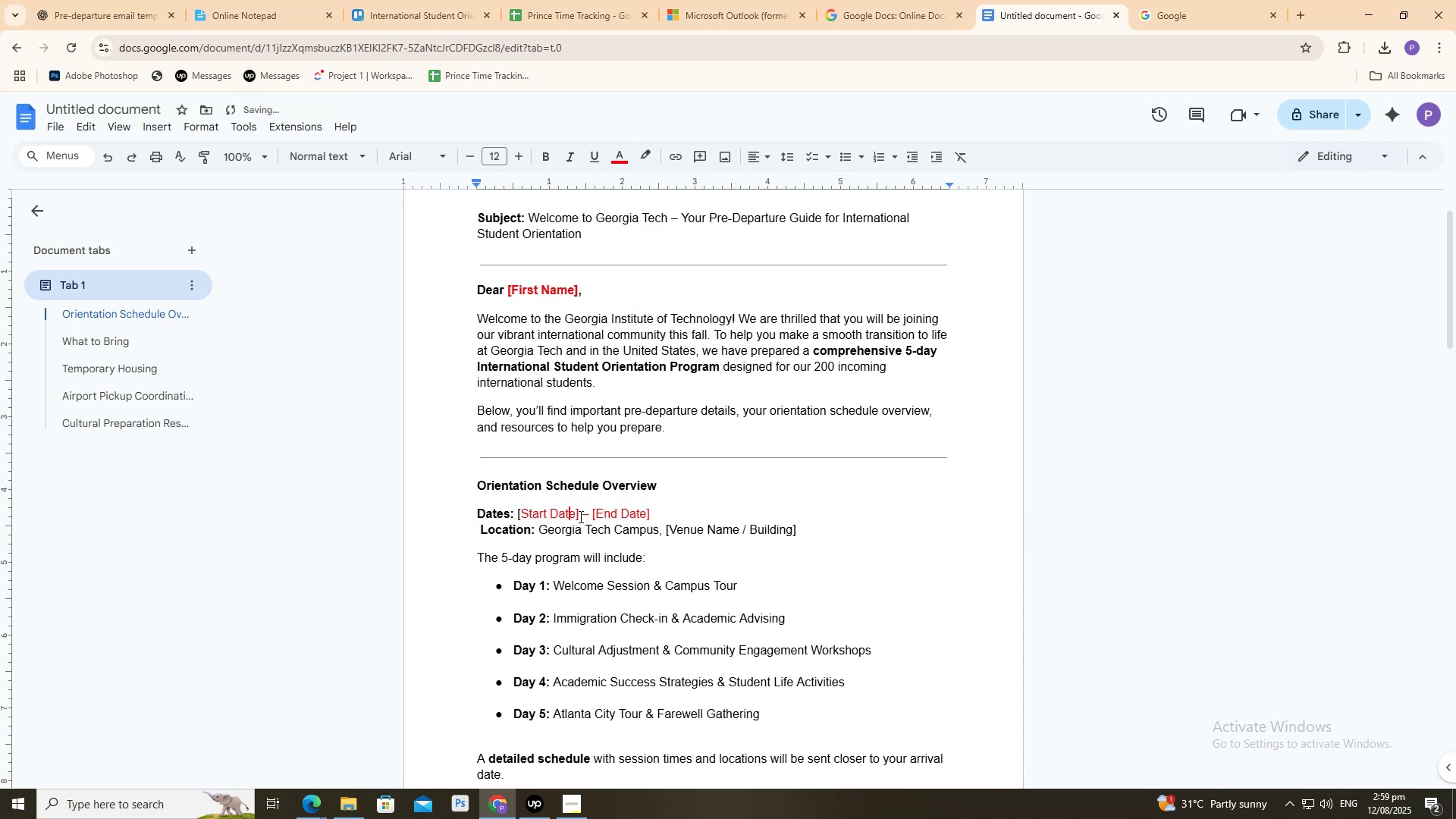 
left_click_drag(start_coordinate=[579, 516], to_coordinate=[590, 513])
 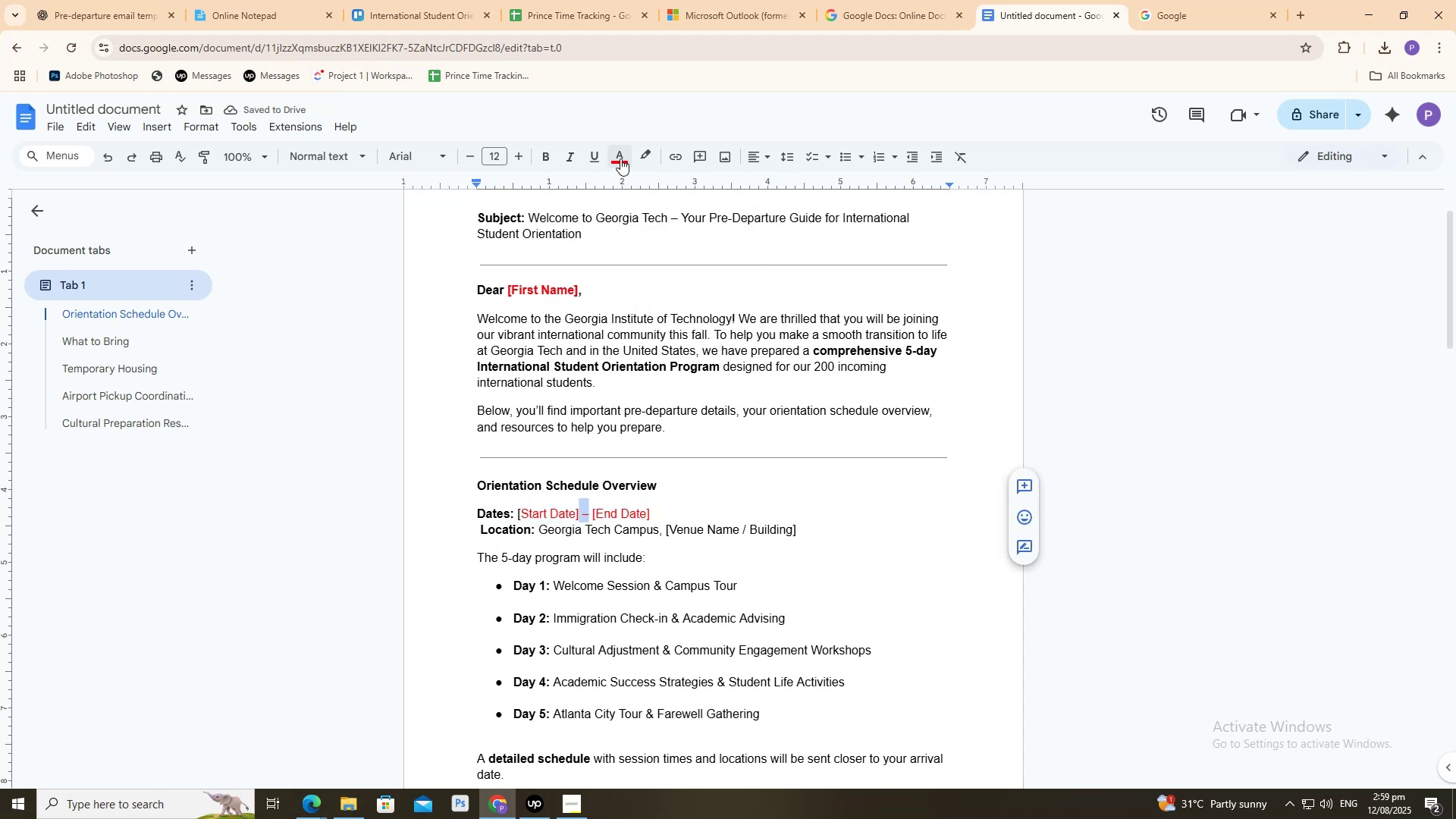 
left_click([620, 157])
 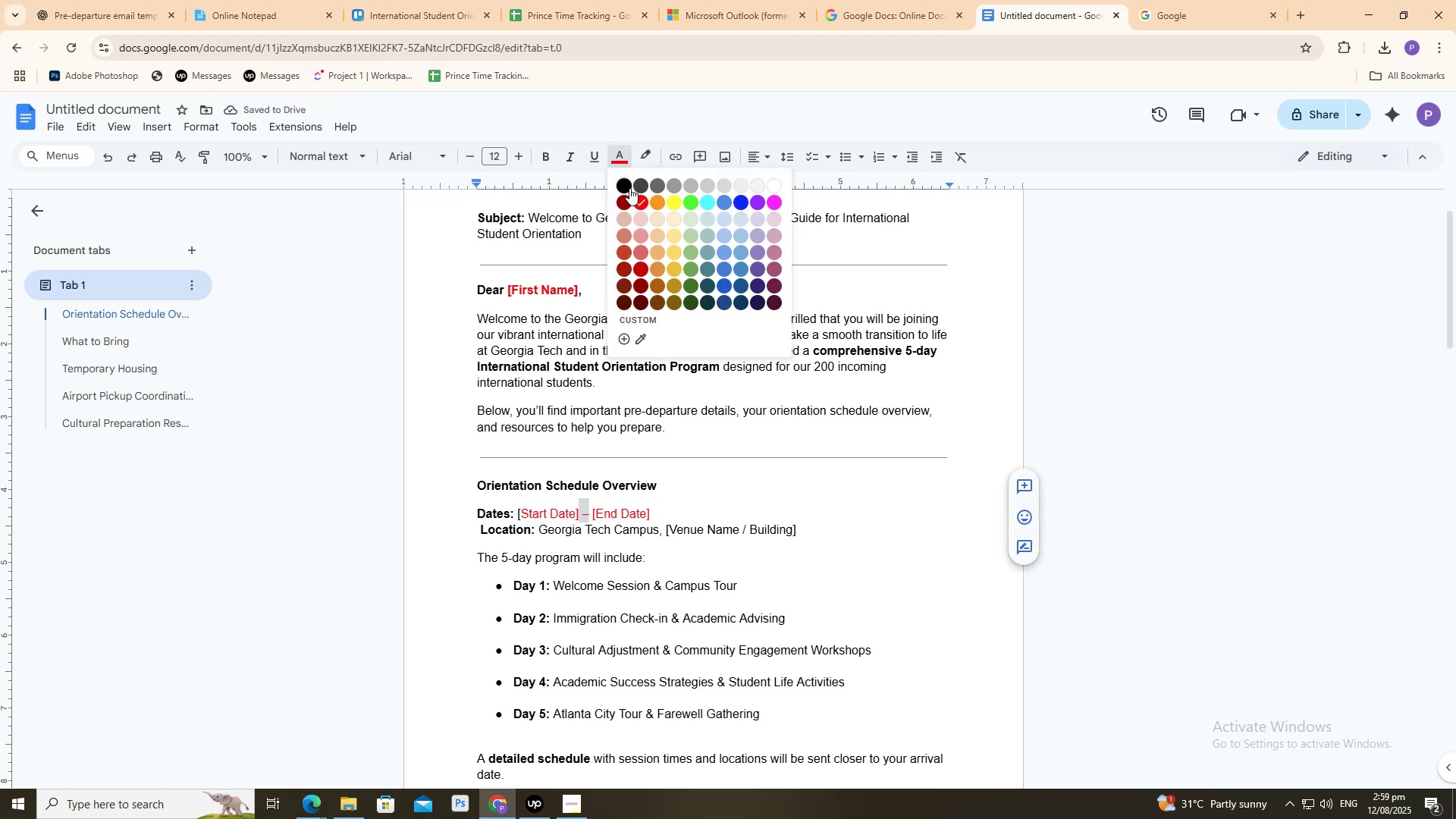 
double_click([629, 188])
 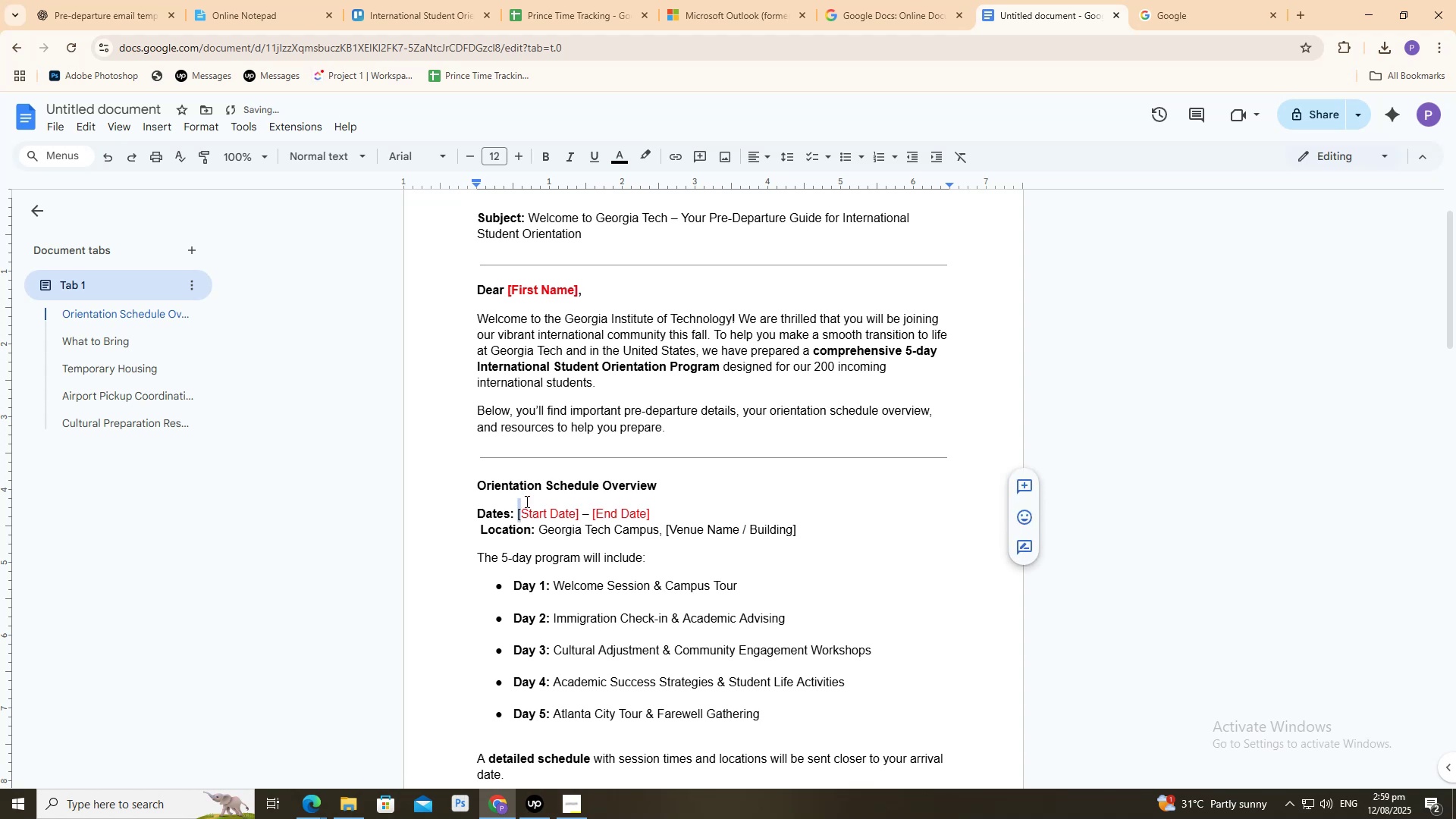 
left_click([618, 157])
 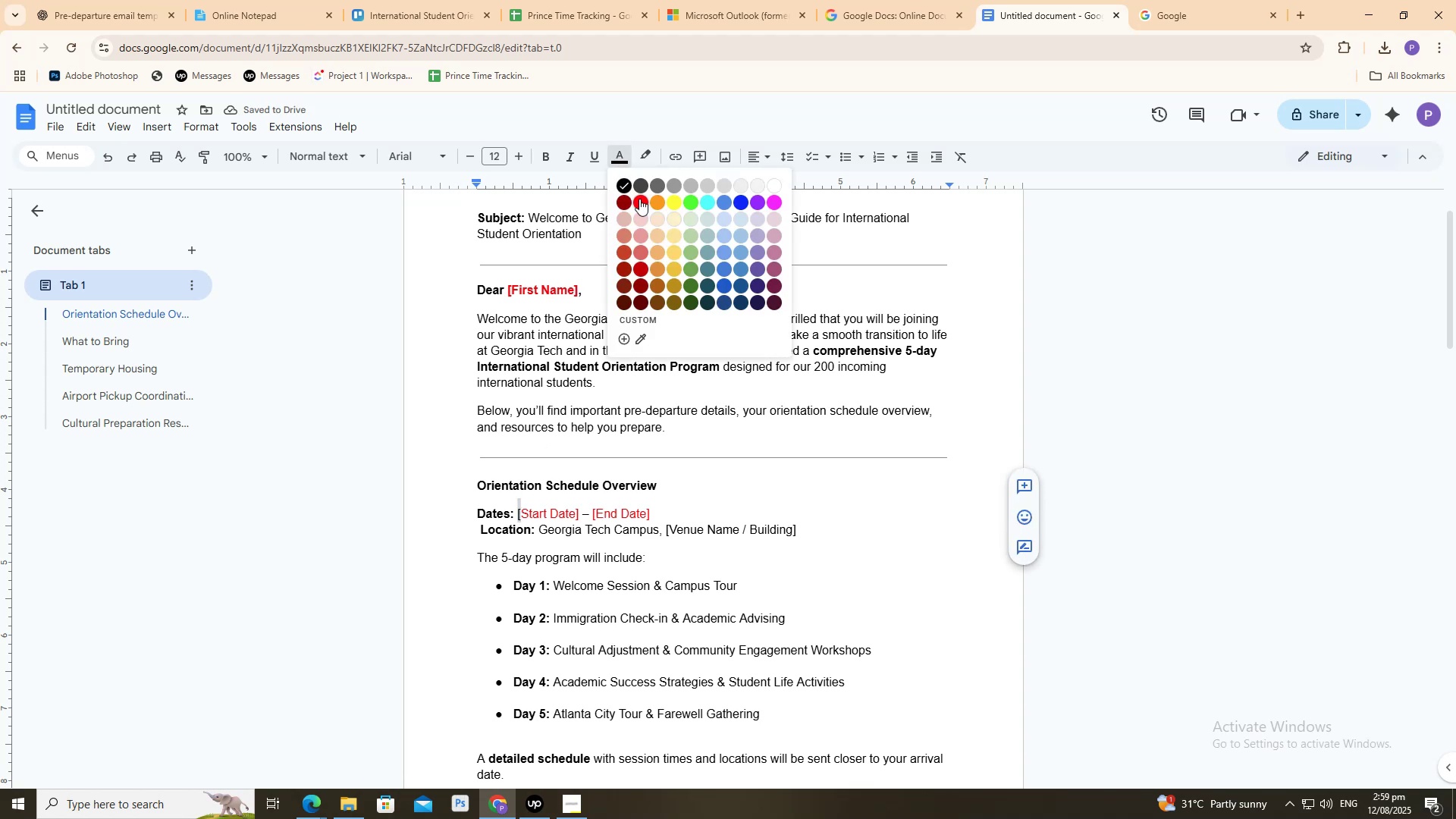 
double_click([640, 199])
 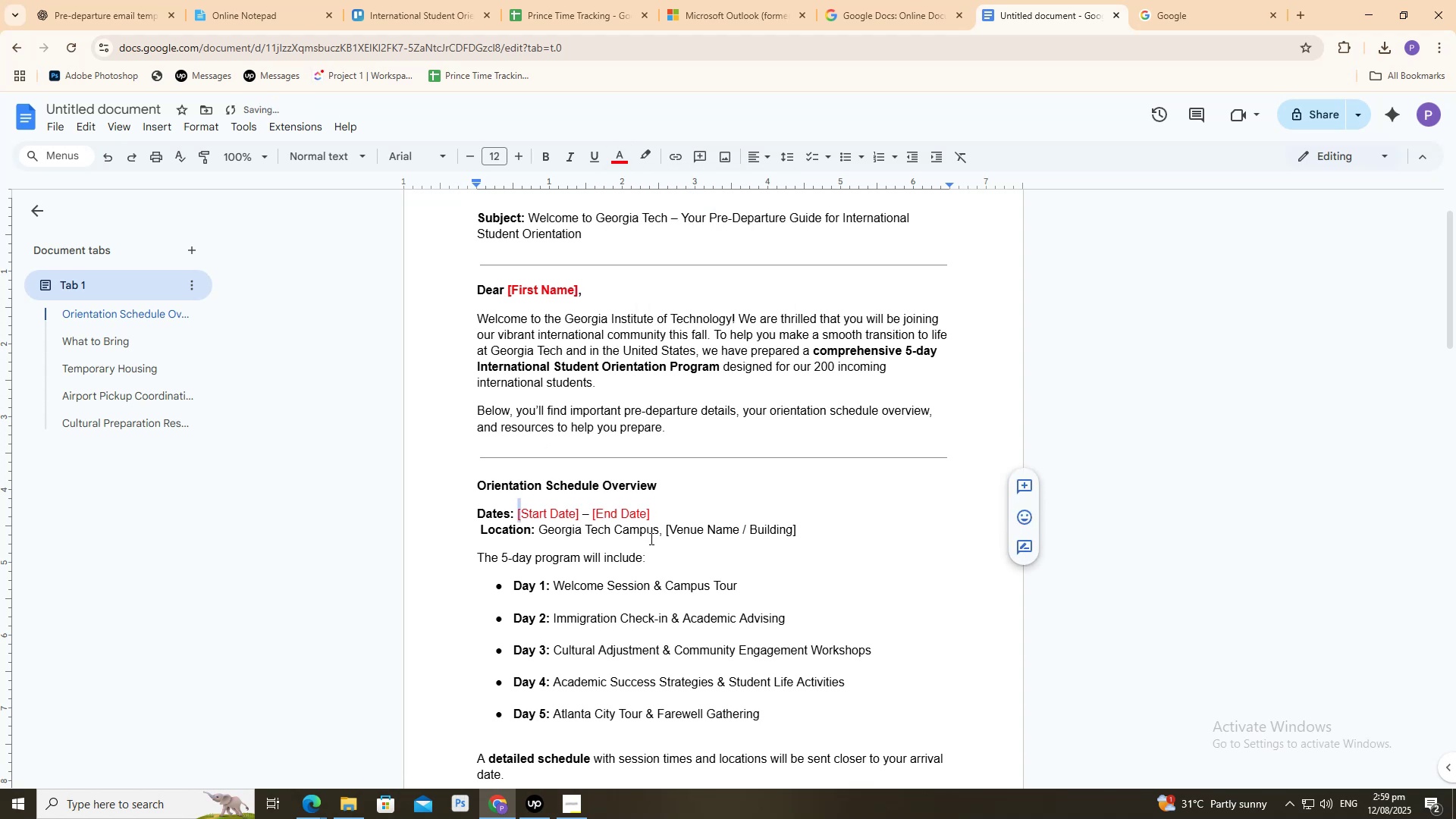 
triple_click([650, 538])
 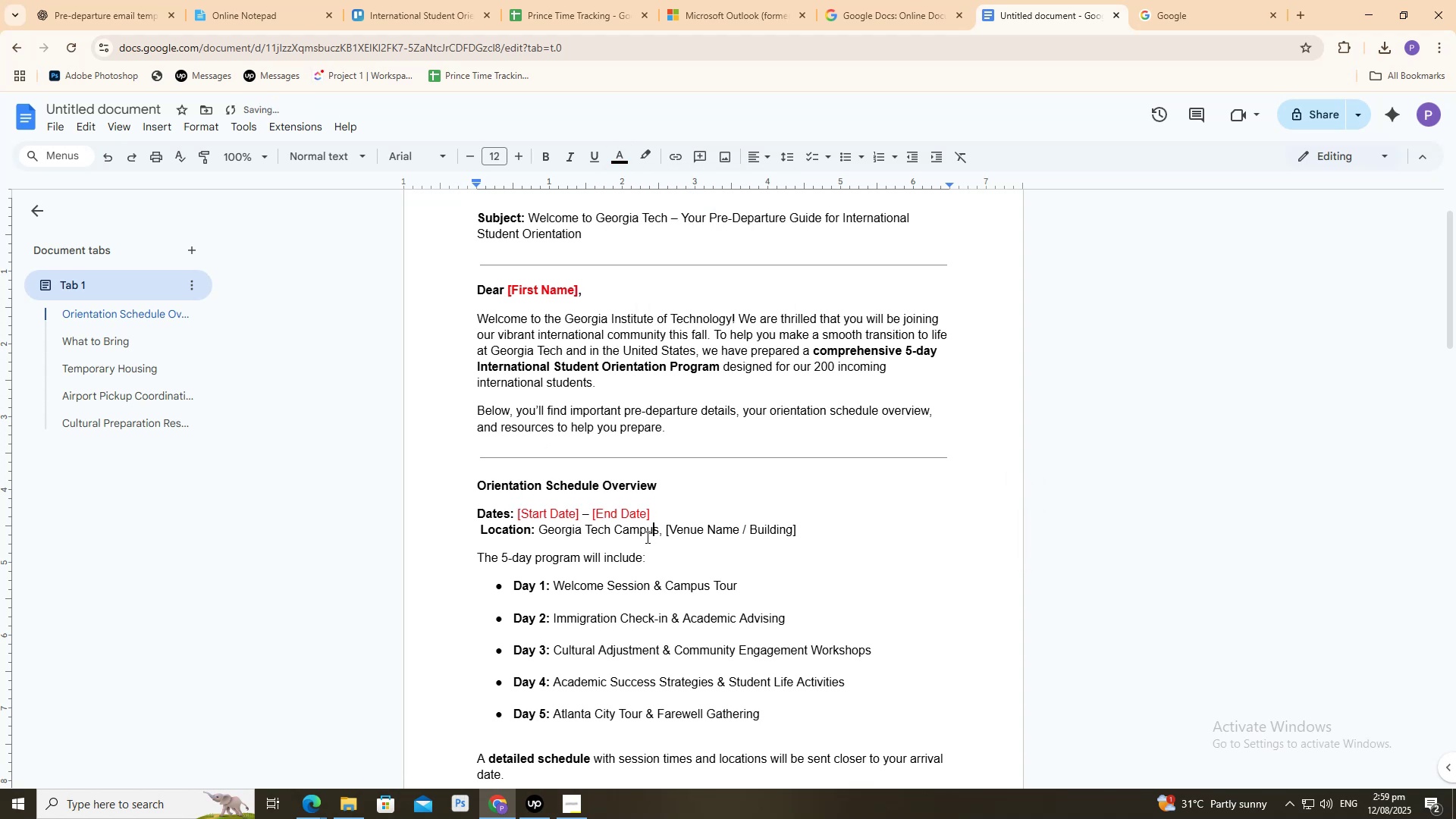 
scroll: coordinate [645, 538], scroll_direction: down, amount: 3.0
 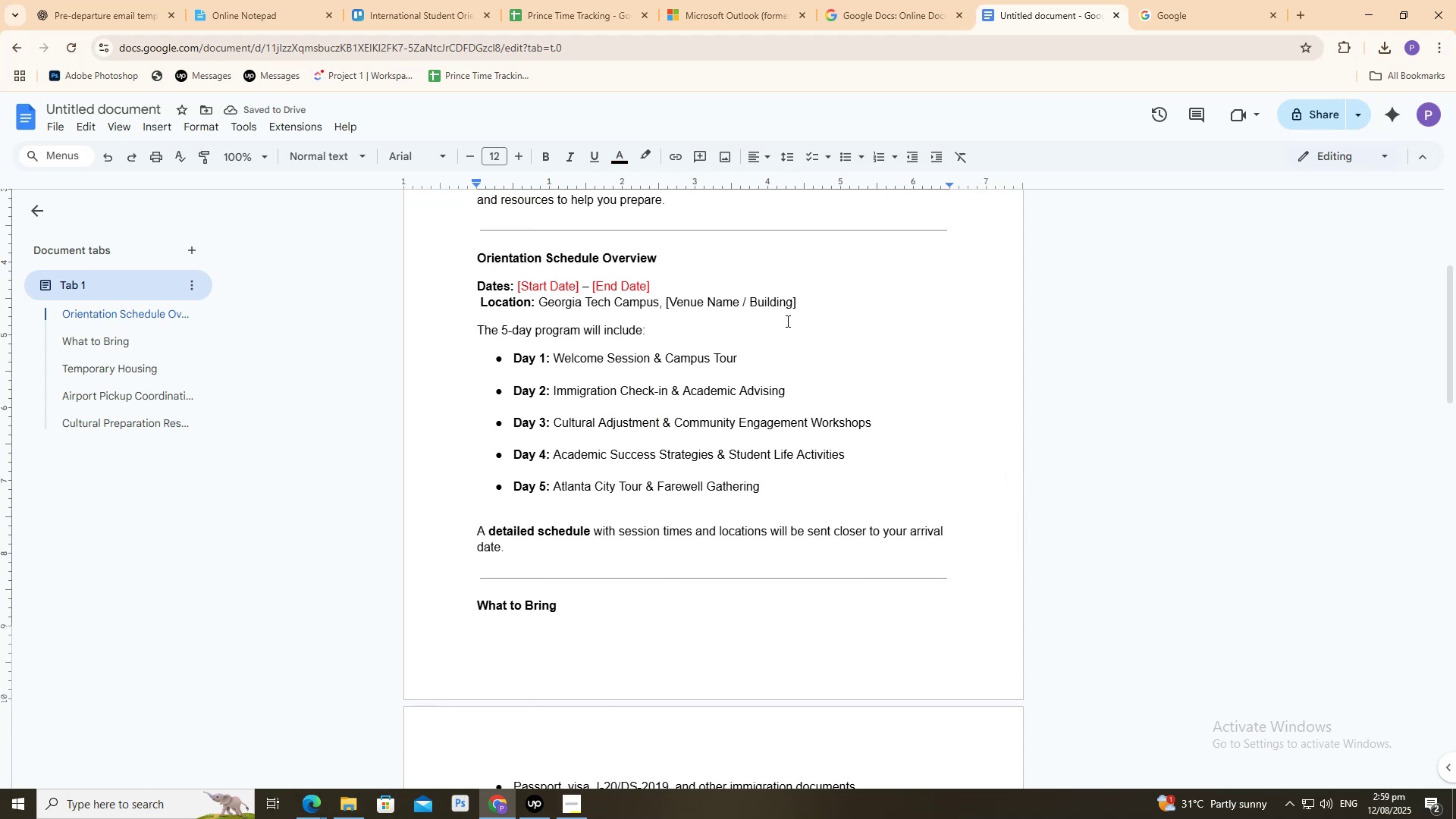 
wait(5.14)
 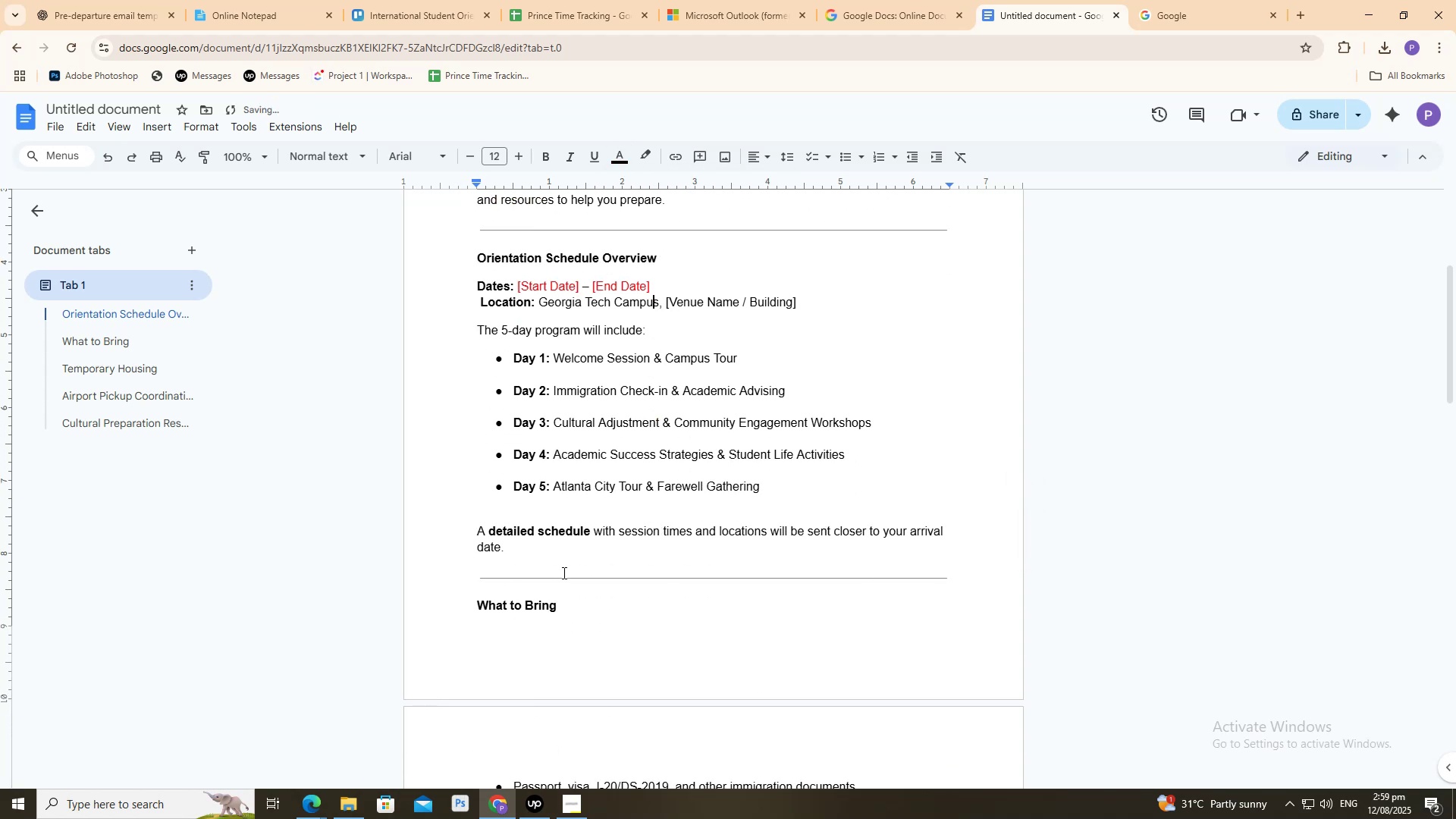 
left_click_drag(start_coordinate=[667, 307], to_coordinate=[813, 308])
 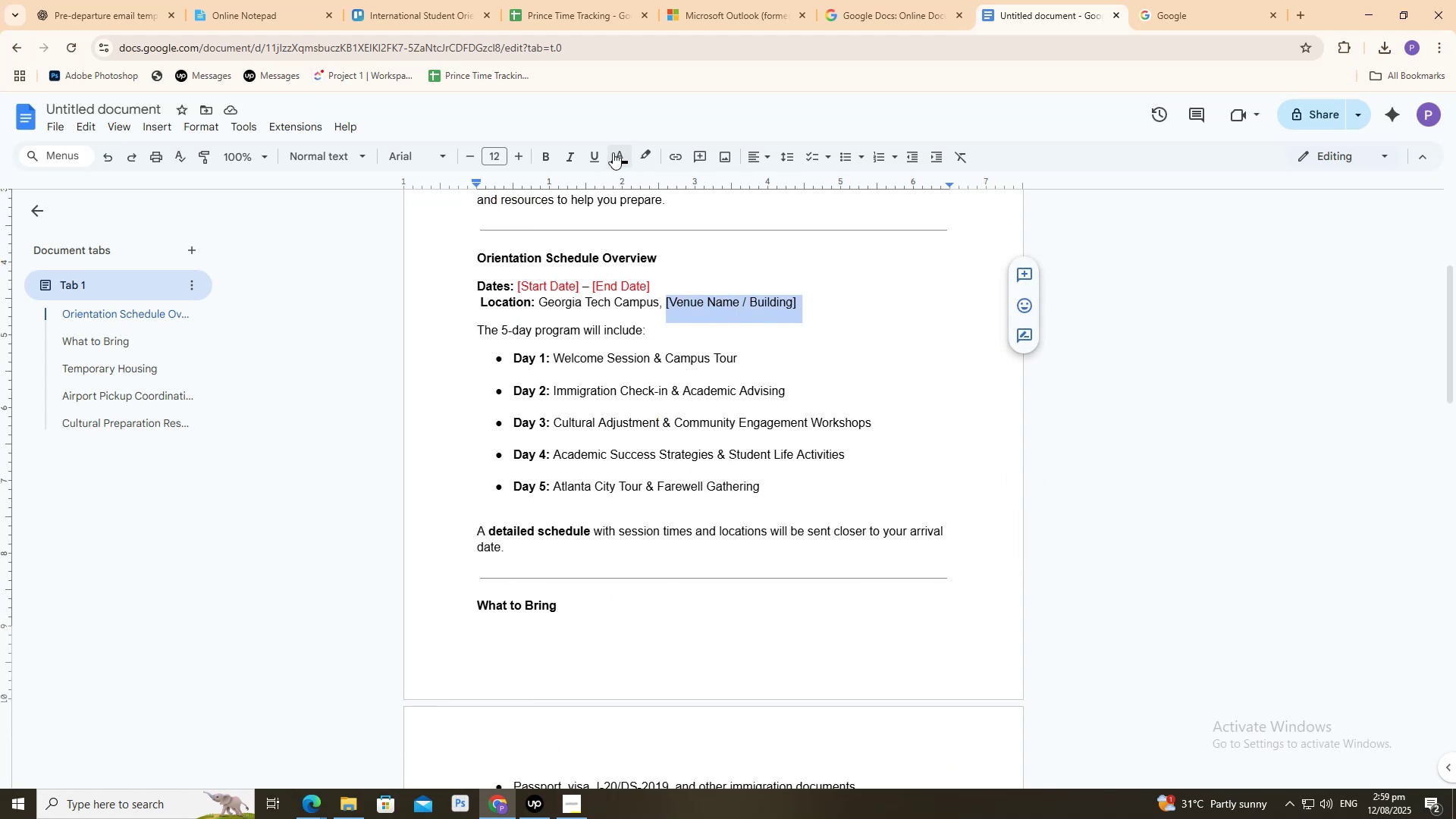 
left_click([619, 154])
 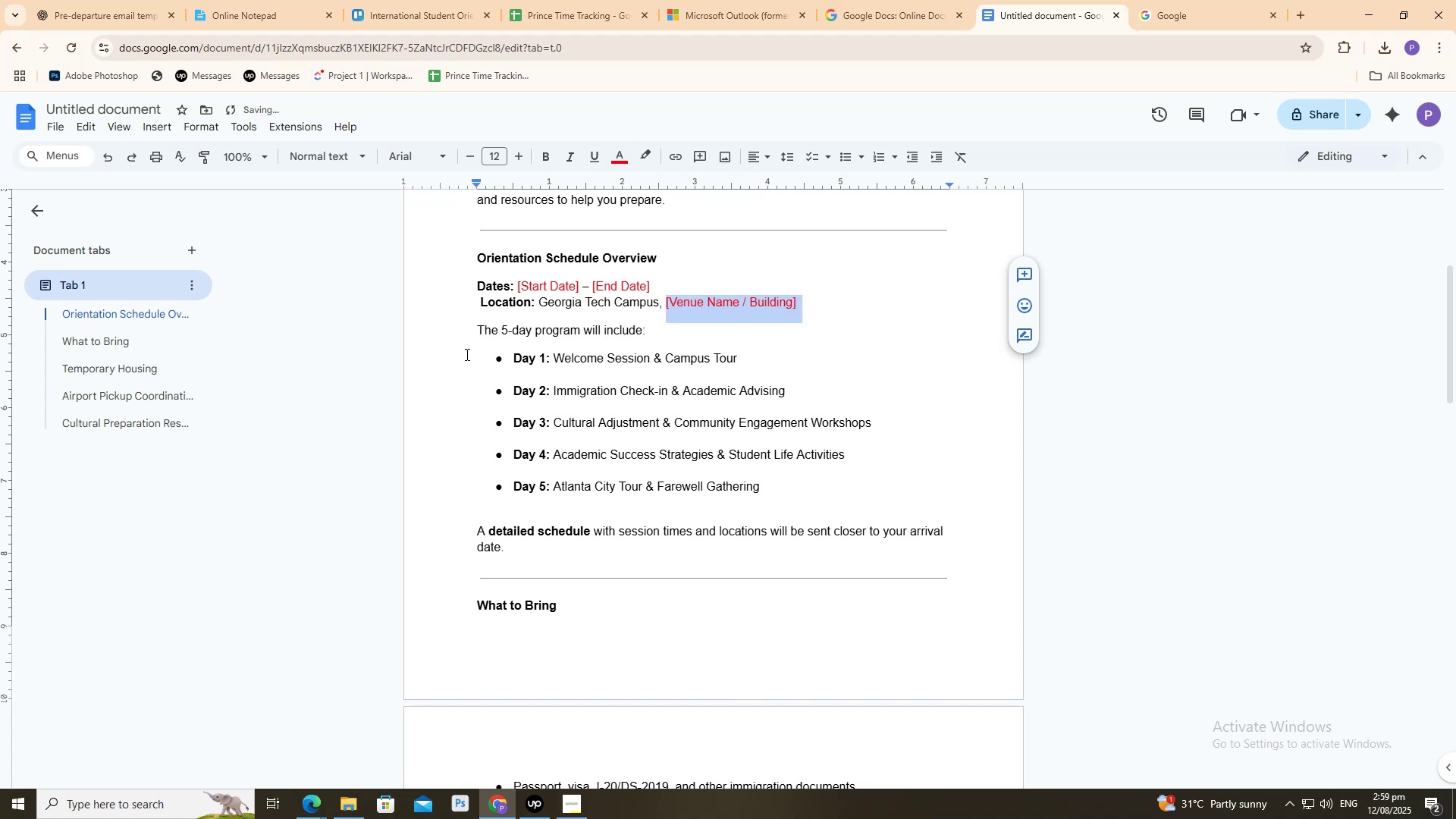 
left_click([435, 391])
 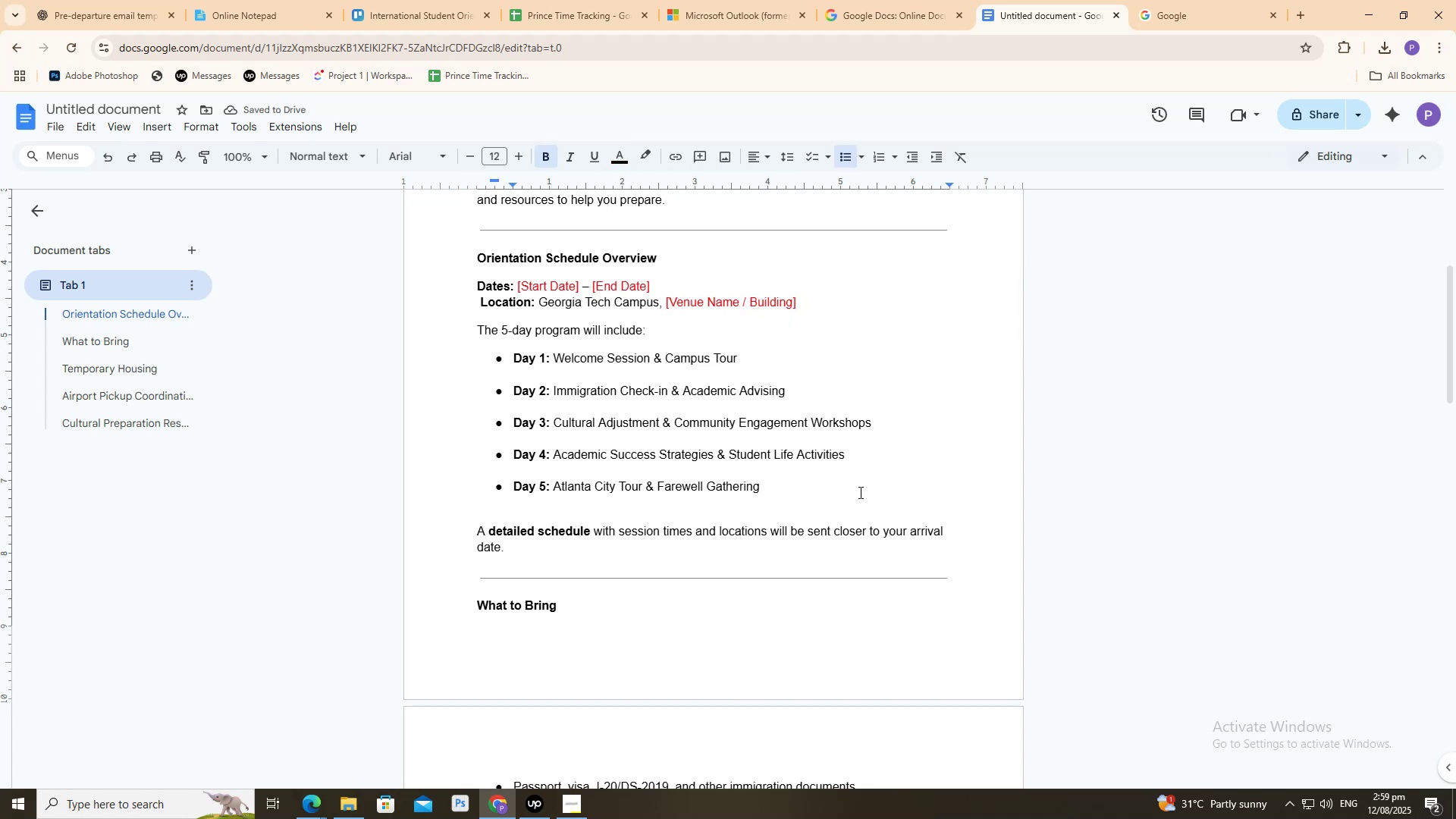 
scroll: coordinate [689, 495], scroll_direction: down, amount: 6.0
 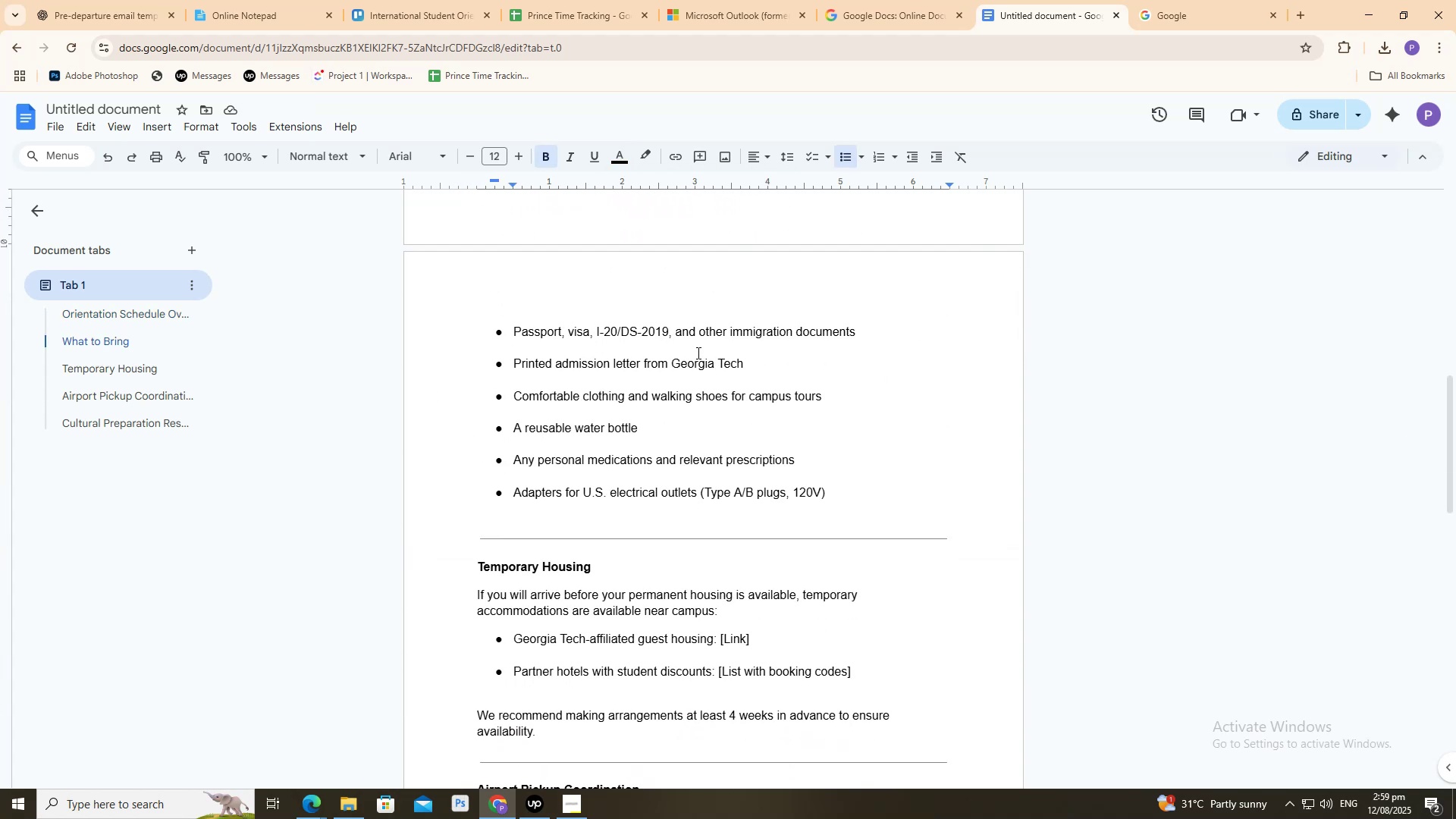 
left_click_drag(start_coordinate=[587, 324], to_coordinate=[635, 334])
 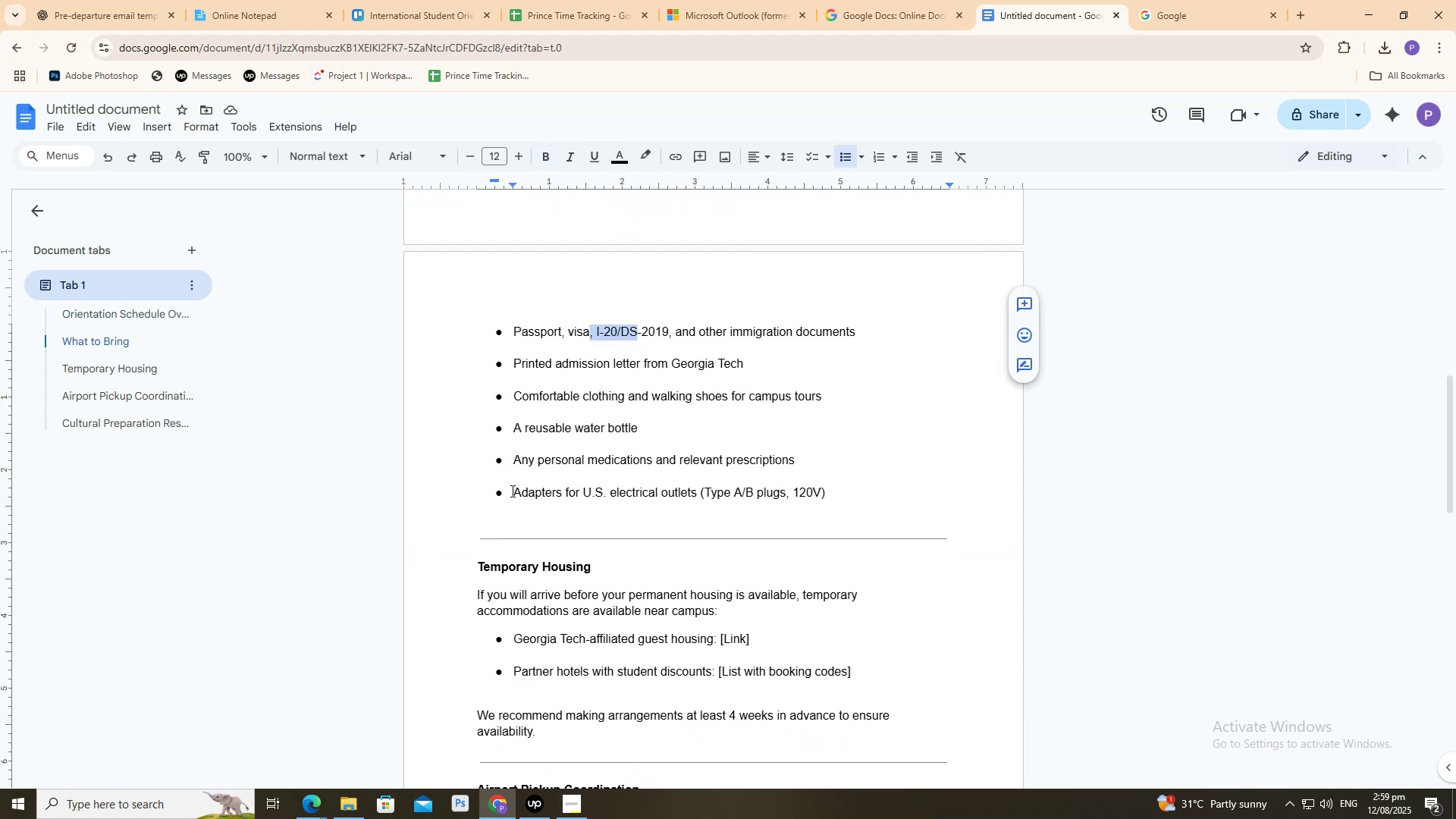 
scroll: coordinate [476, 525], scroll_direction: down, amount: 4.0
 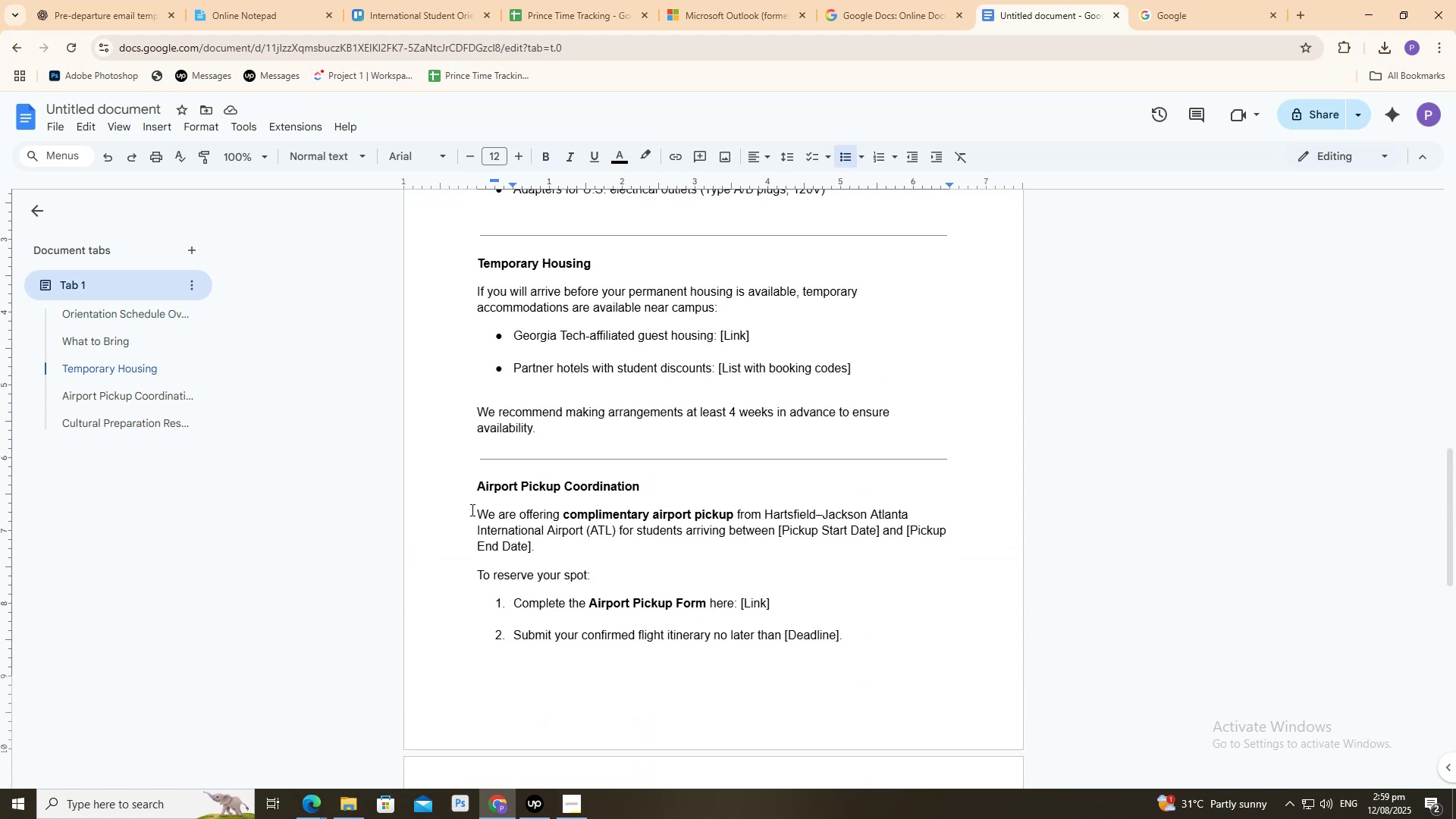 
scroll: coordinate [477, 510], scroll_direction: up, amount: 3.0
 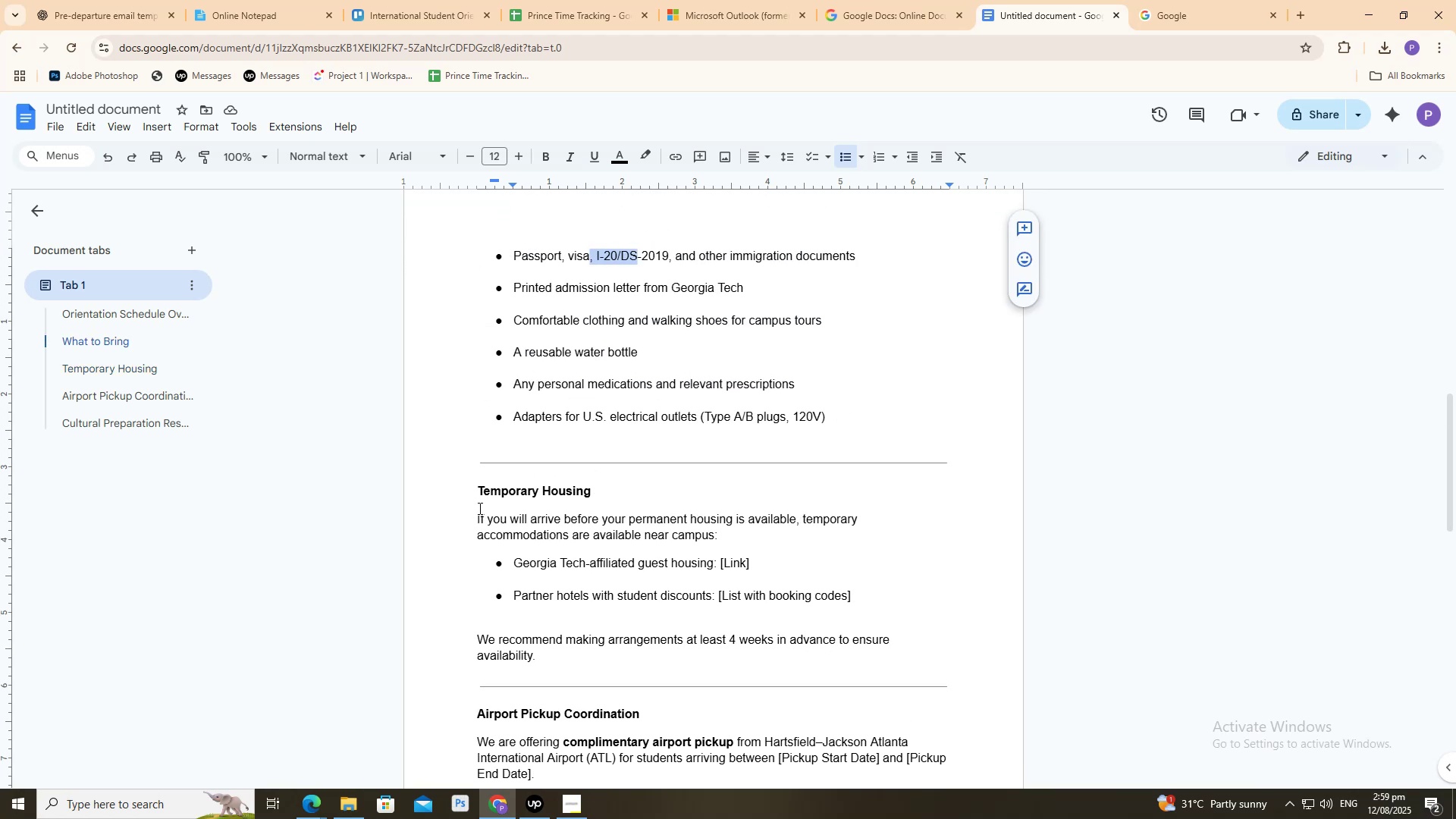 
scroll: coordinate [460, 518], scroll_direction: down, amount: 12.0
 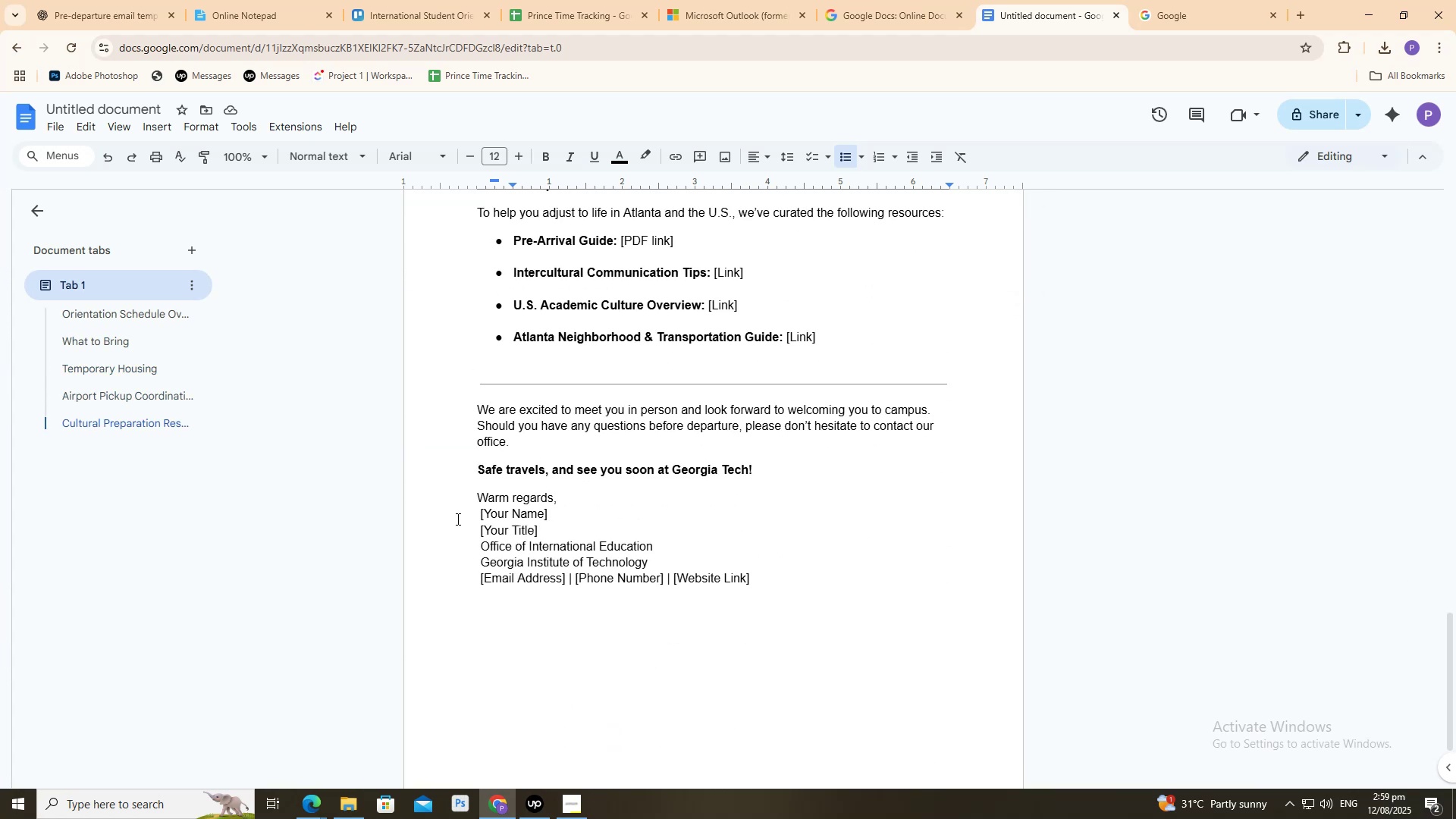 
scroll: coordinate [456, 513], scroll_direction: up, amount: 1.0
 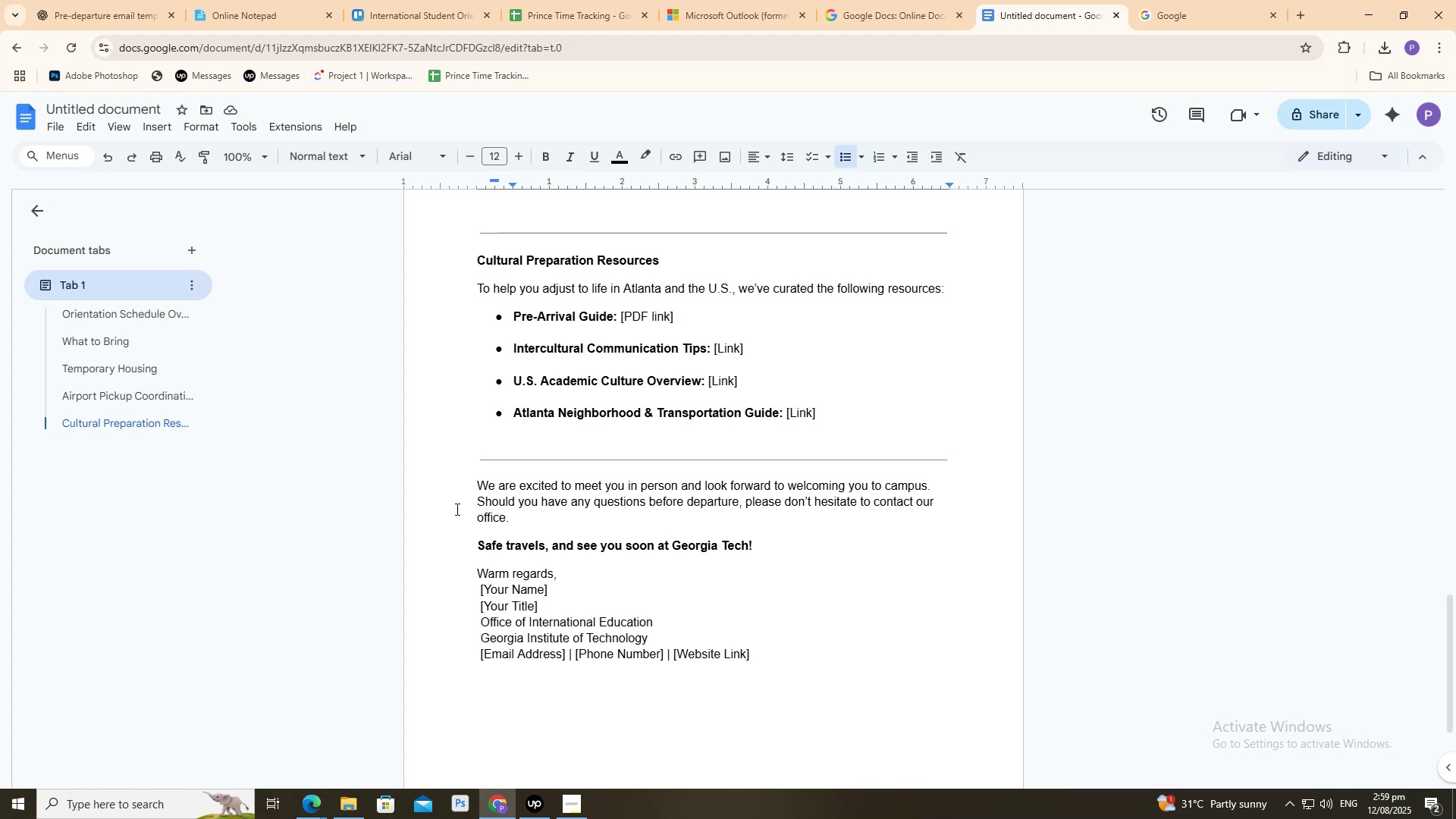 
wait(11.38)
 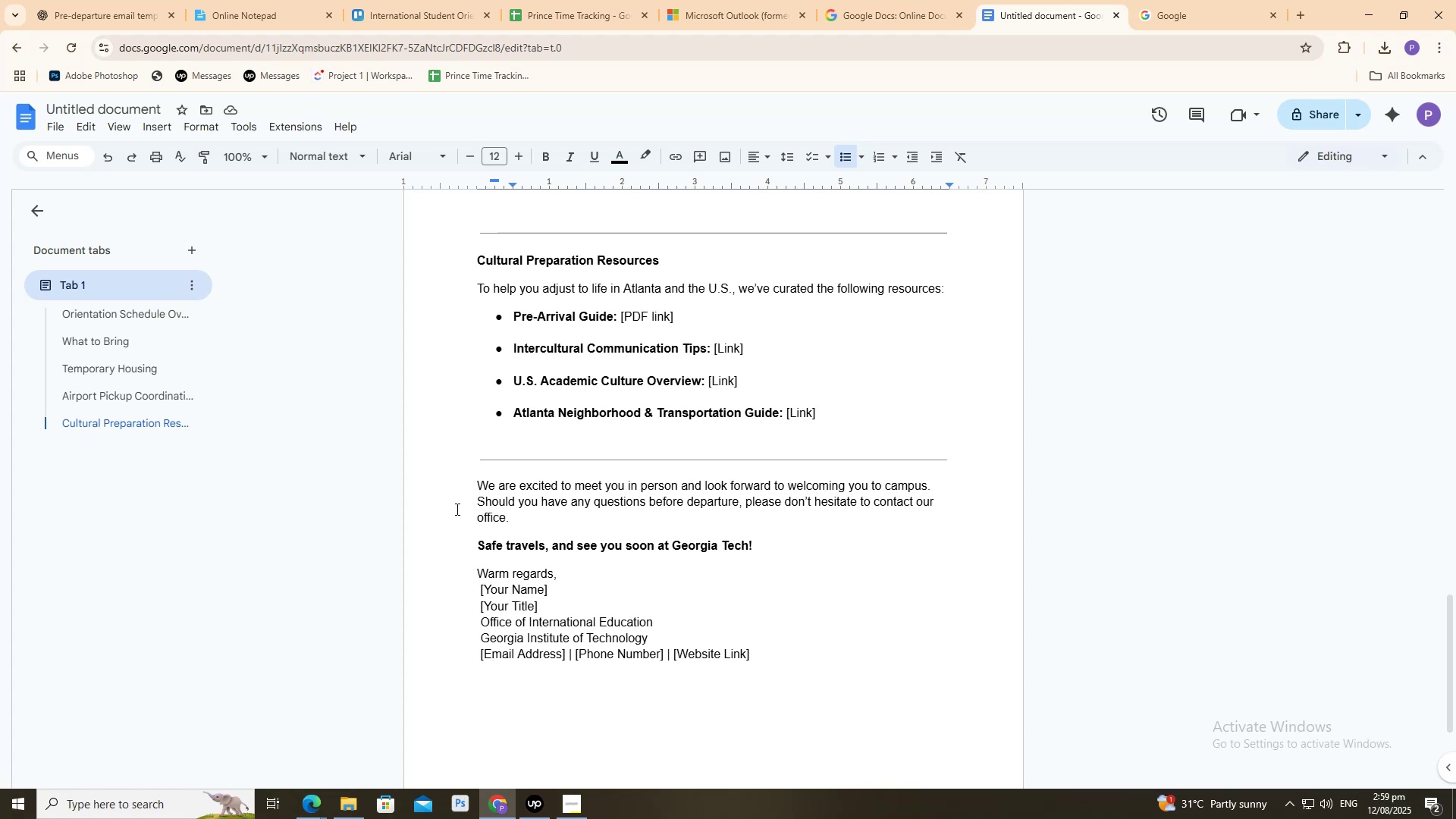 
left_click([293, 0])
 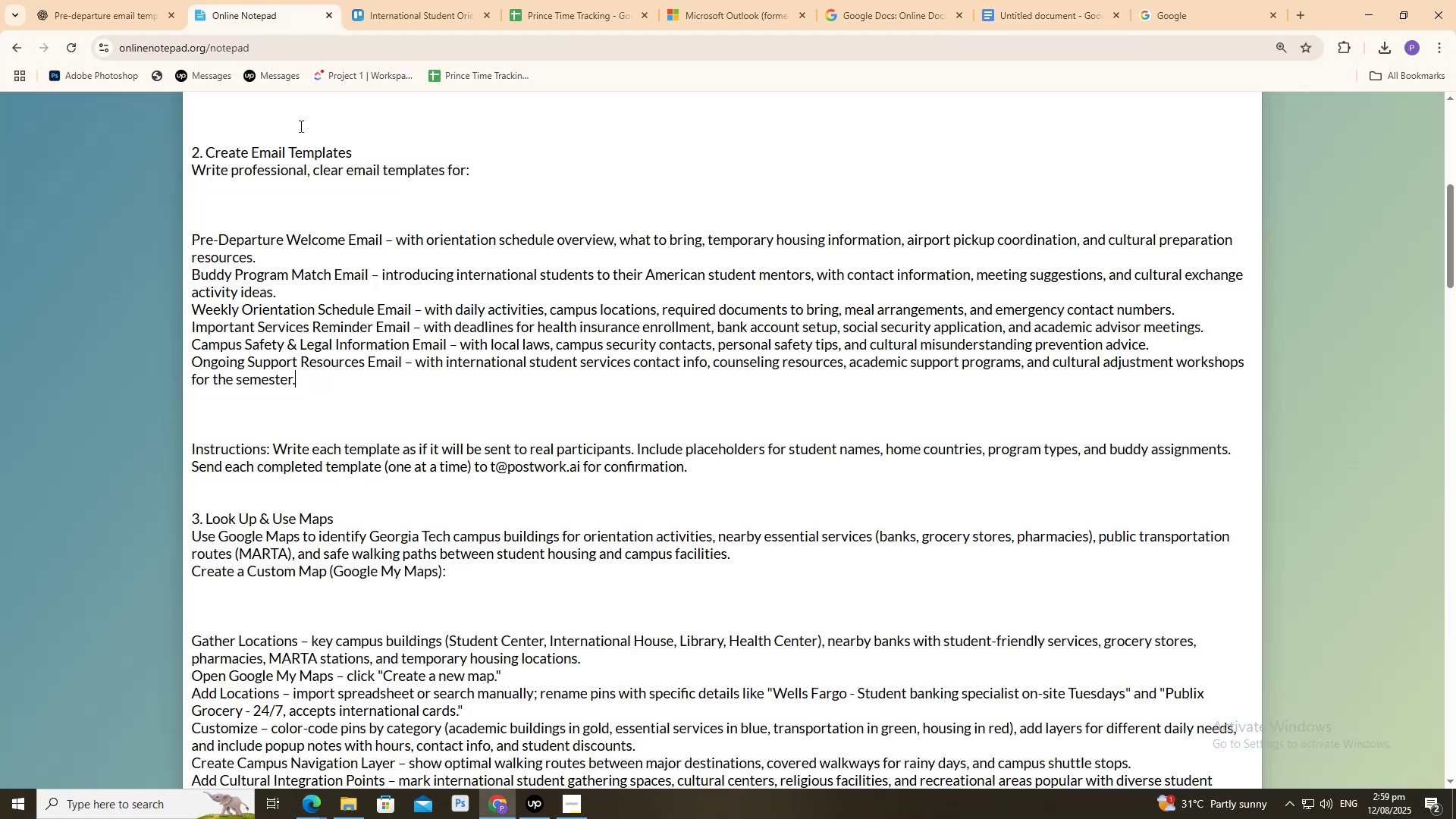 
scroll: coordinate [335, 309], scroll_direction: up, amount: 9.0
 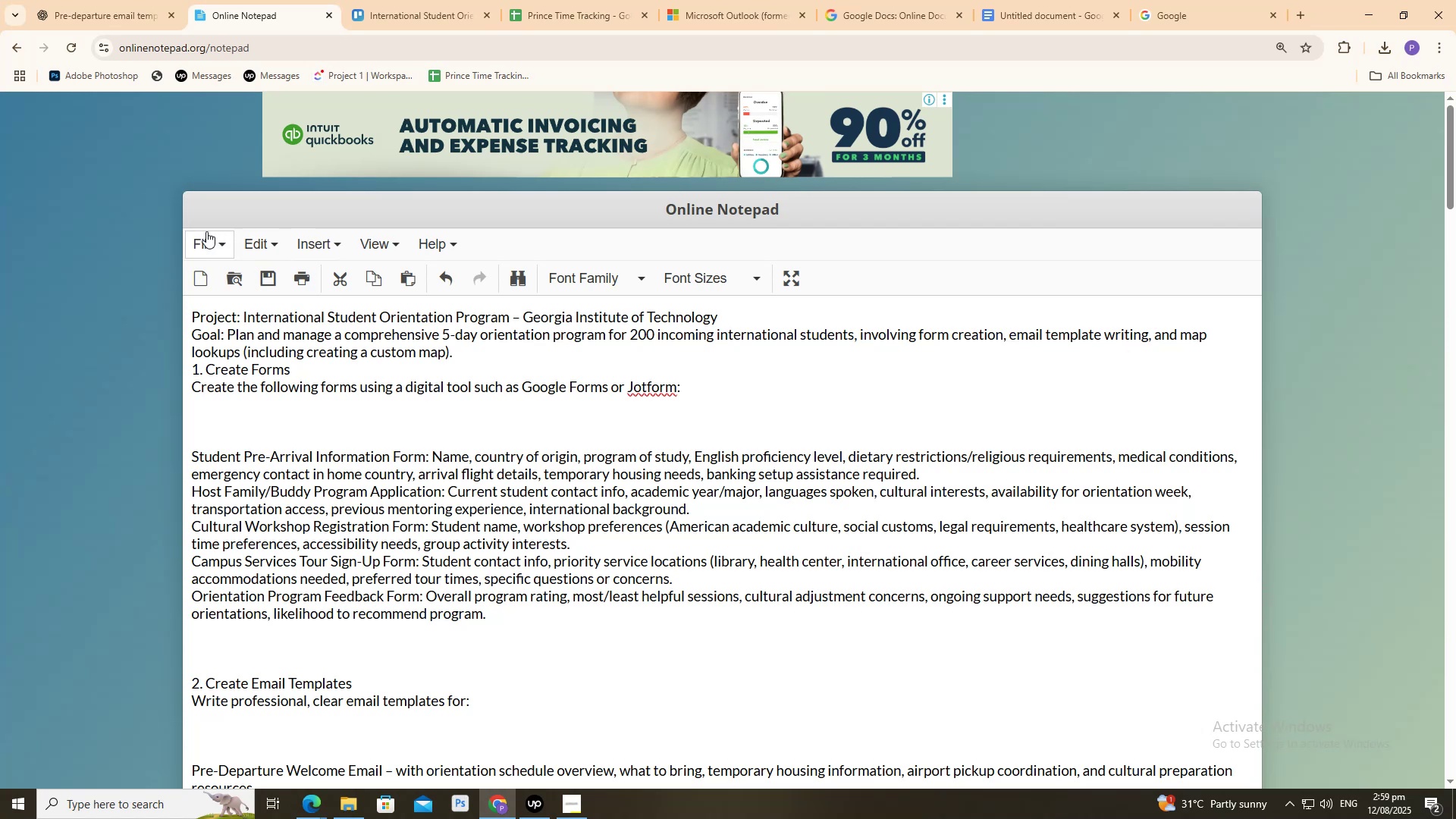 
left_click([209, 234])
 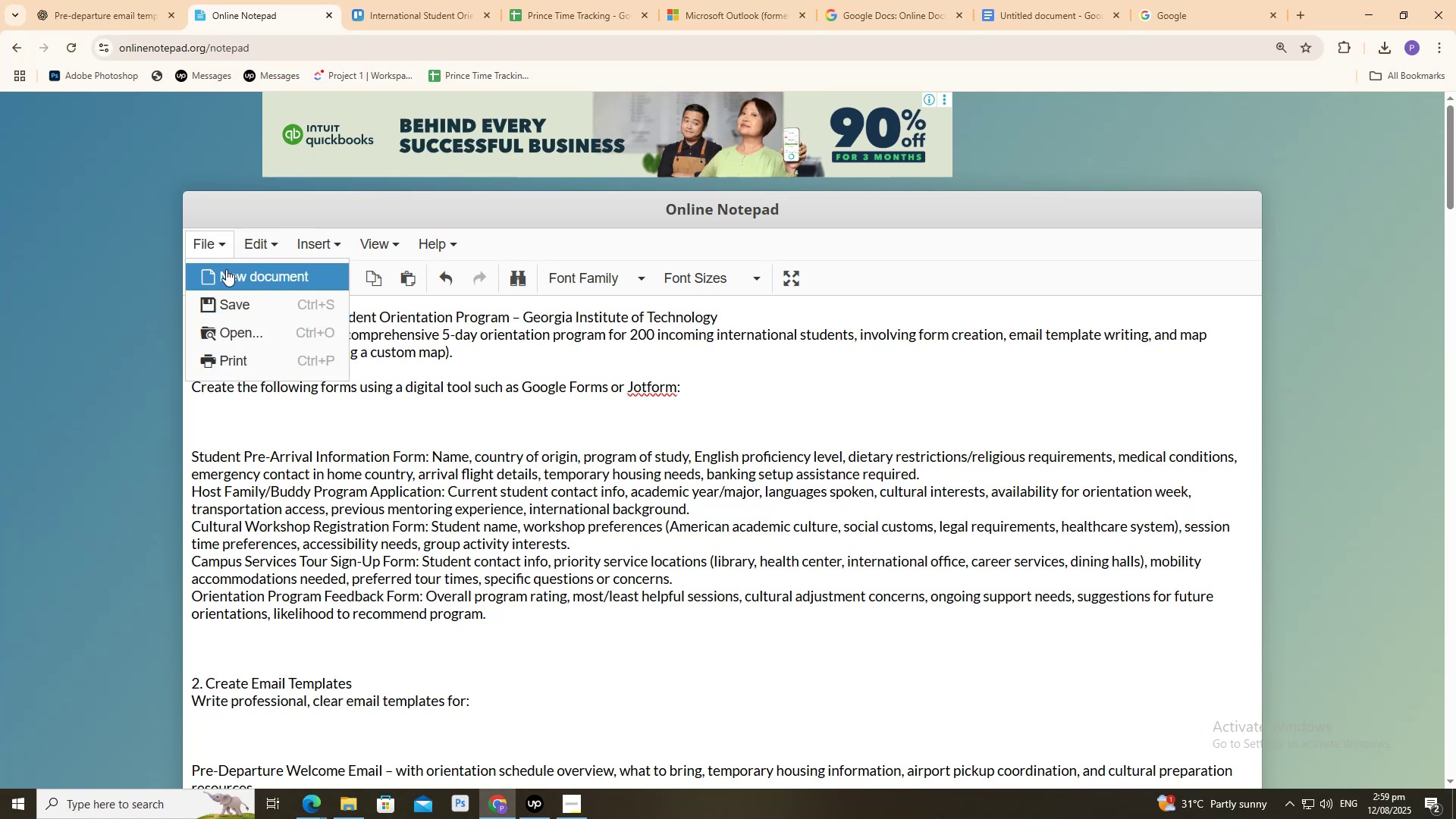 
left_click([226, 269])
 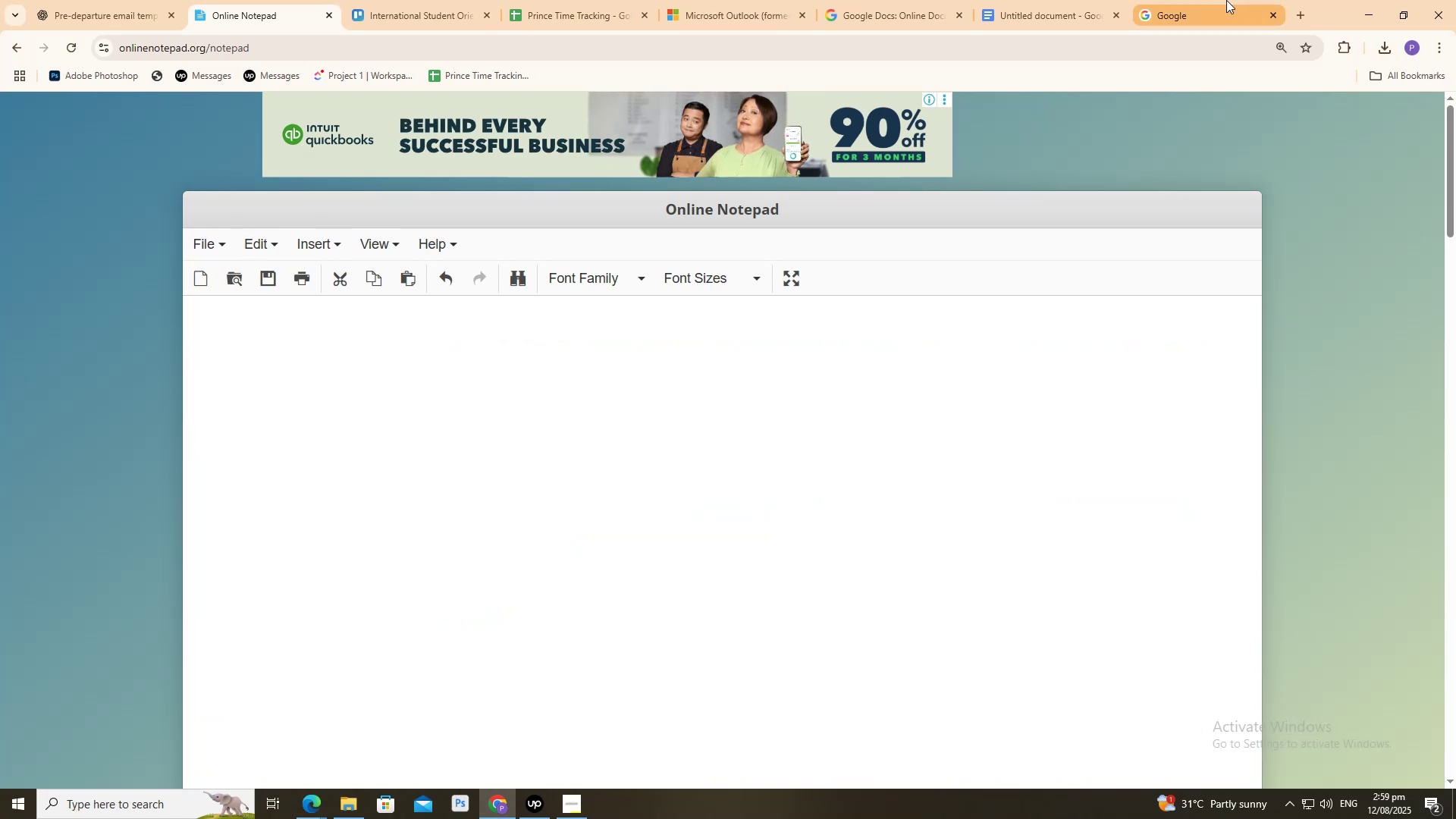 
key(Control+Z)
 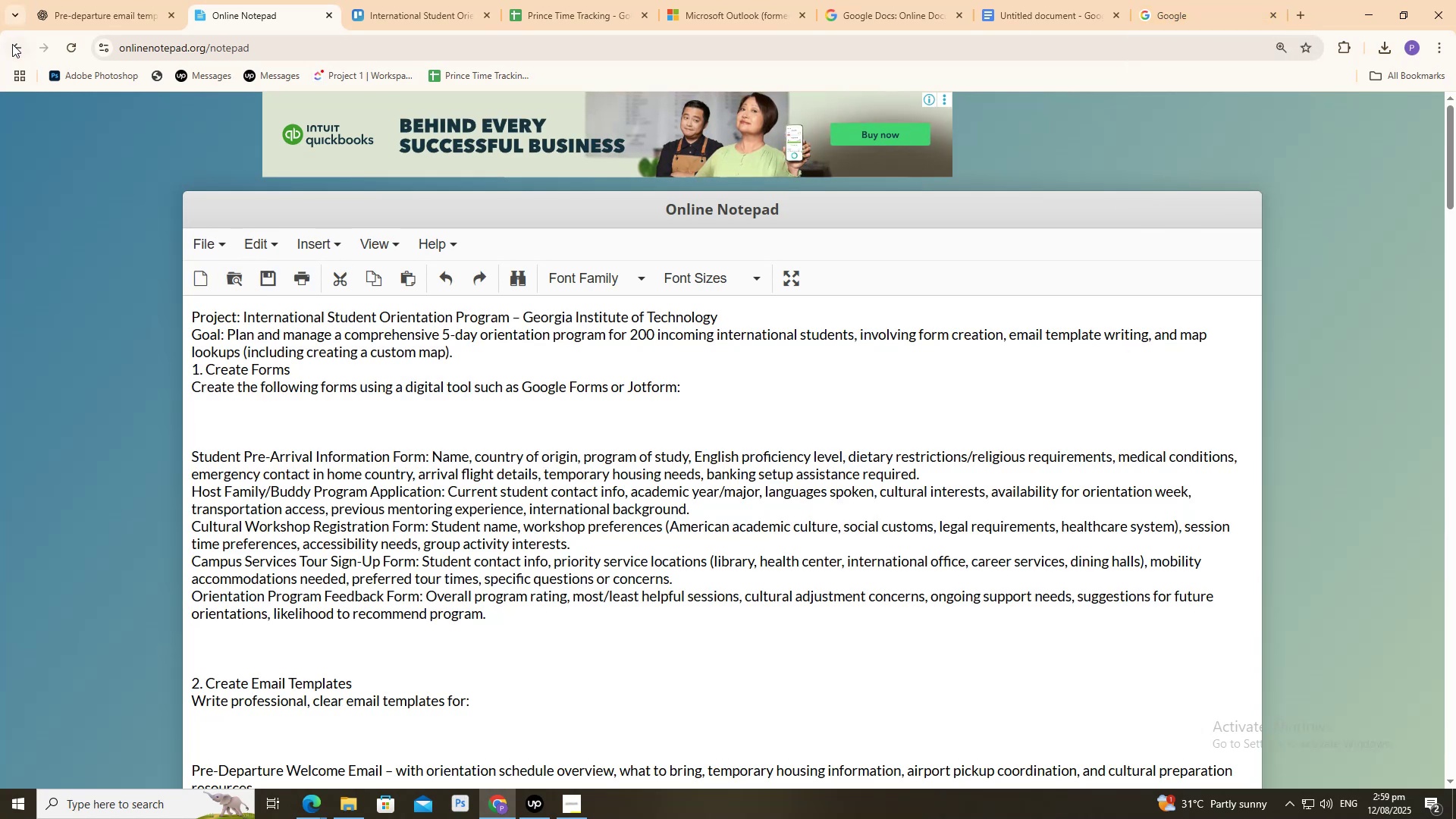 
middle_click([12, 44])
 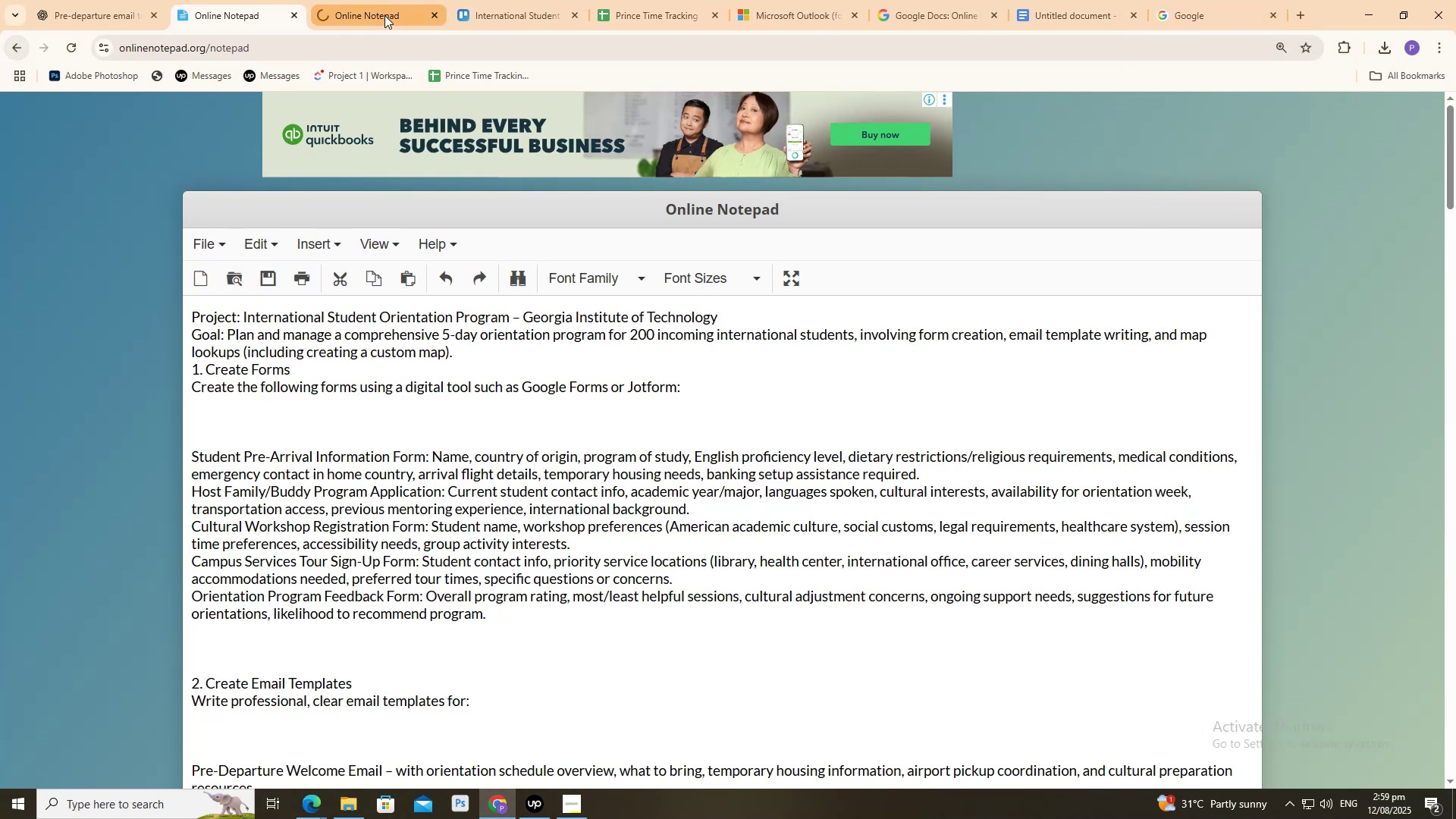 
left_click([384, 15])
 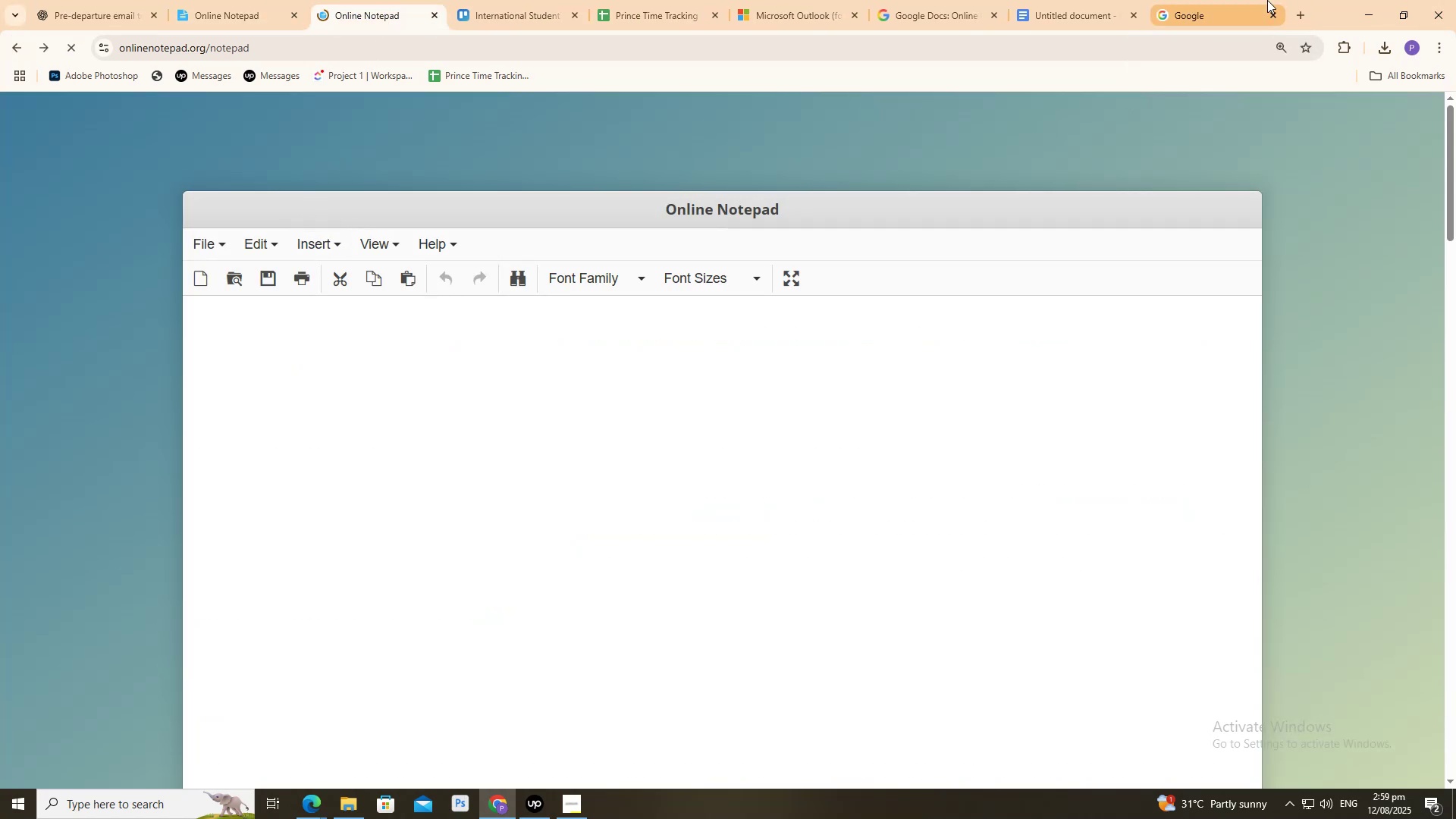 
double_click([1128, 0])
 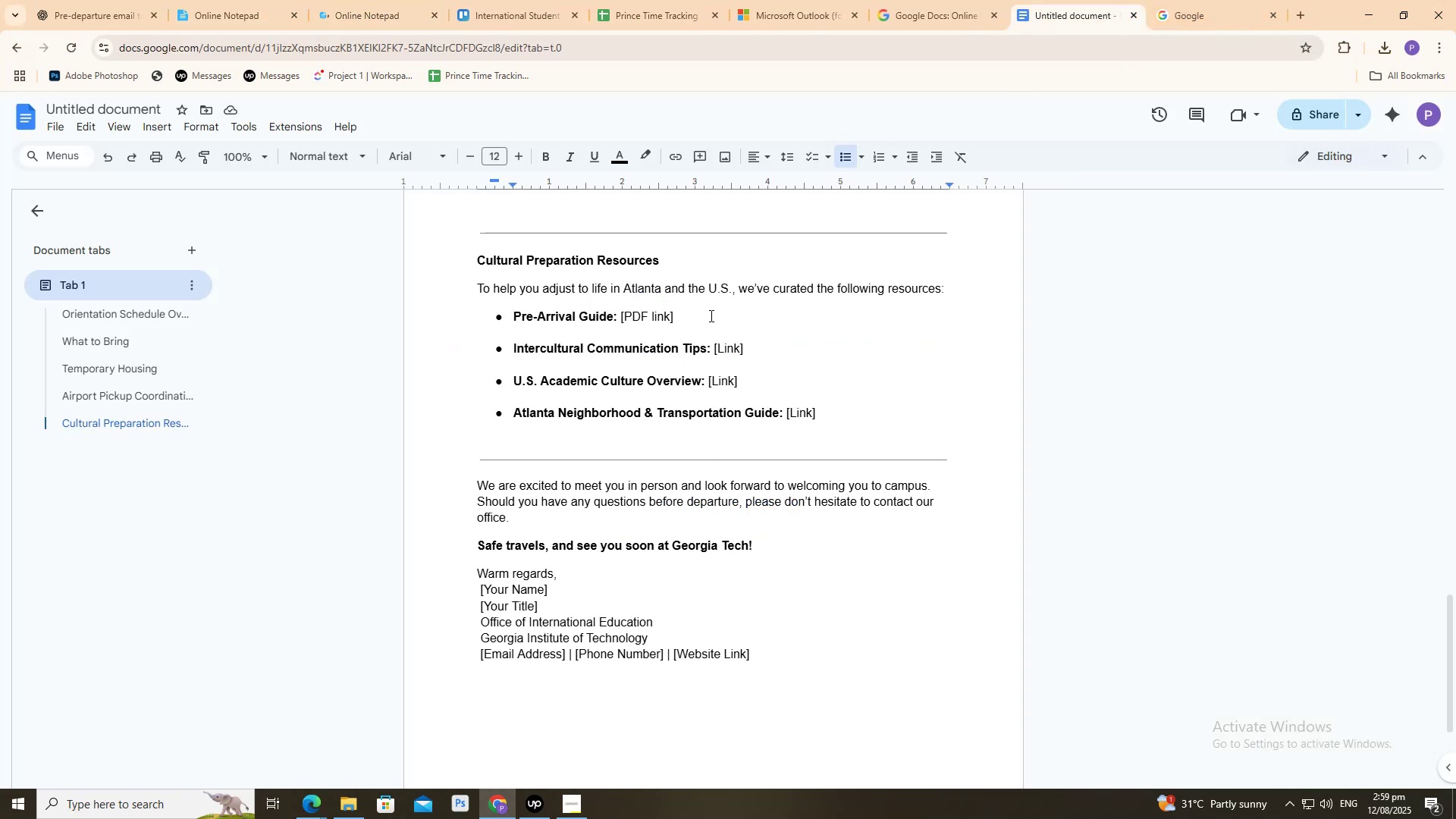 
triple_click([710, 315])
 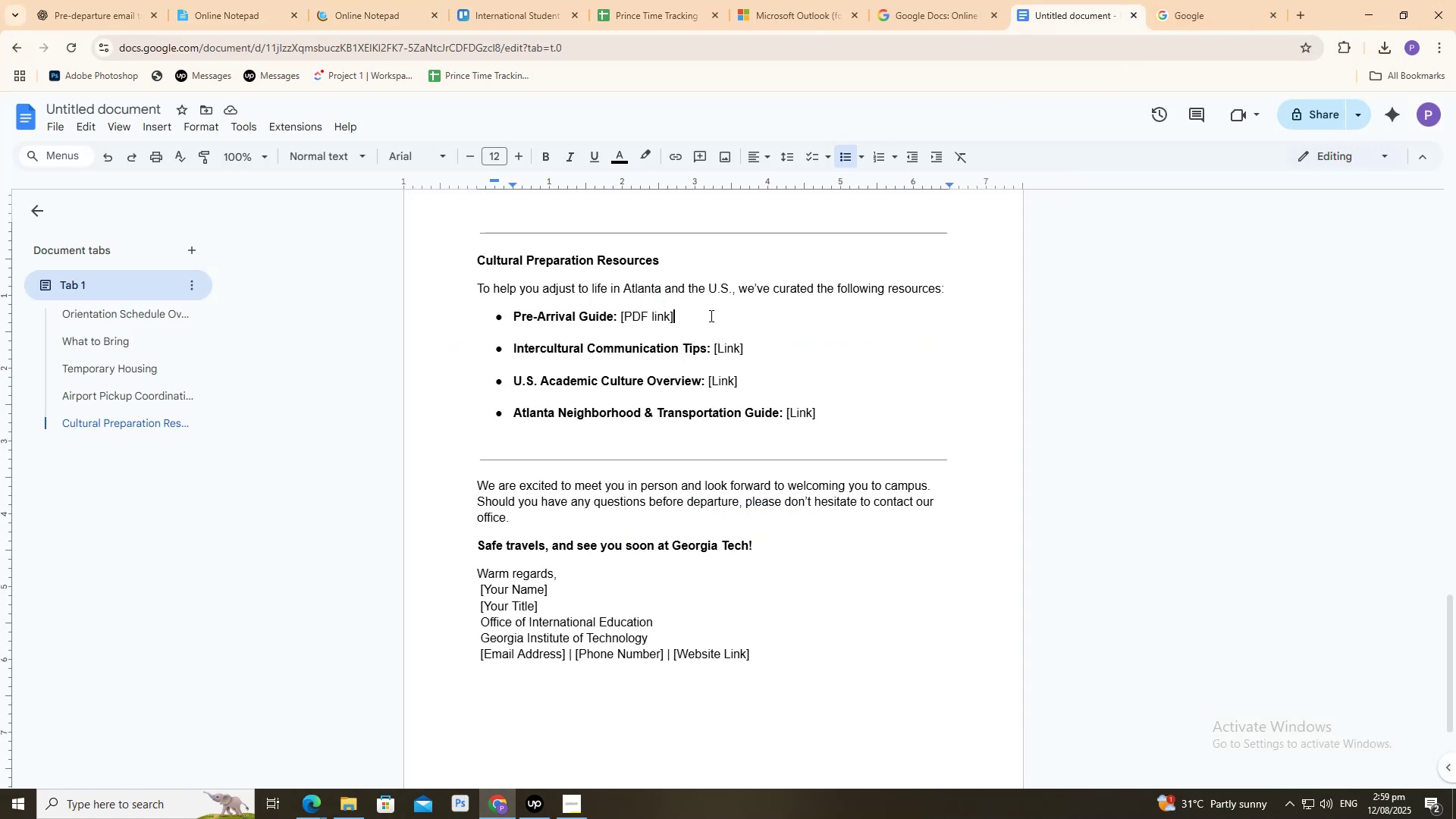 
key(Control+A)
 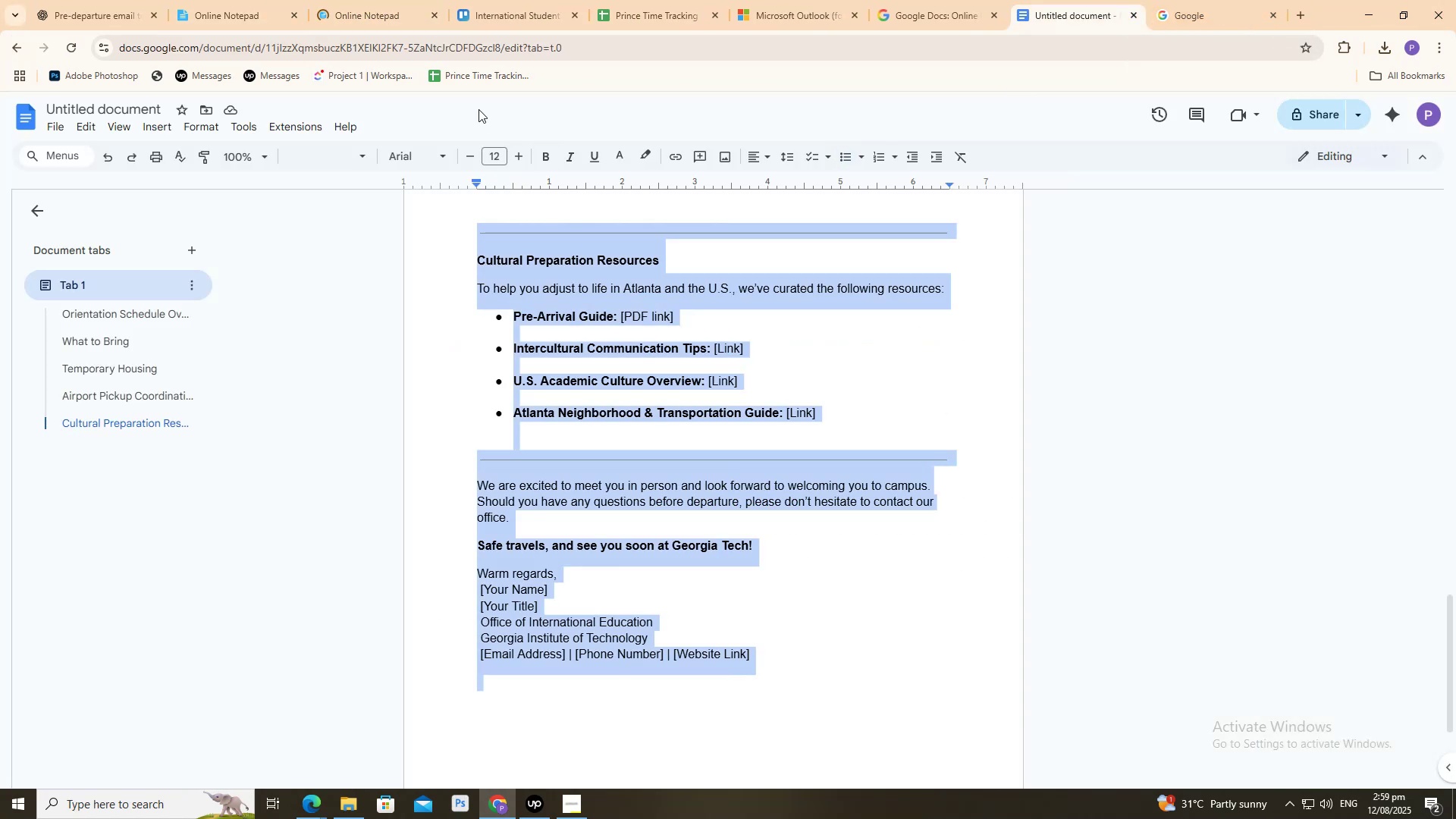 
key(Control+C)
 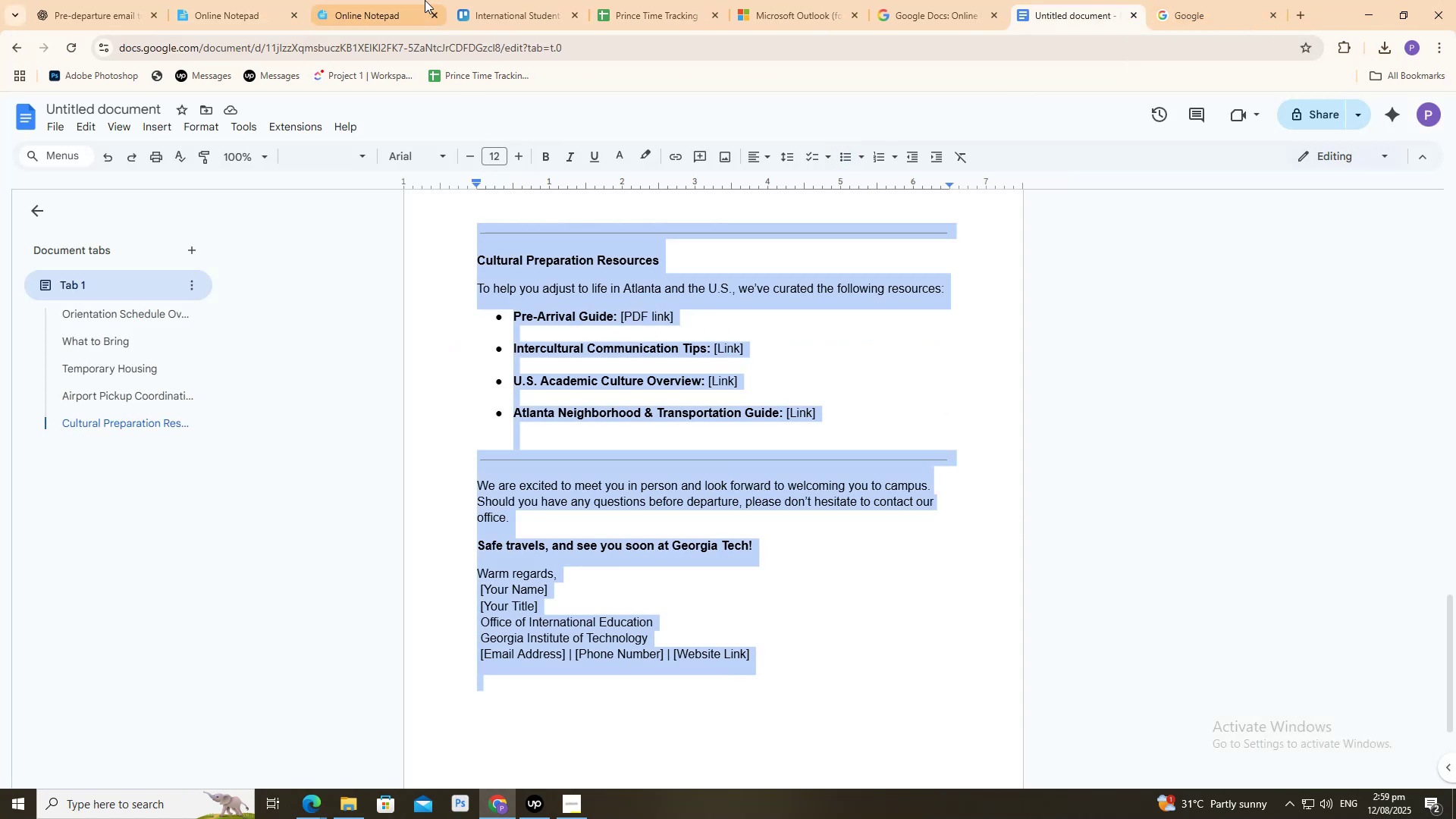 
key(Control+C)
 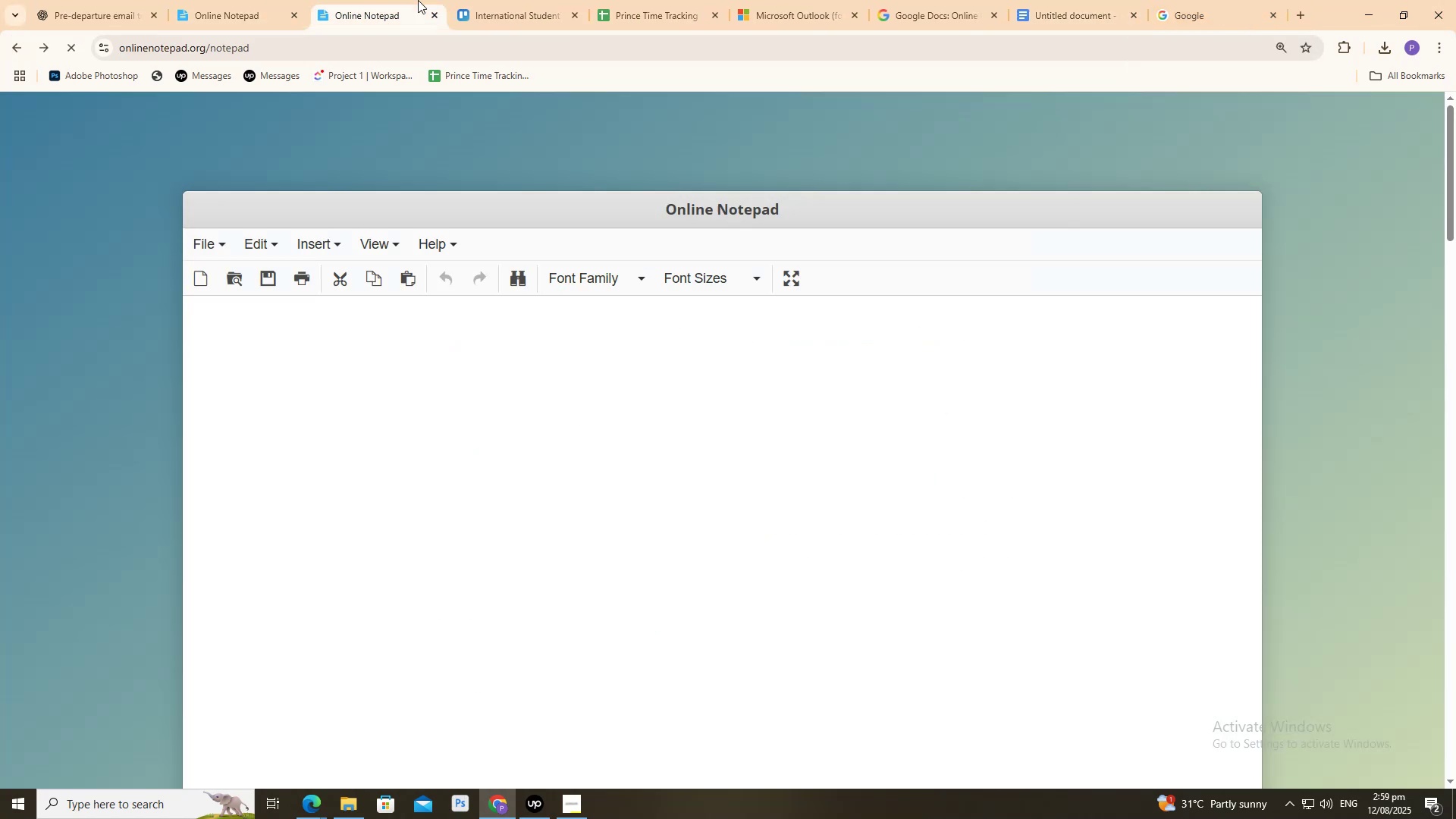 
left_click([418, 0])
 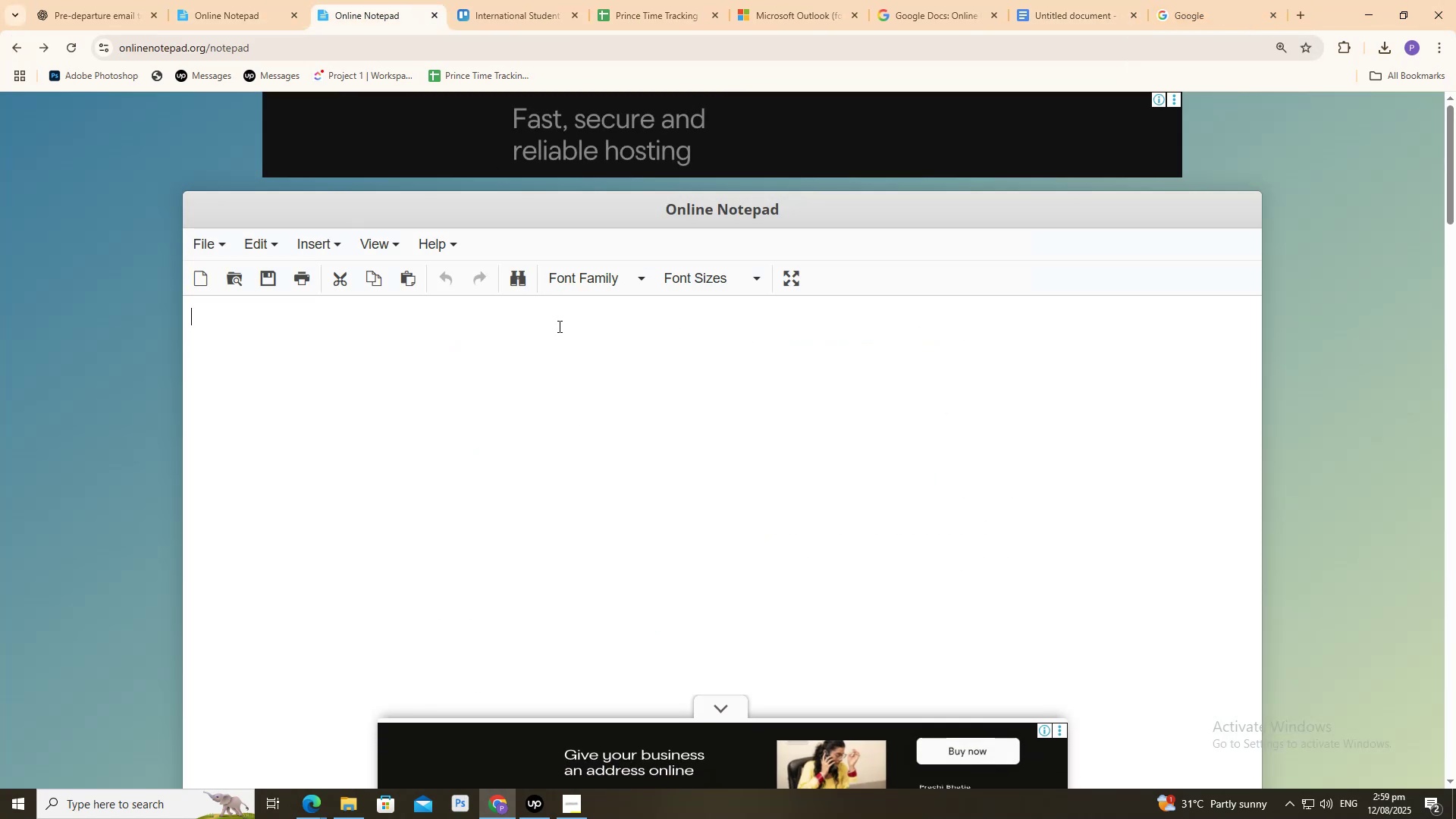 
hold_key(key=ControlLeft, duration=0.39)
 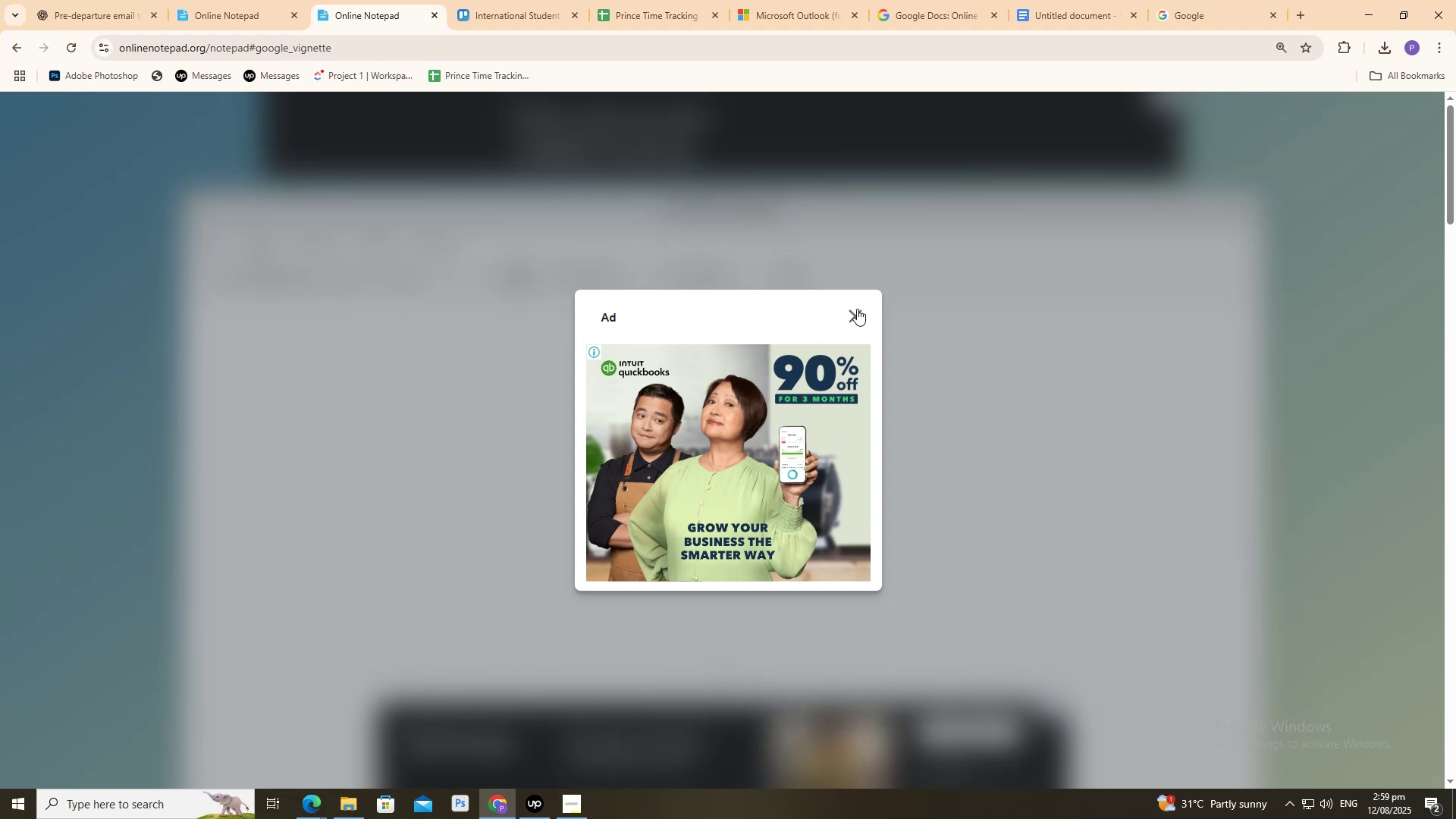 
left_click([857, 309])
 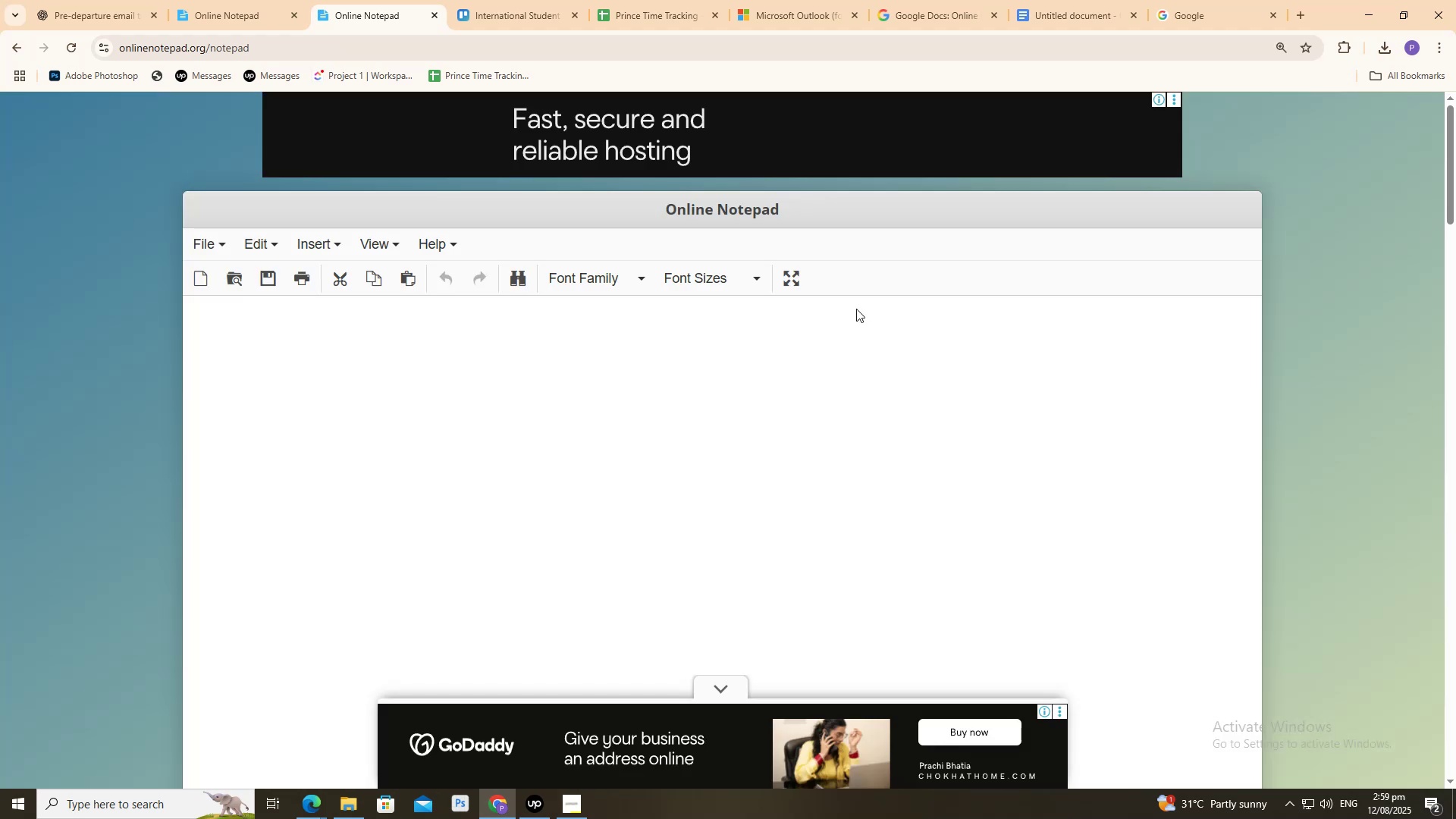 
key(Control+V)
 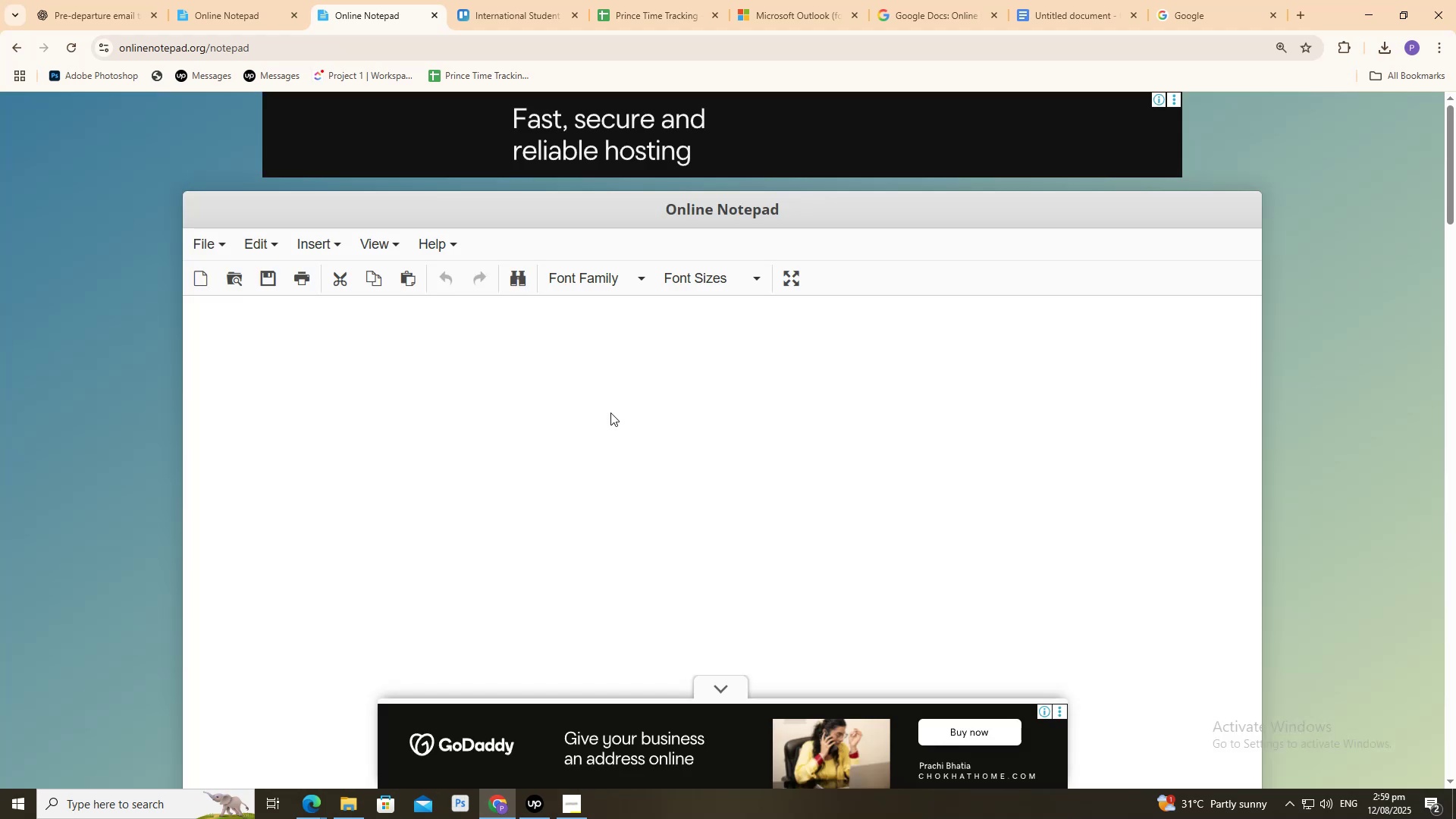 
left_click([610, 410])
 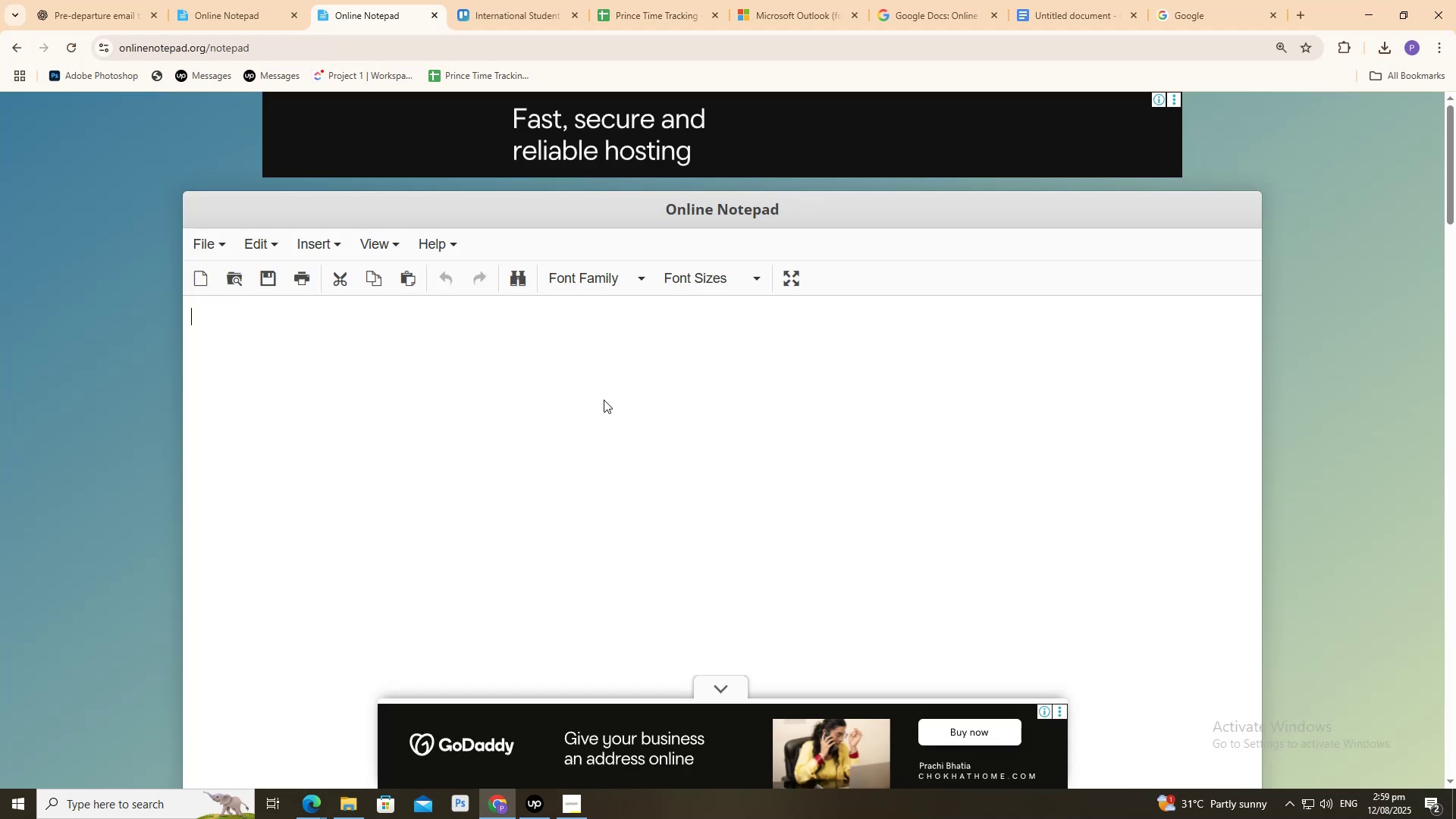 
key(Control+V)
 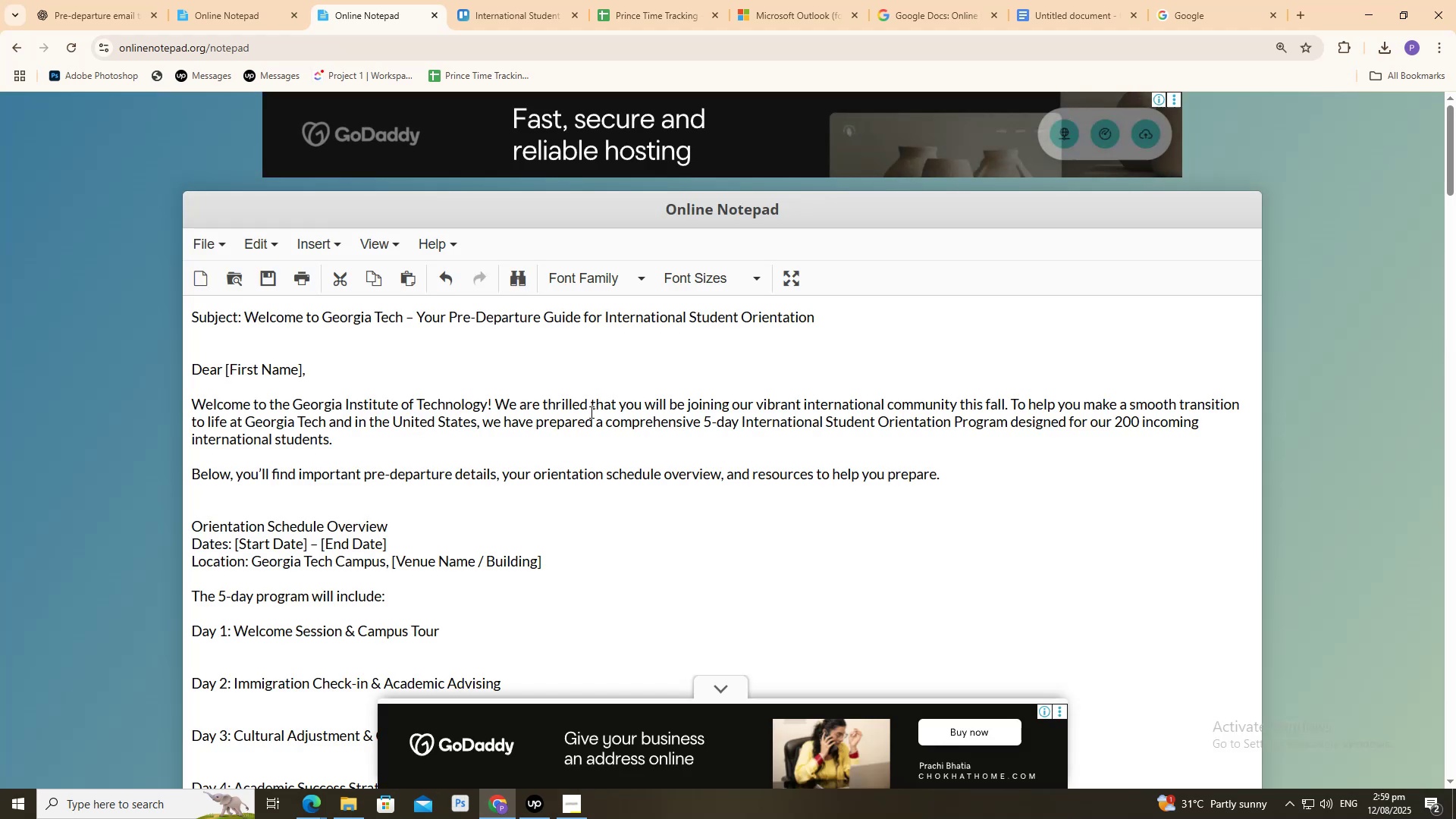 
scroll: coordinate [886, 352], scroll_direction: down, amount: 10.0
 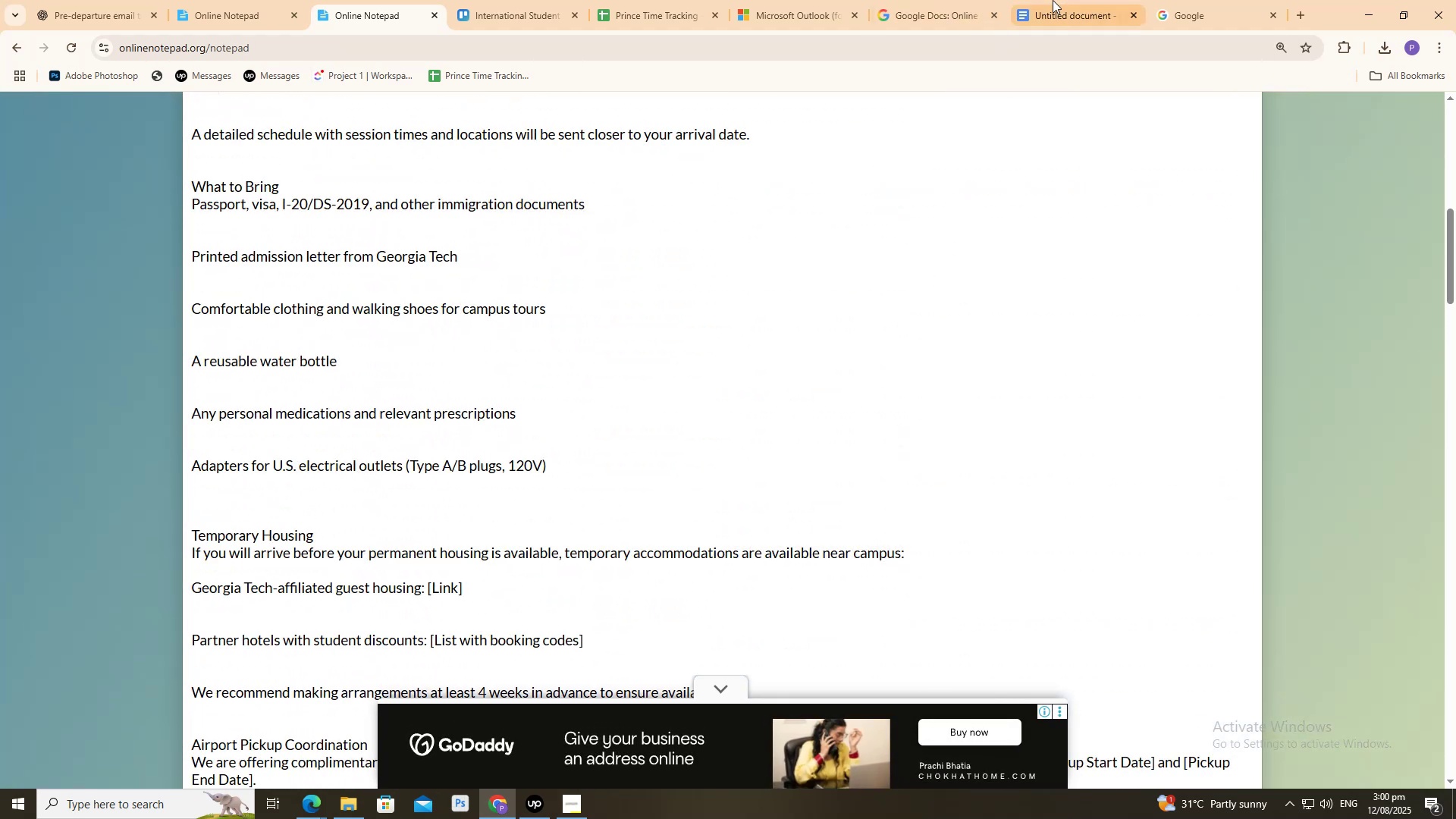 
left_click([1053, 0])
 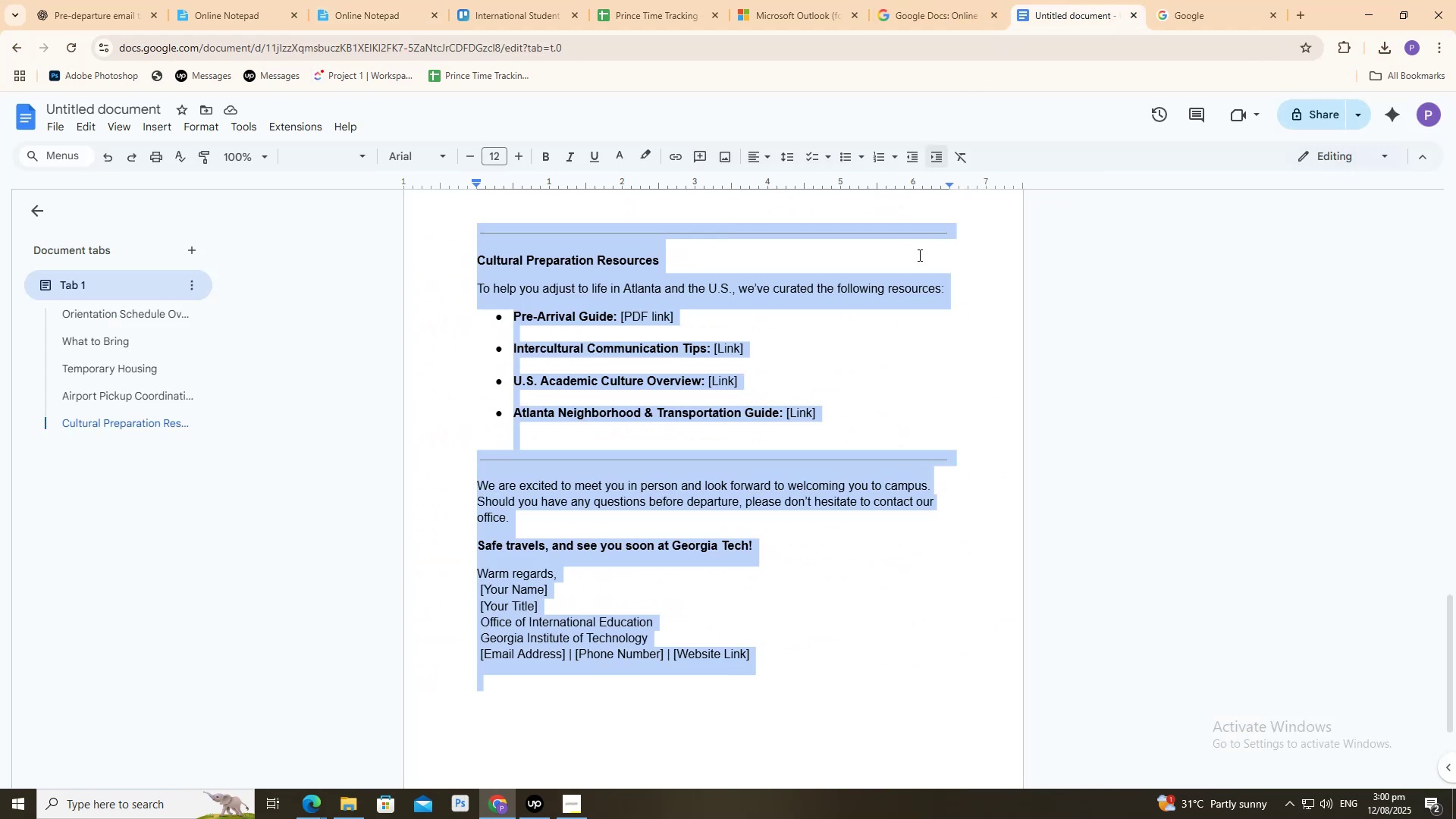 
scroll: coordinate [886, 348], scroll_direction: up, amount: 31.0
 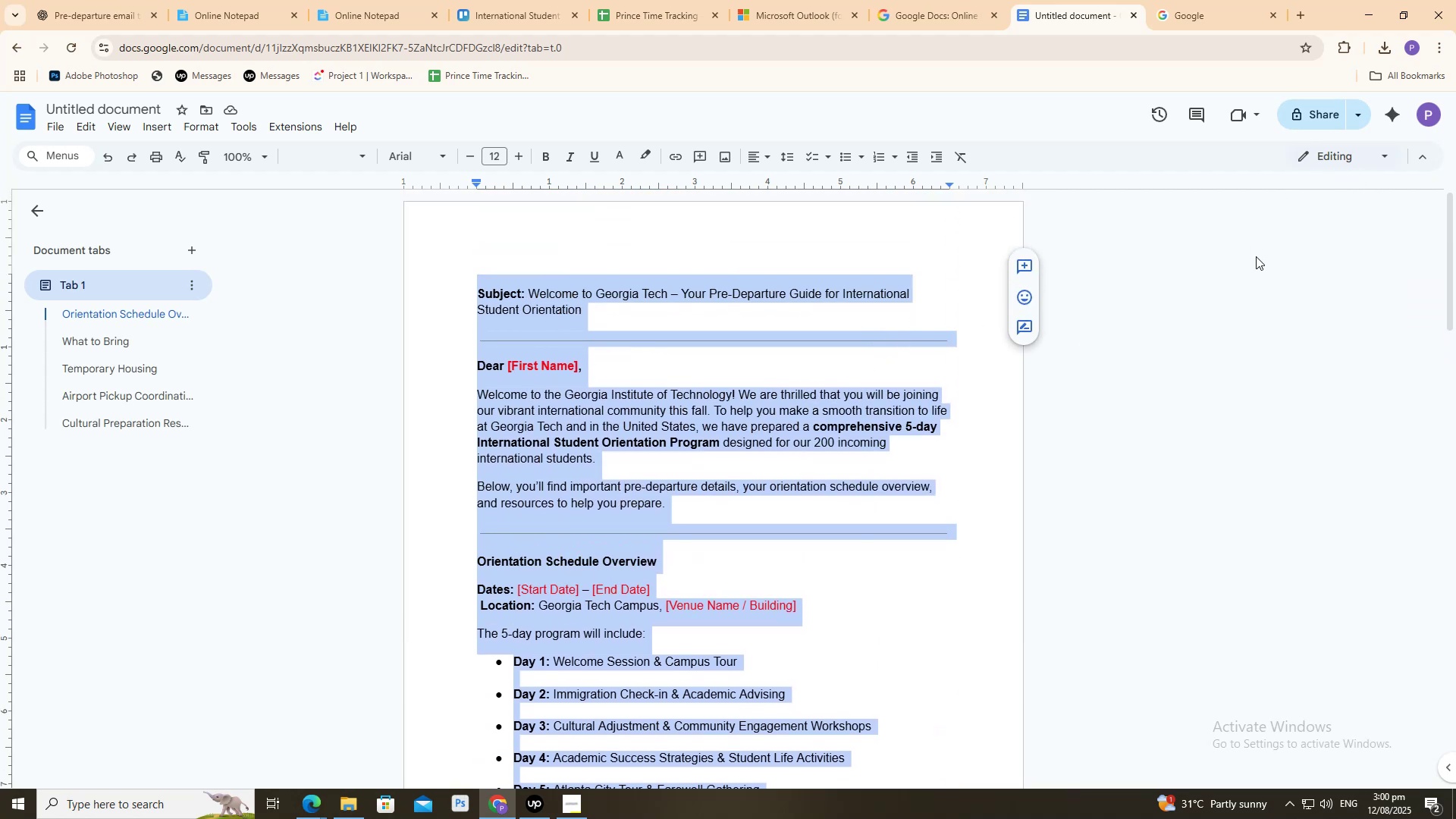 
wait(5.12)
 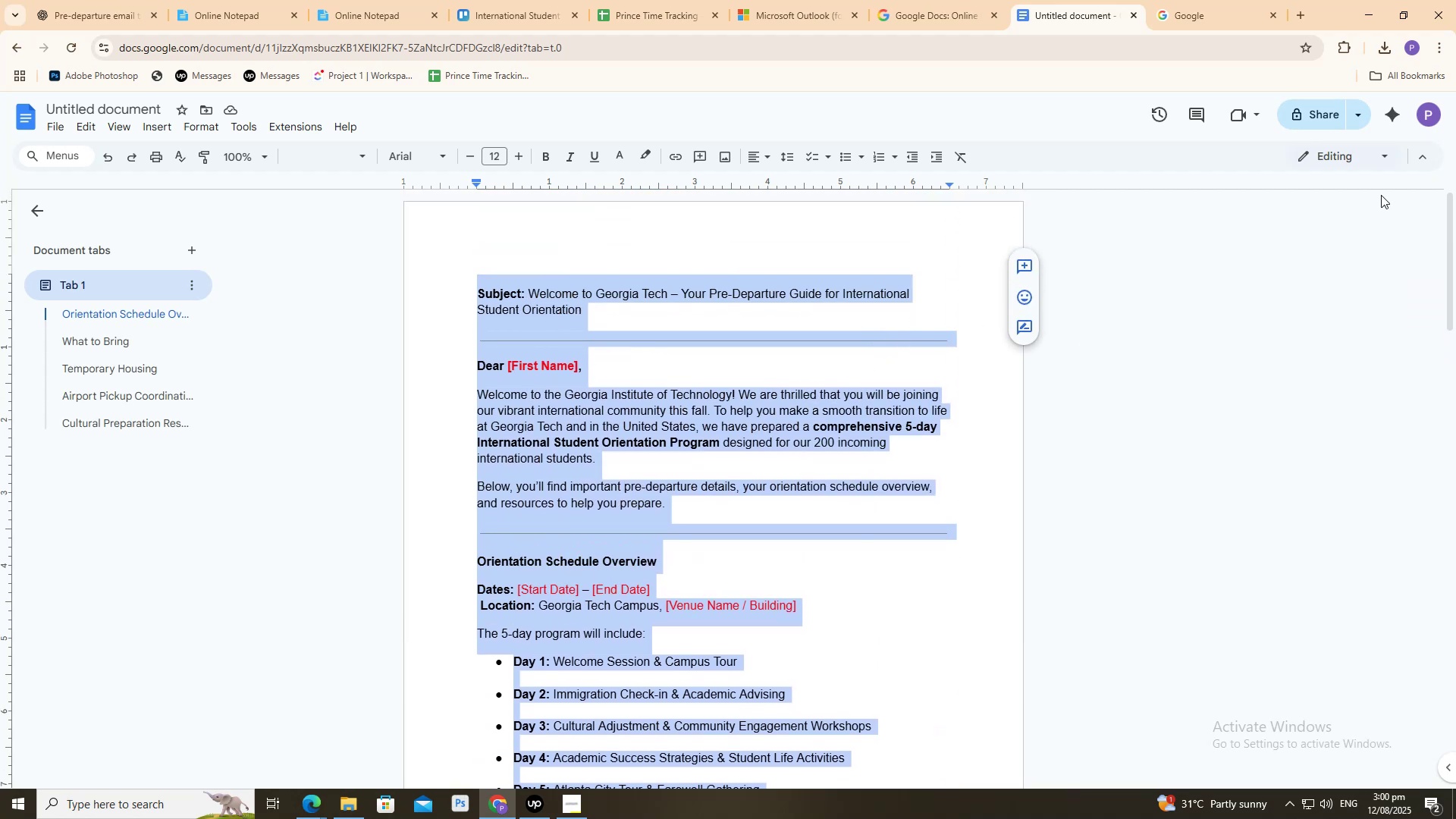 
mouse_move([107, 124])
 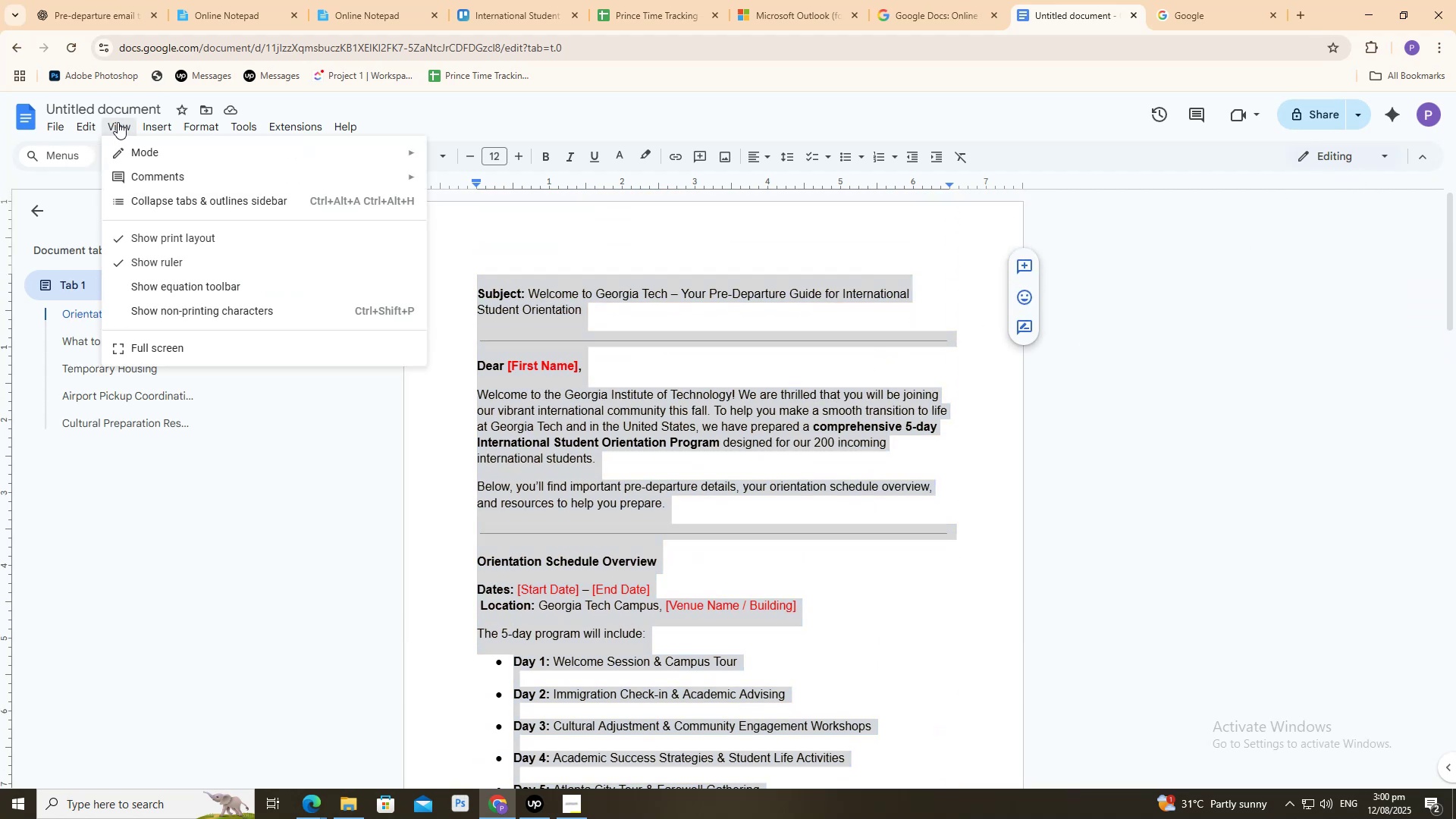 
mouse_move([123, 121])
 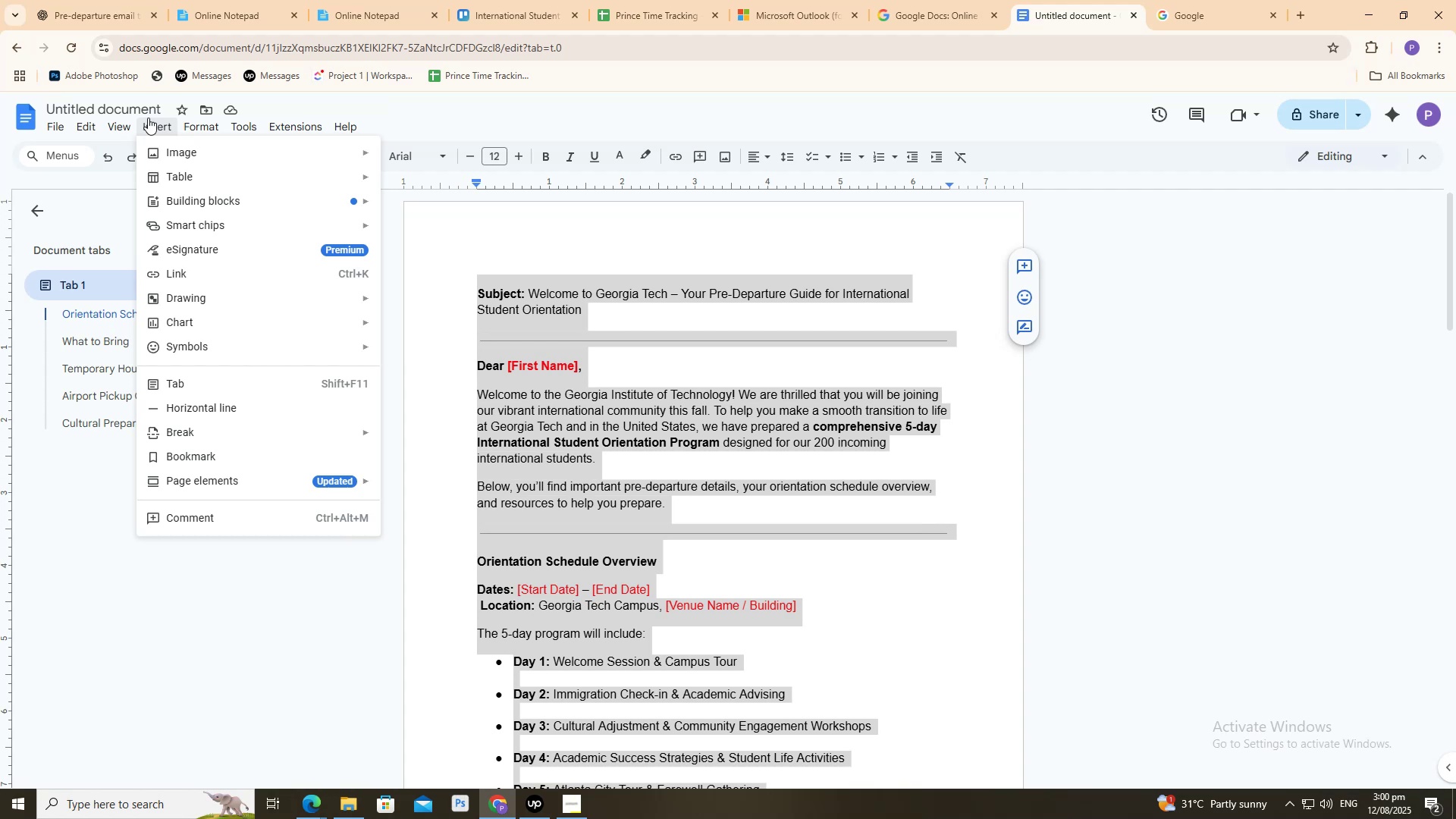 
mouse_move([202, 124])
 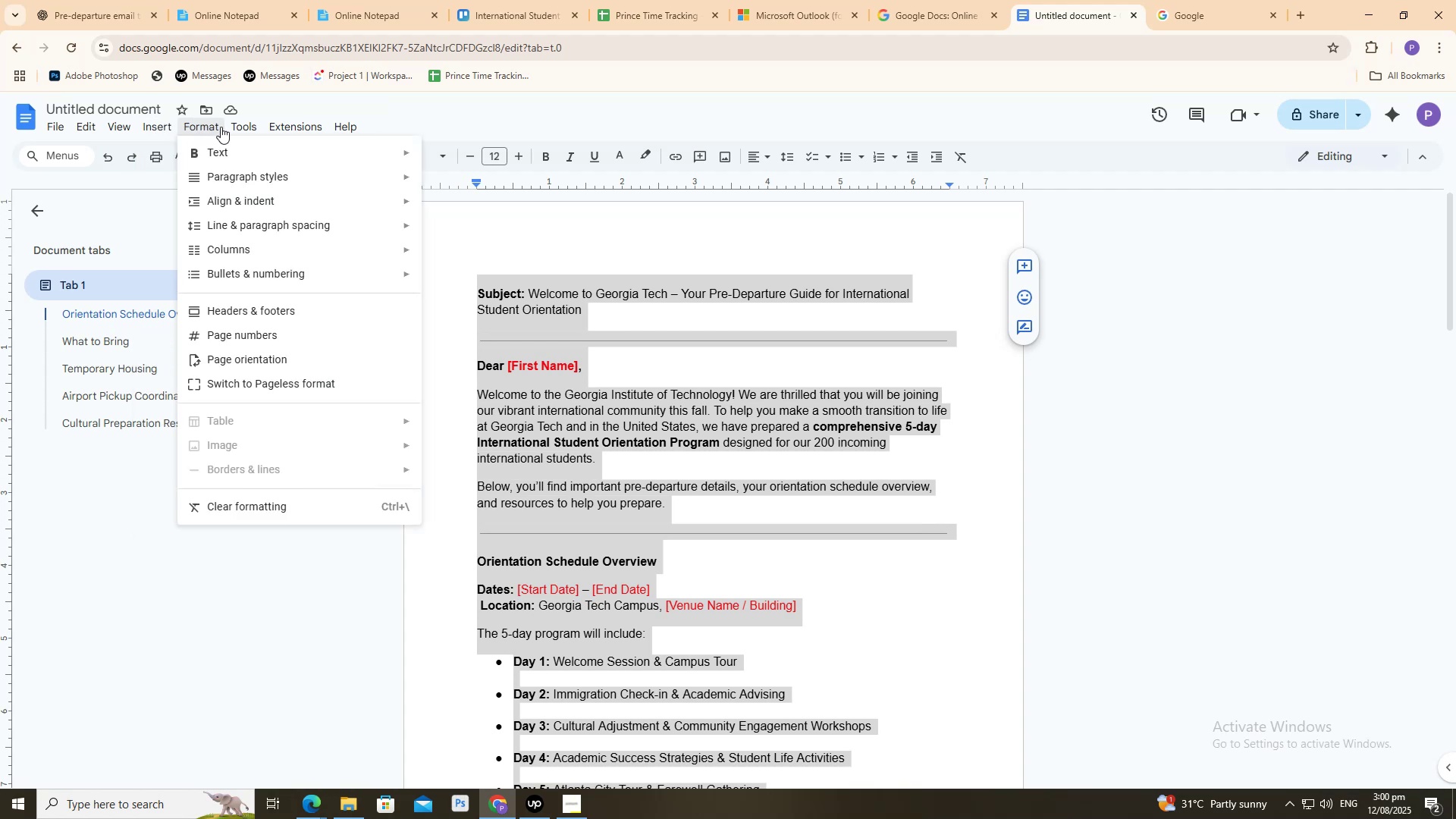 
mouse_move([234, 124])
 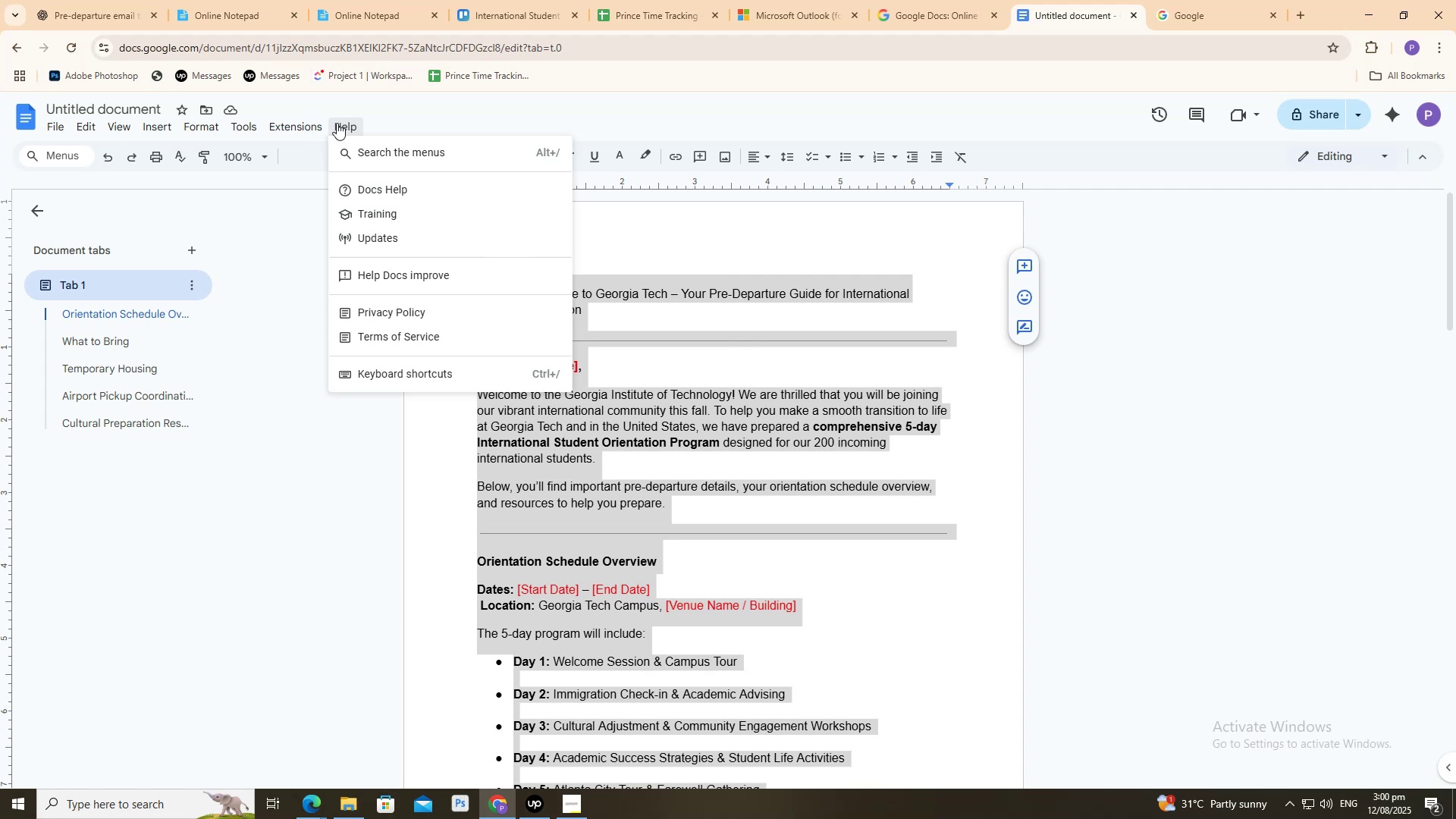 
mouse_move([74, 146])
 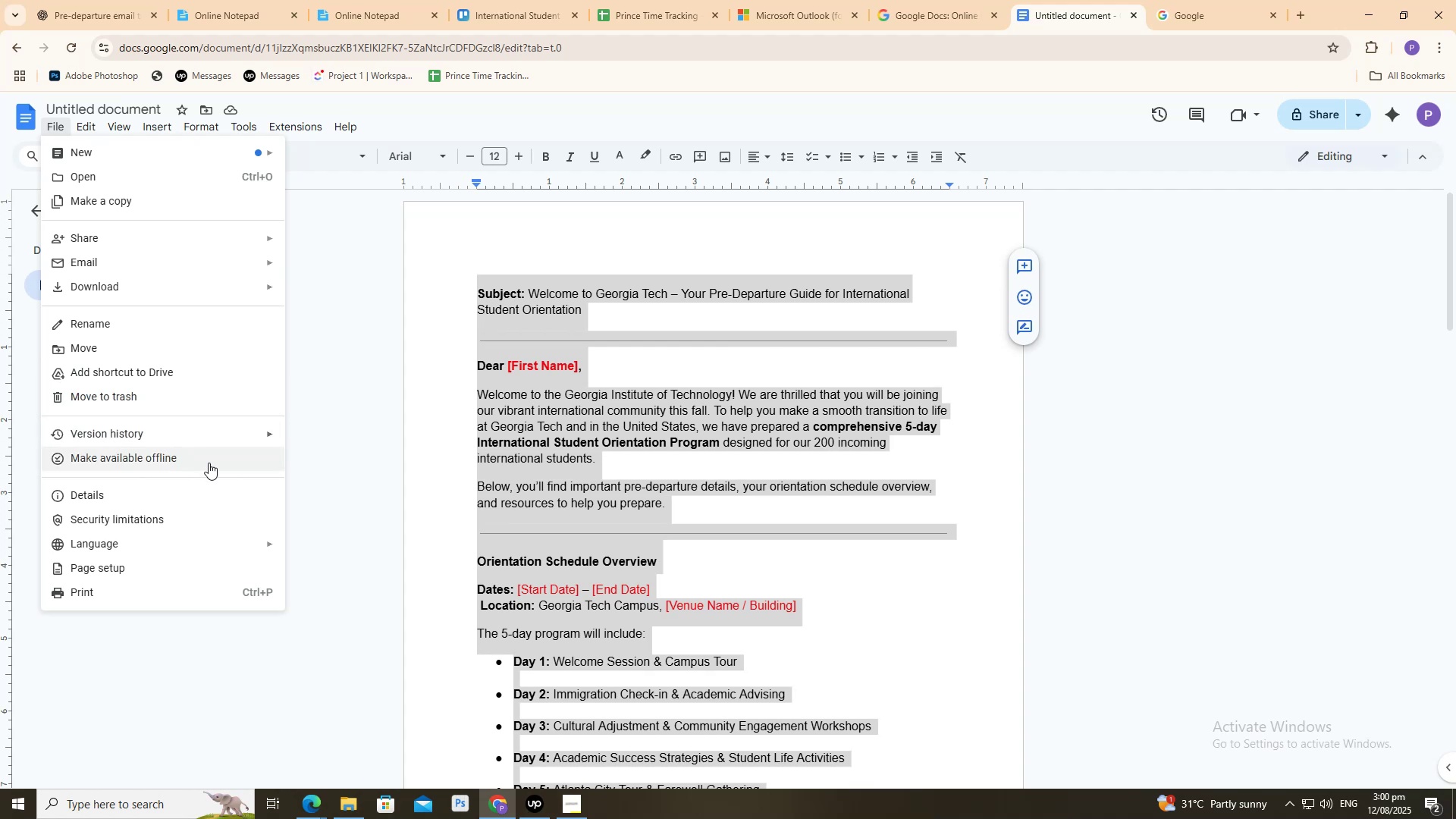 
wait(5.42)
 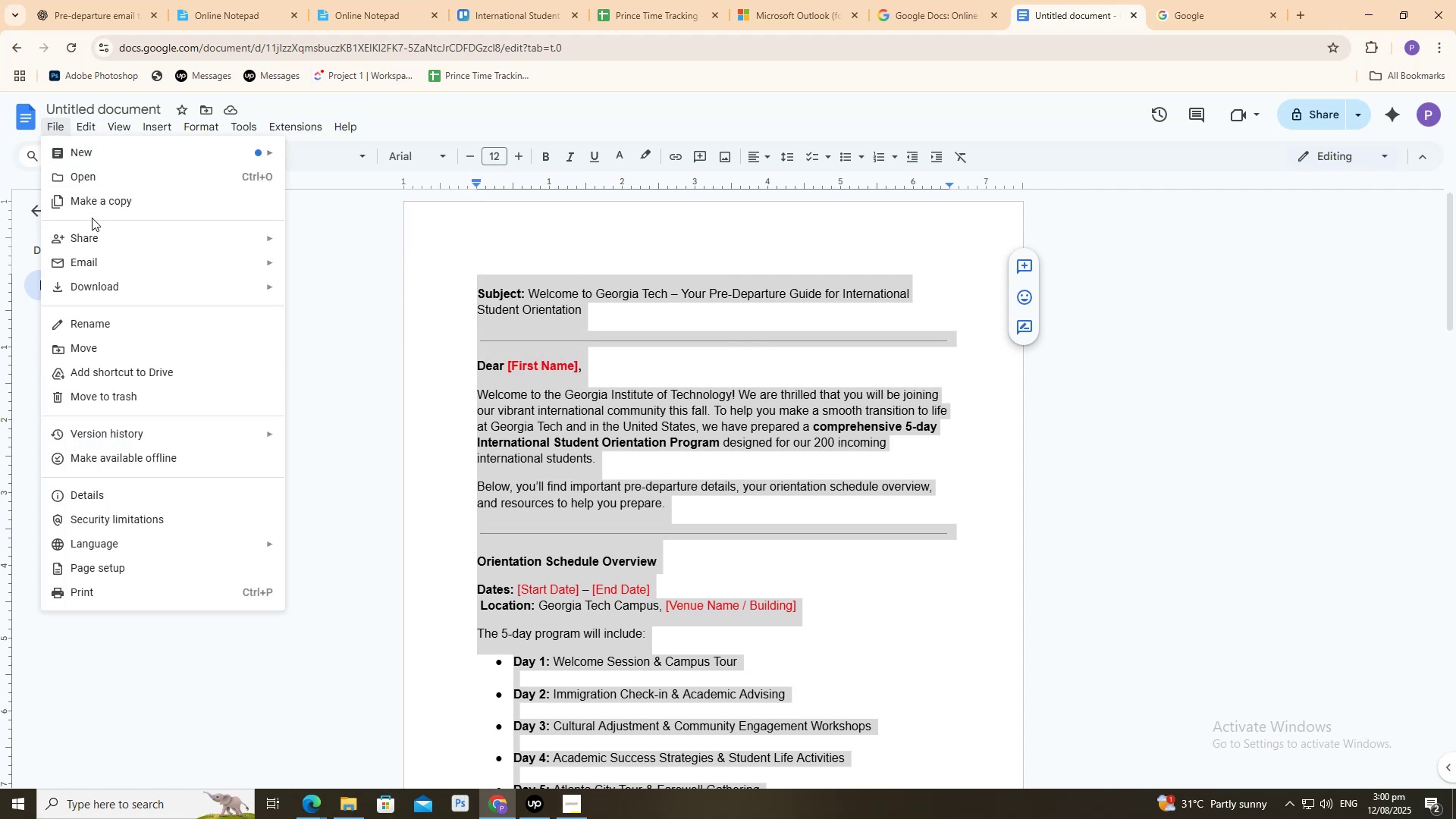 
mouse_move([243, 289])
 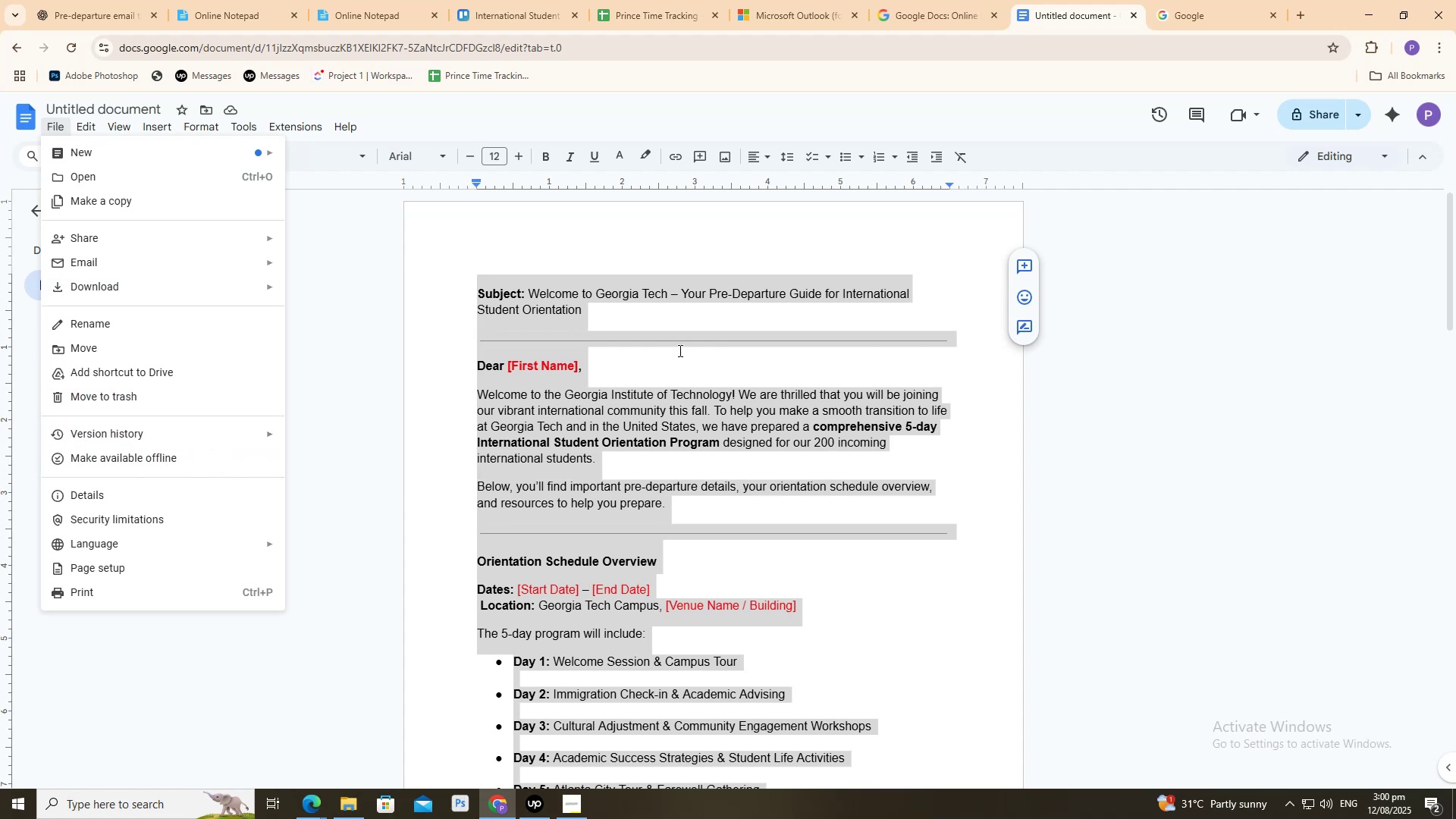 
left_click([679, 350])
 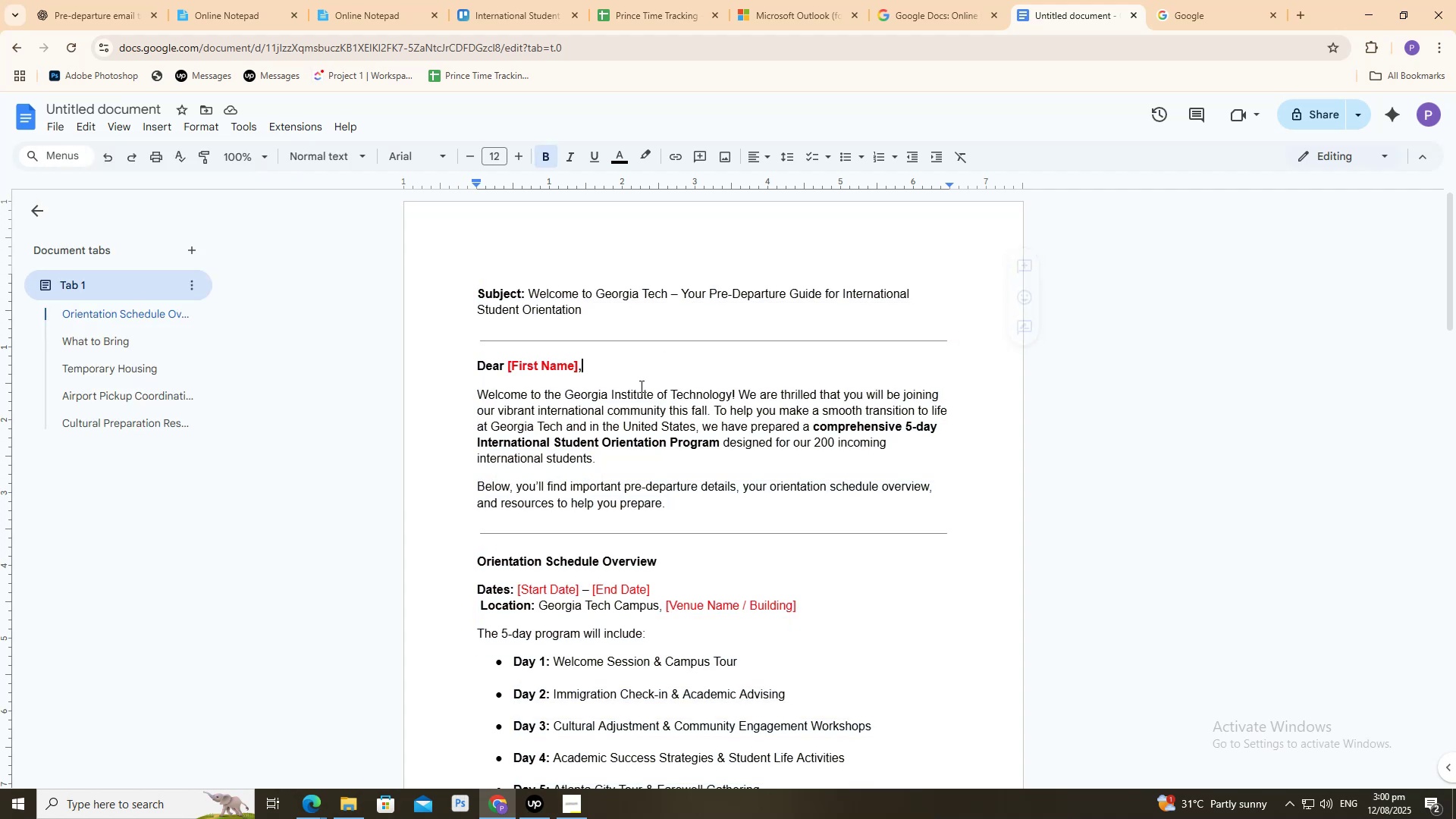 
scroll: coordinate [628, 384], scroll_direction: down, amount: 22.0
 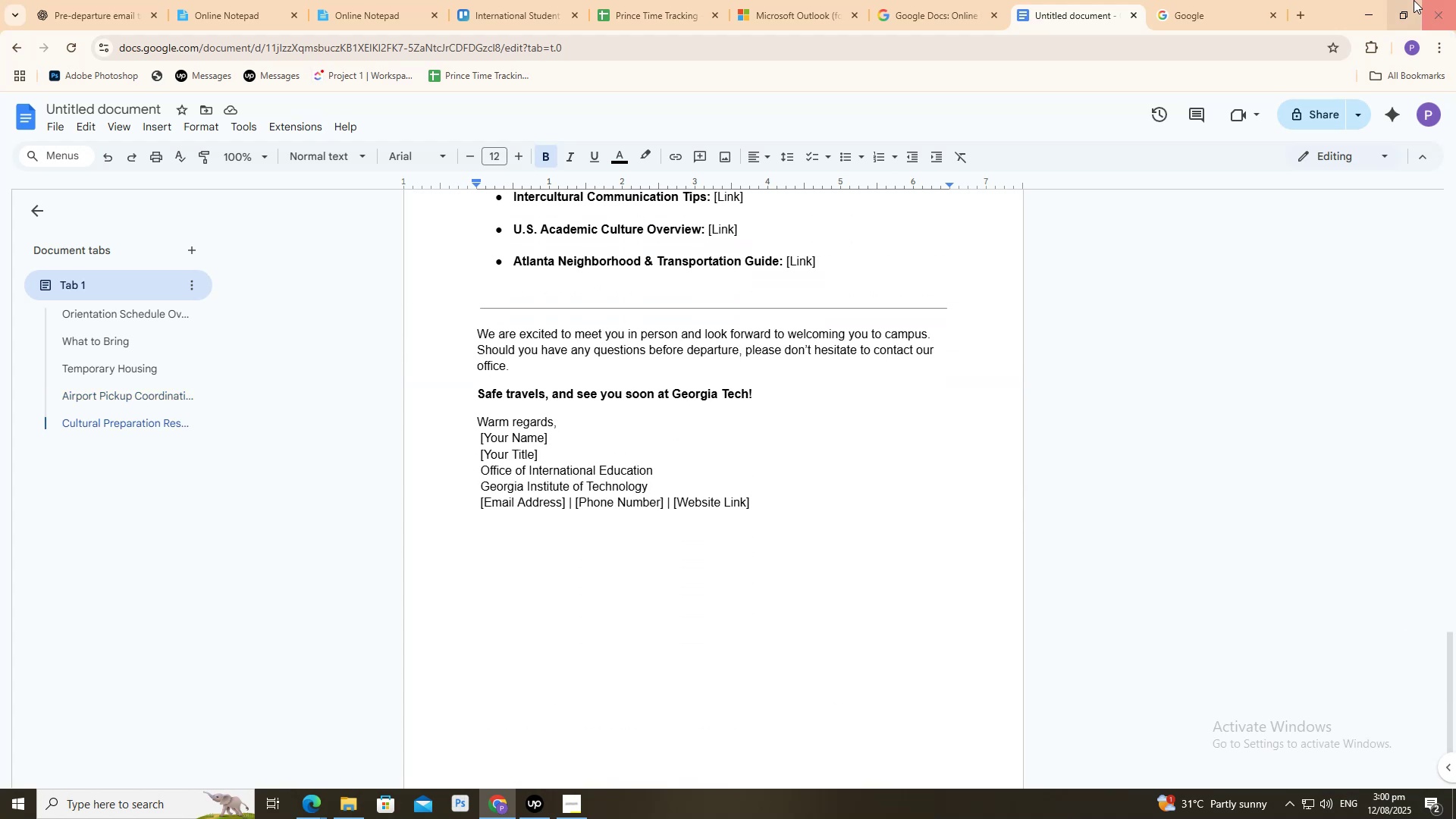 
left_click([1188, 0])
 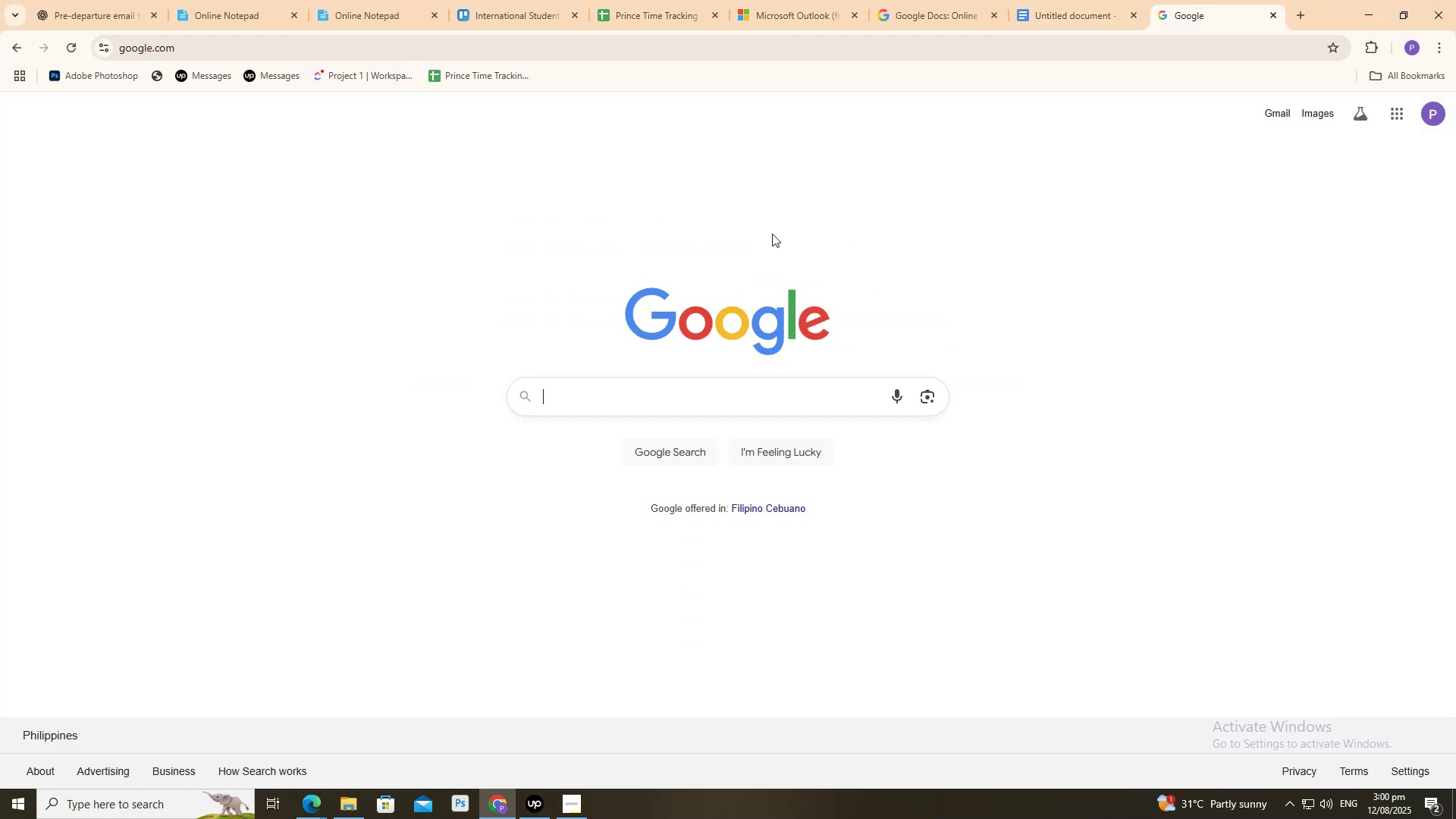 
type(outlo)
 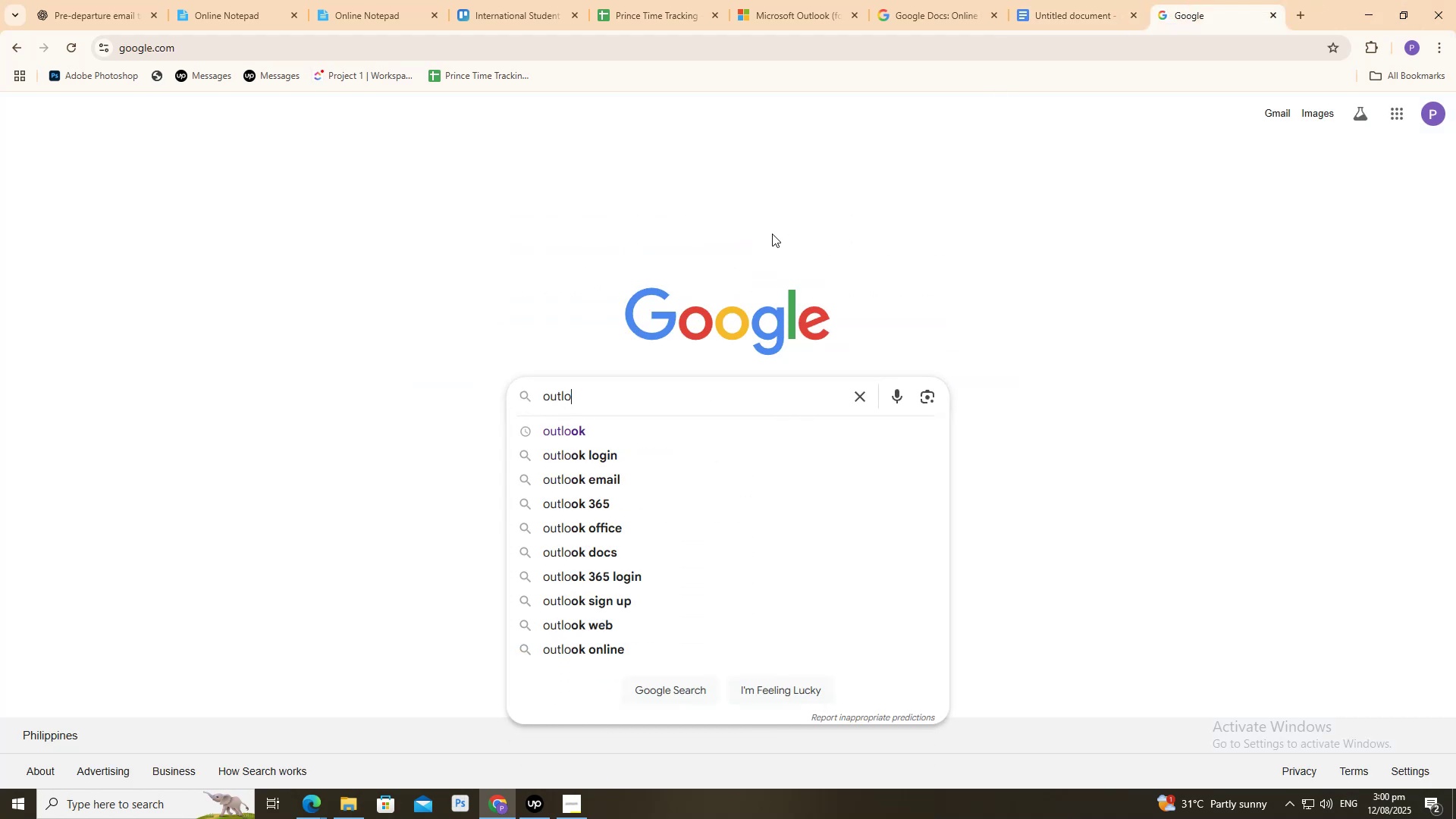 
key(ArrowDown)
 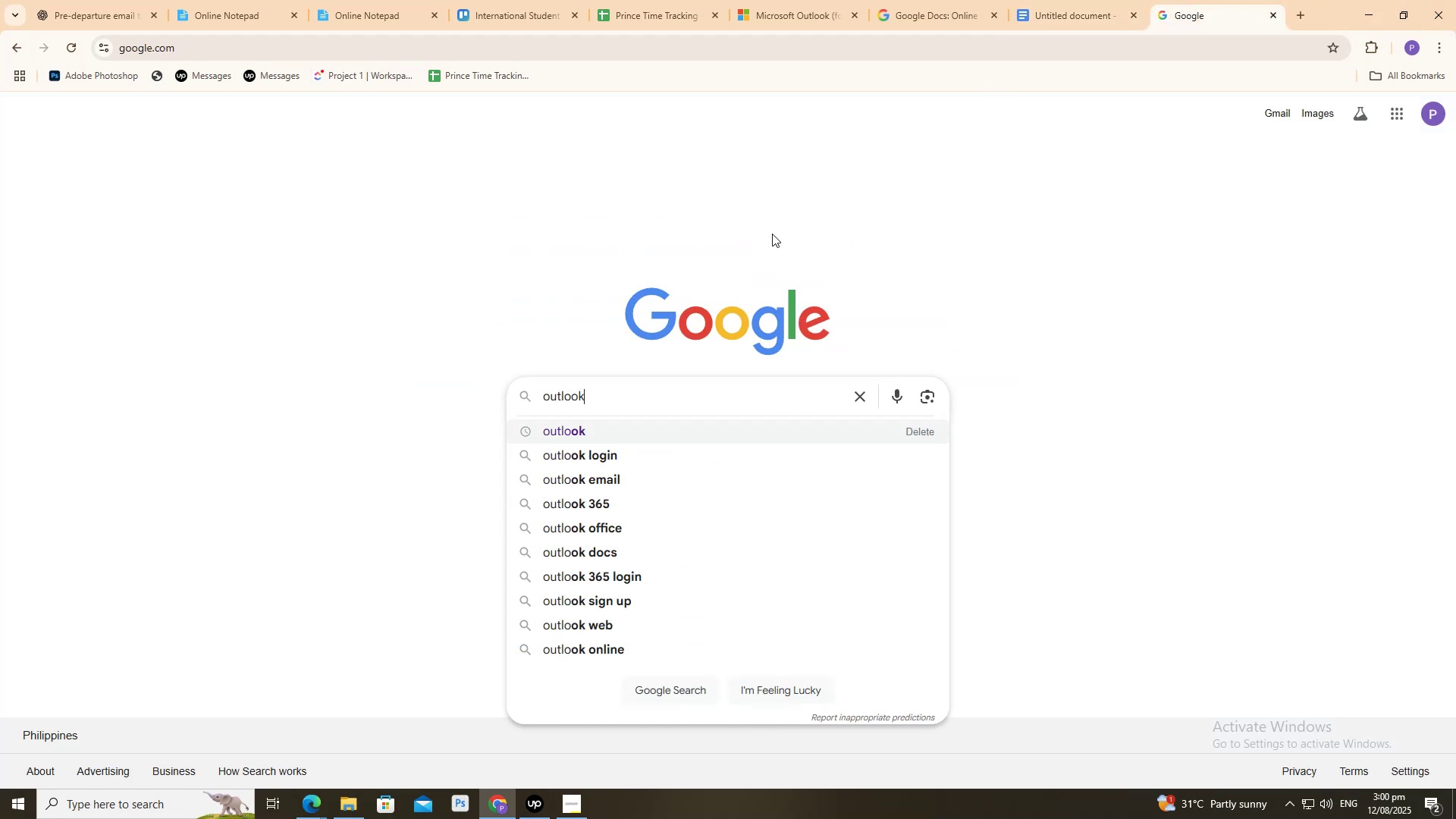 
key(Enter)
 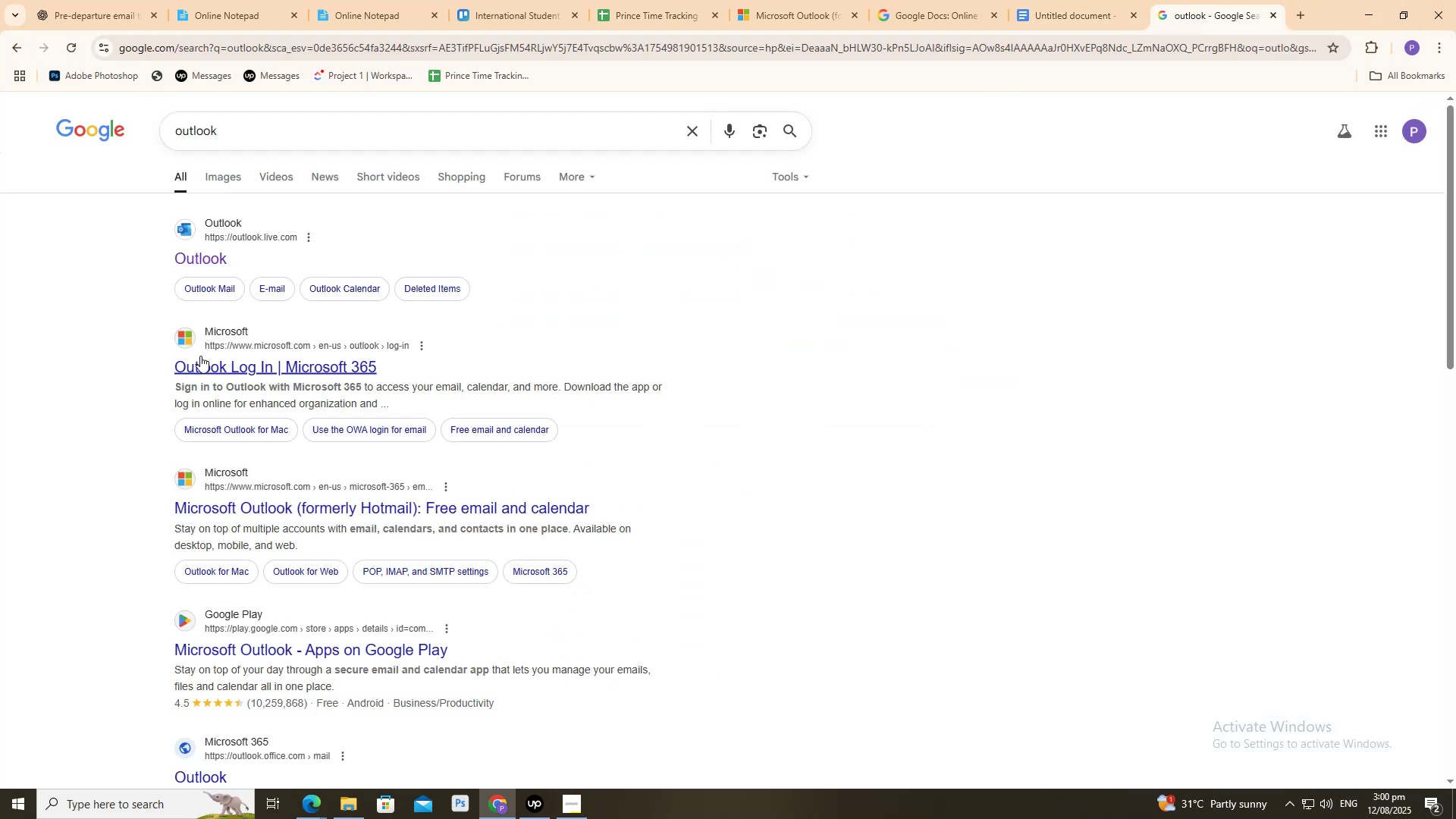 
left_click([206, 360])
 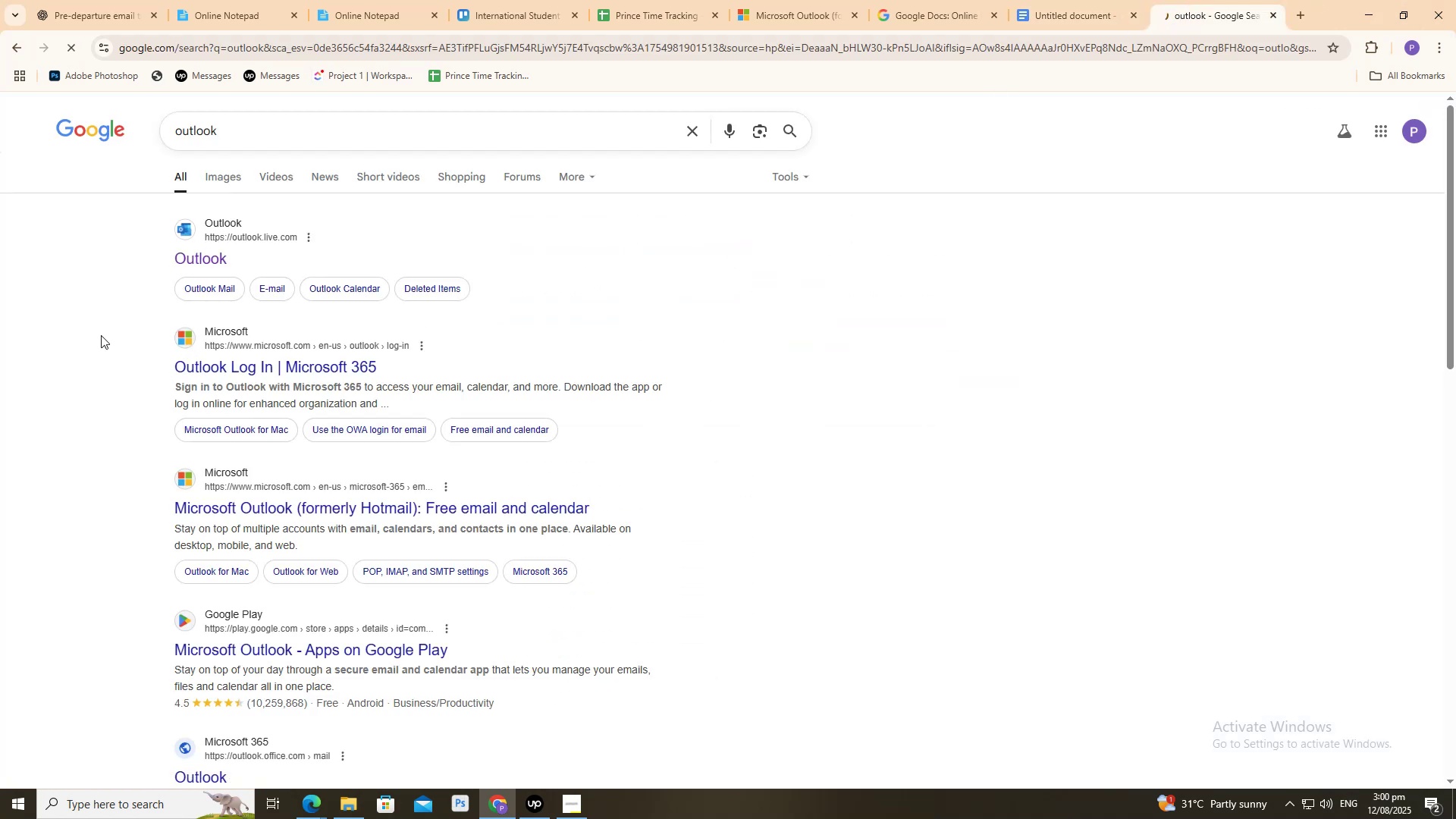 
mouse_move([428, 151])
 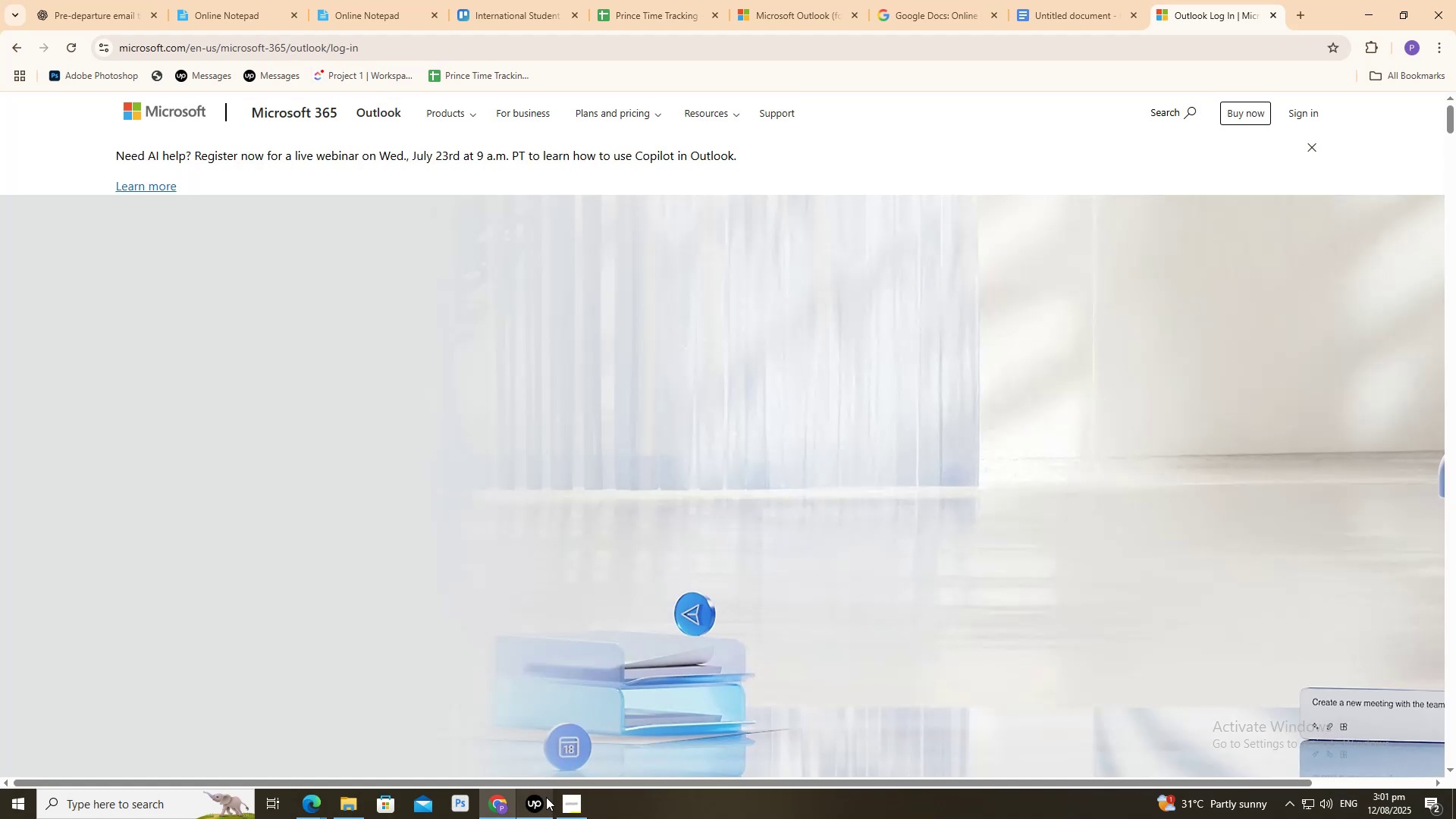 
left_click([544, 799])
 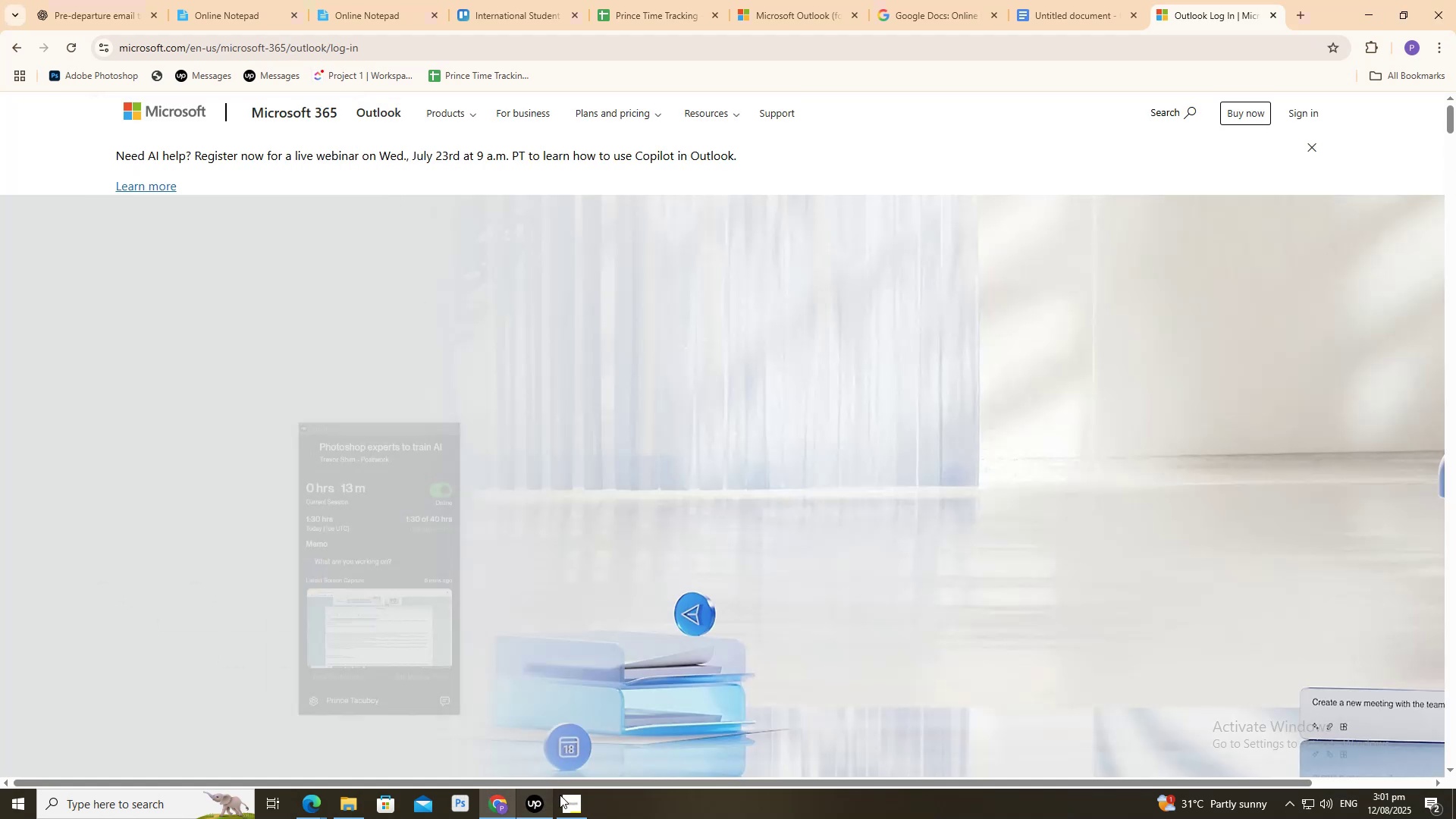 
double_click([569, 795])
 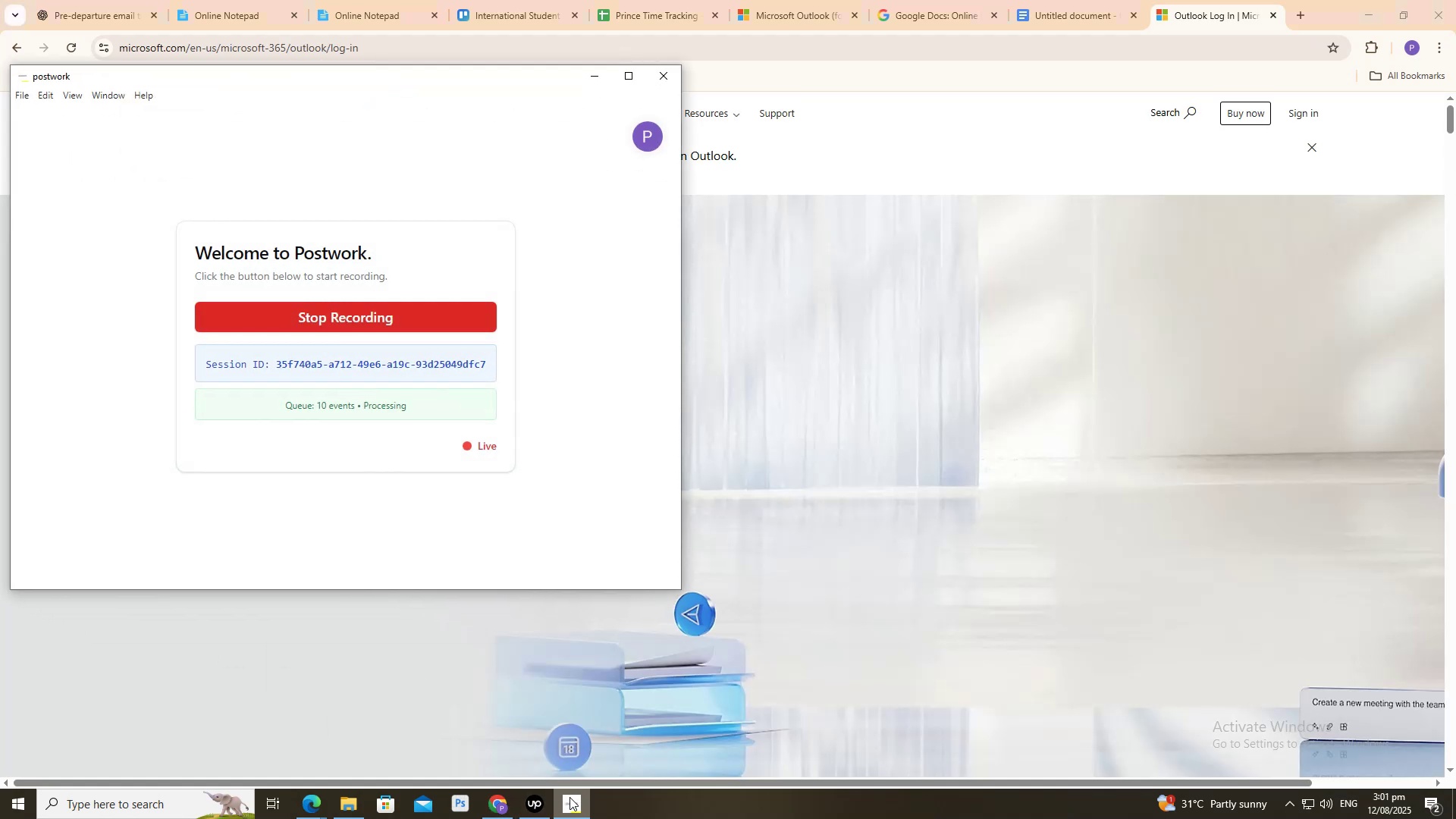 
triple_click([570, 798])
 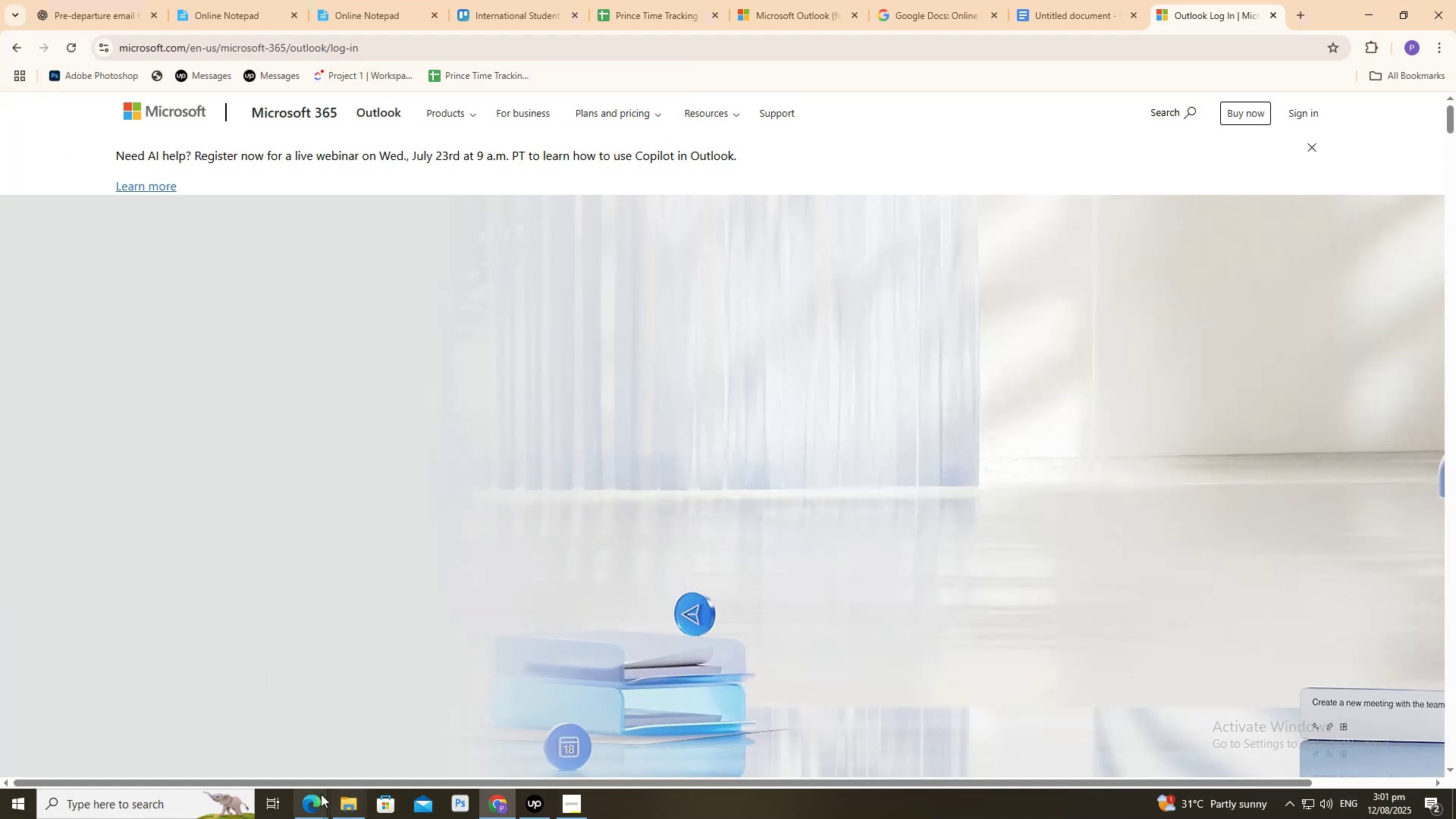 
left_click([318, 794])
 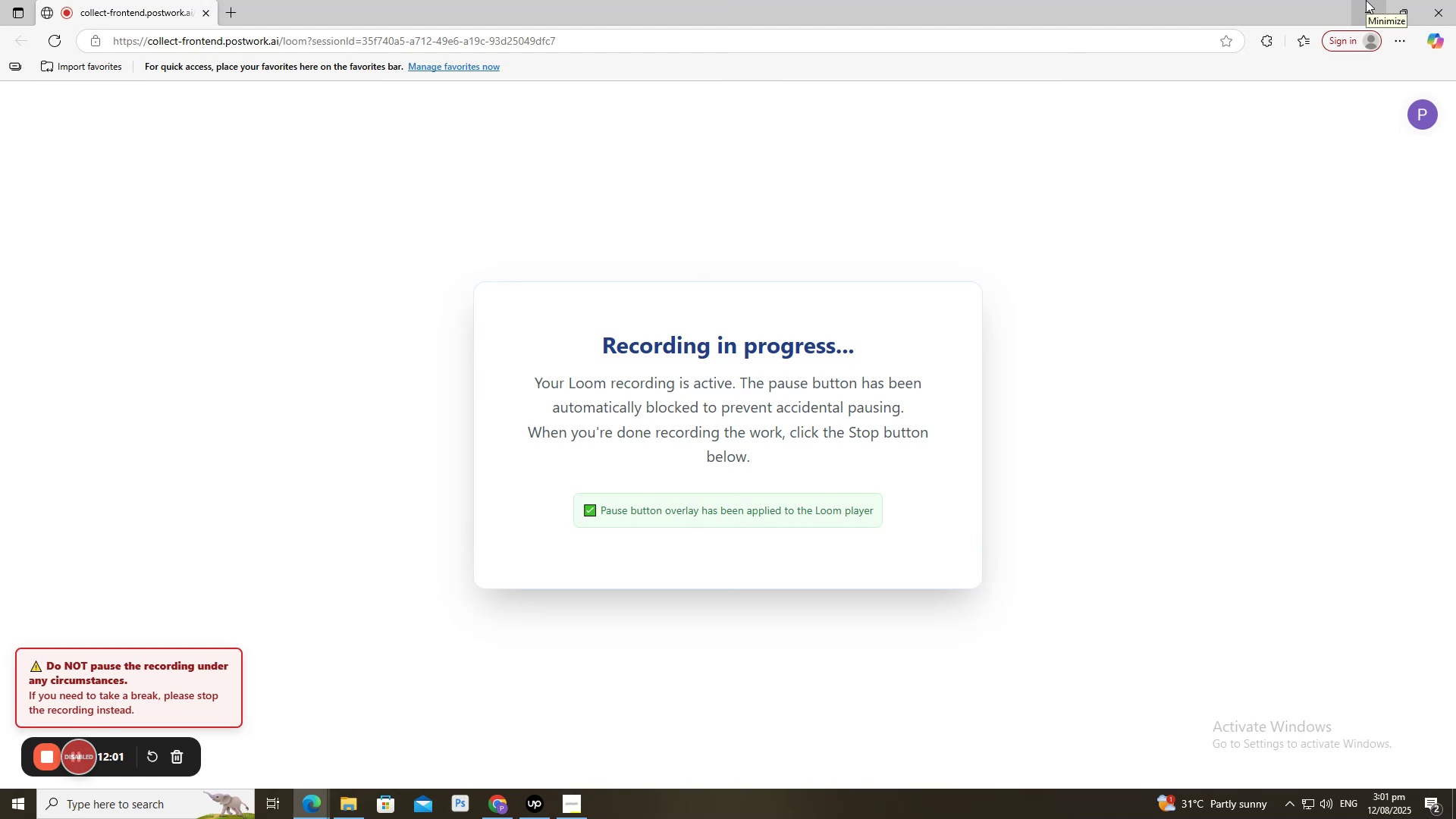 
wait(5.59)
 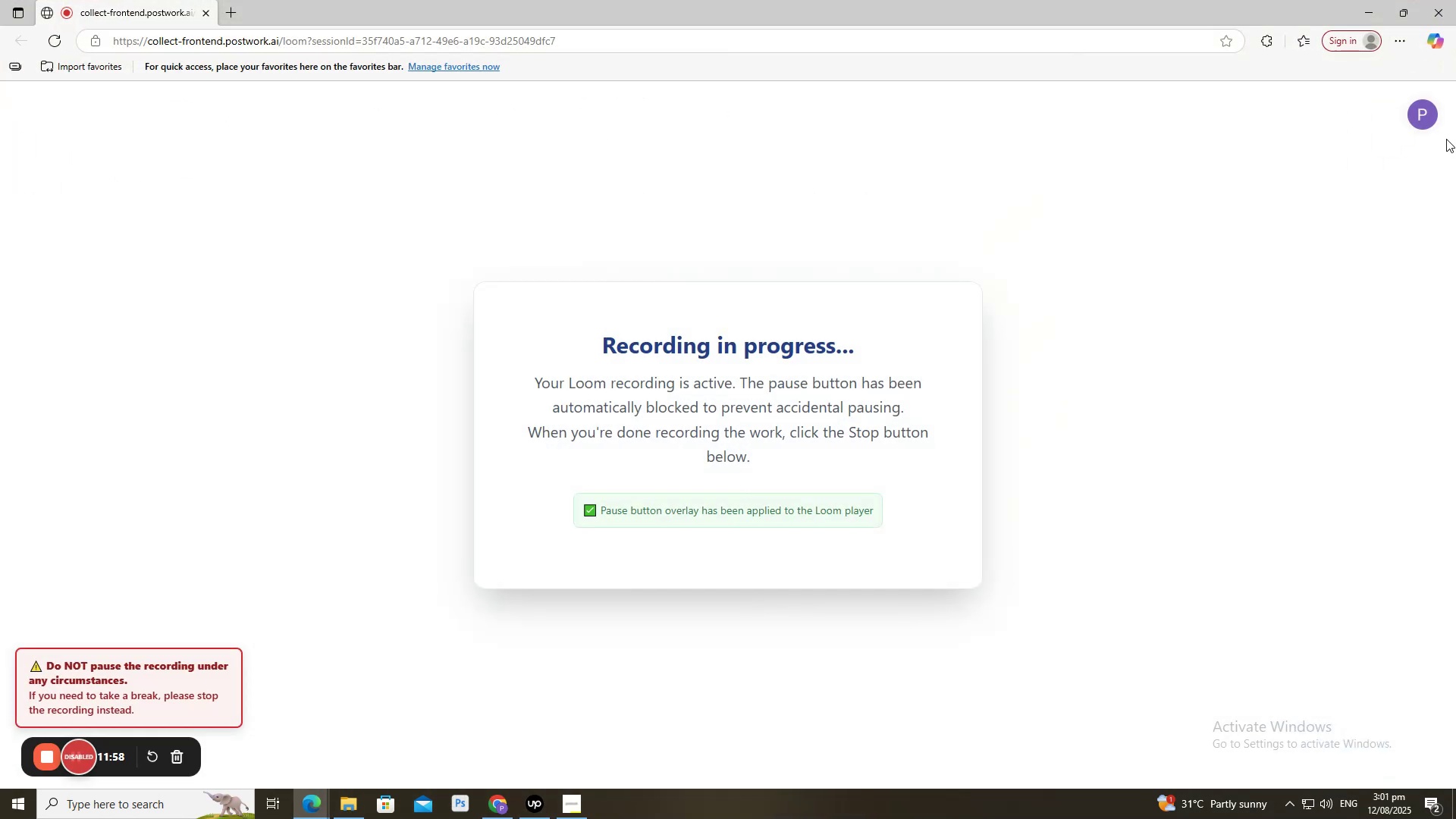 
left_click([1366, 0])
 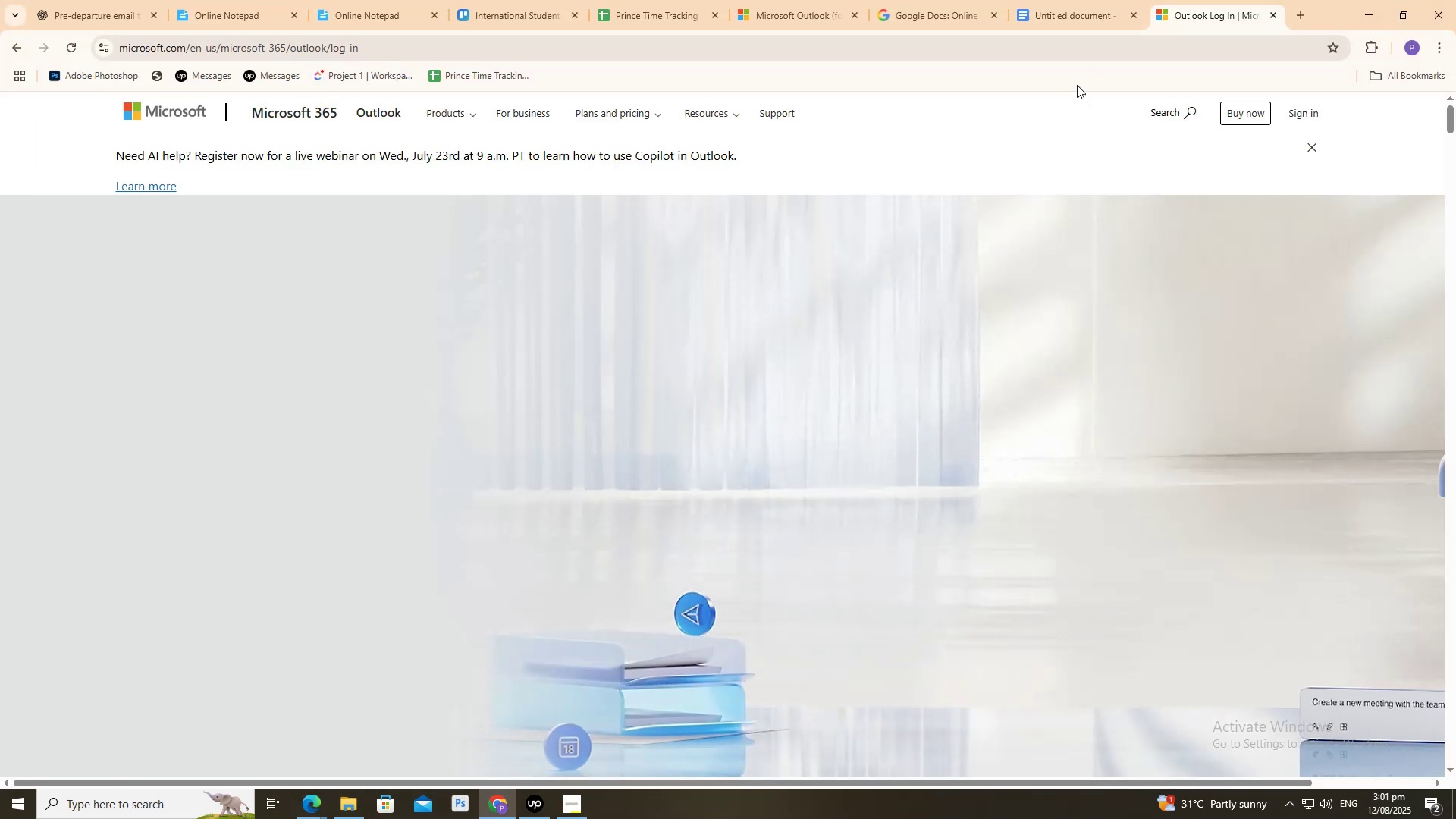 
scroll: coordinate [836, 307], scroll_direction: down, amount: 4.0
 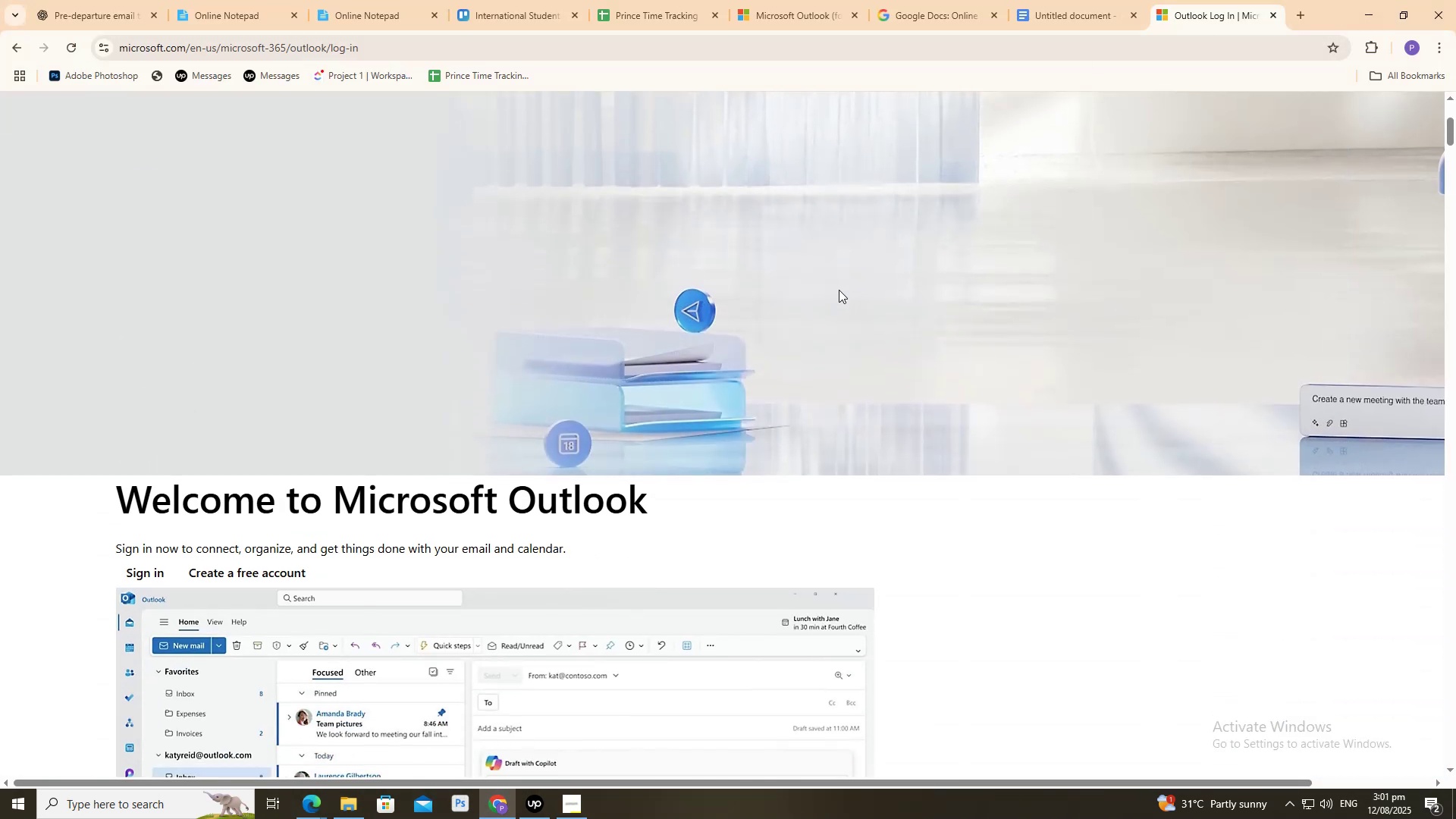 
scroll: coordinate [871, 278], scroll_direction: up, amount: 11.0
 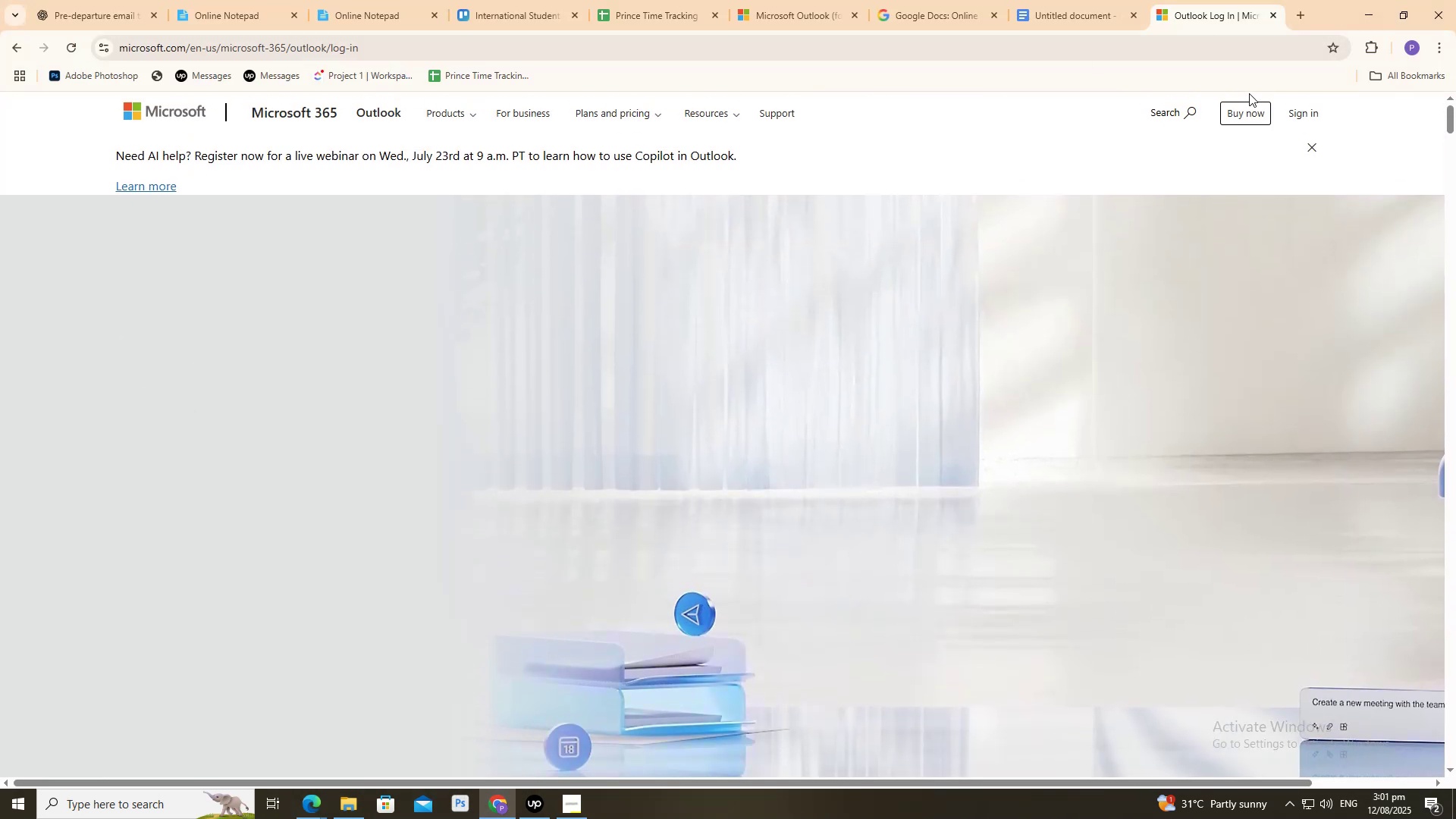 
left_click([1310, 119])
 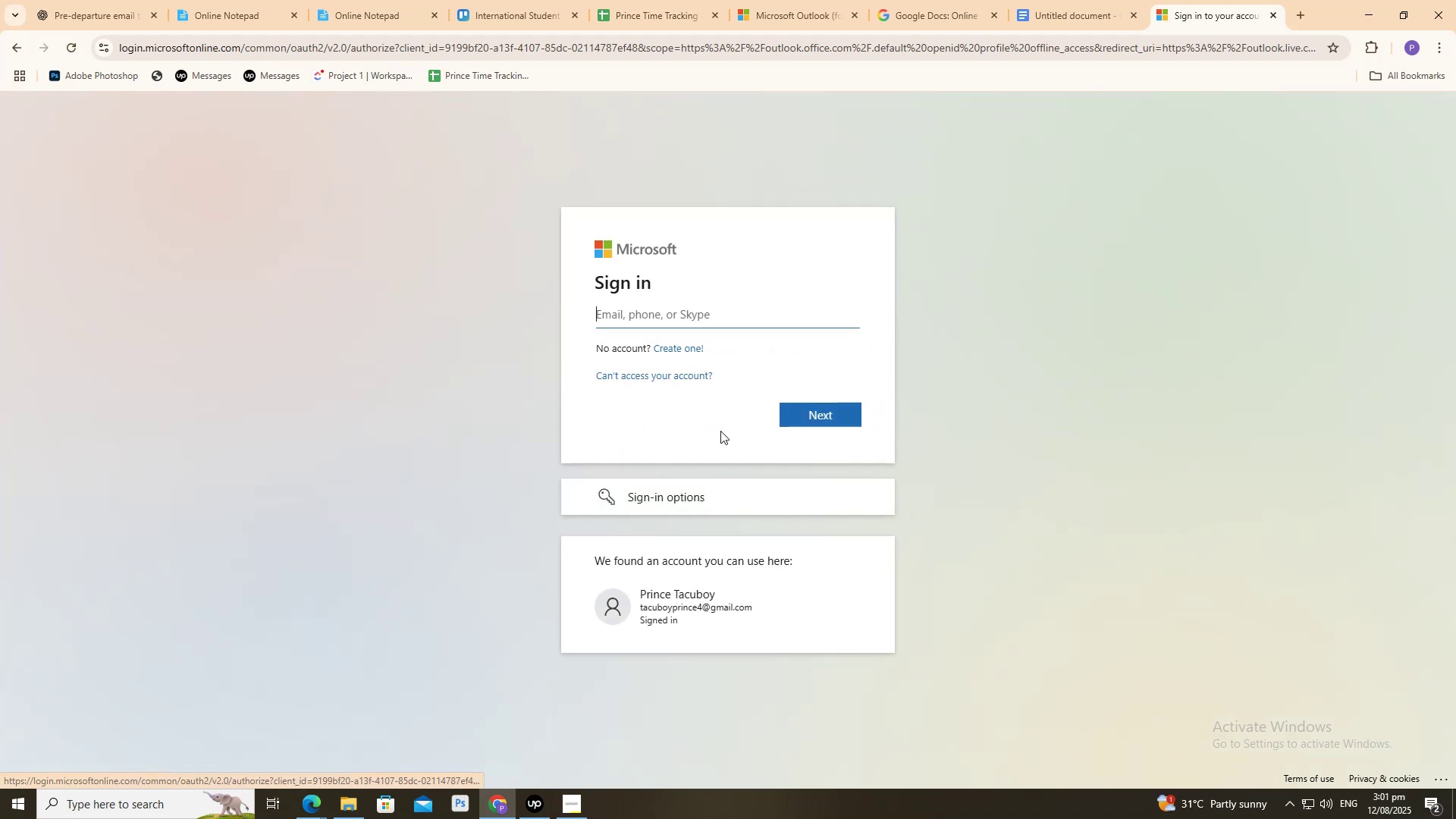 
double_click([702, 347])
 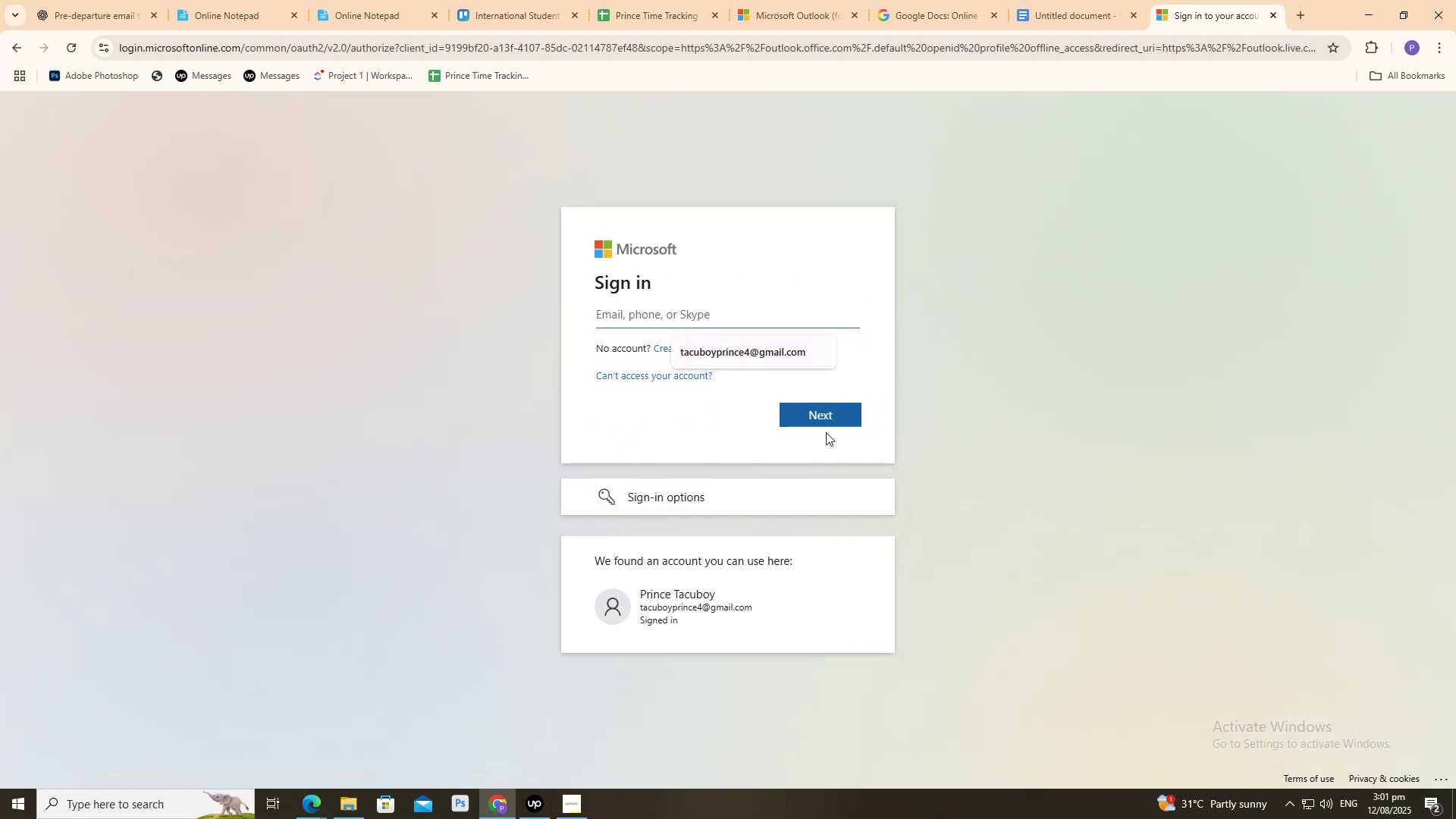 
left_click_drag(start_coordinate=[829, 435], to_coordinate=[823, 431])
 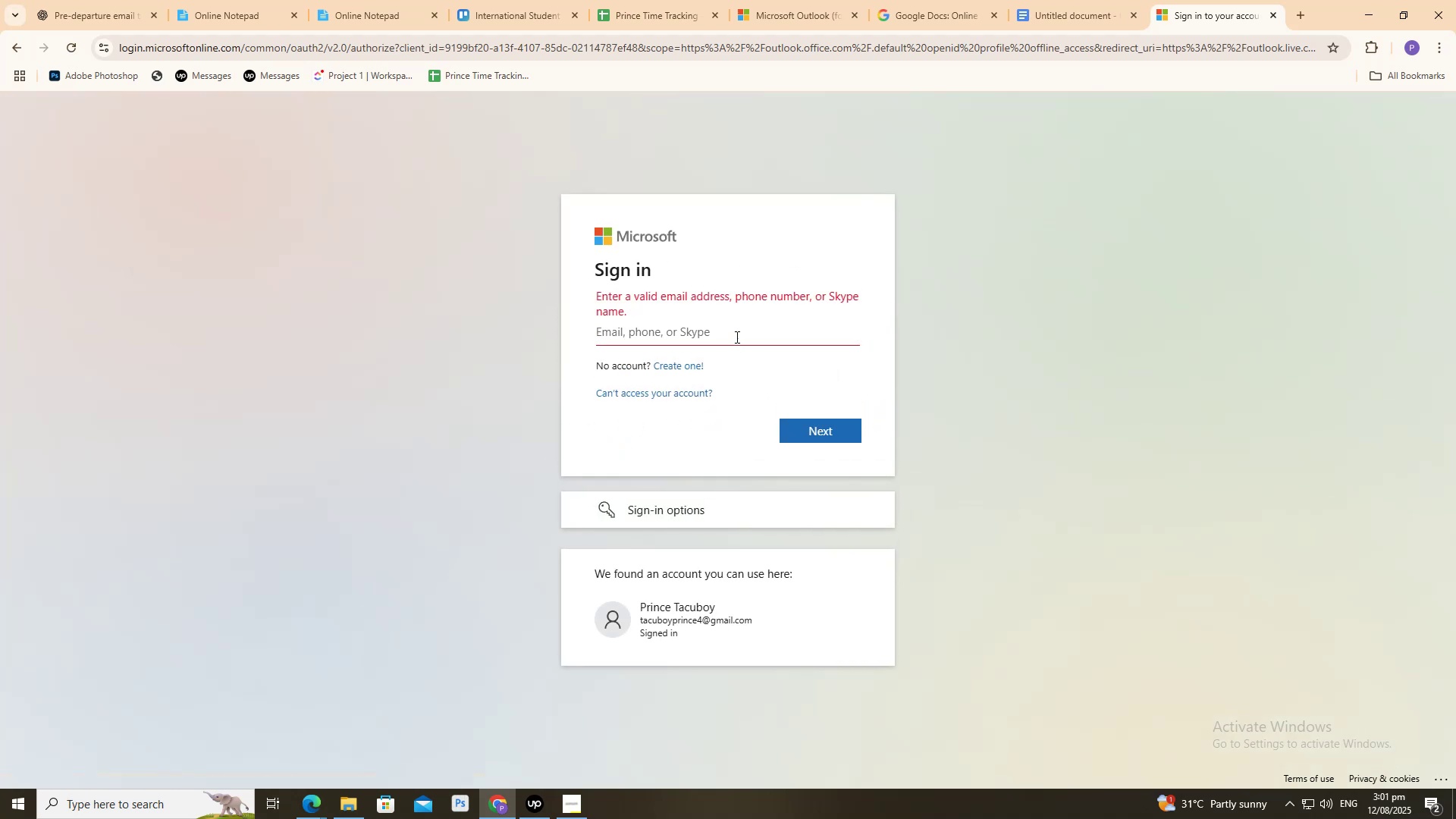 
left_click([730, 331])
 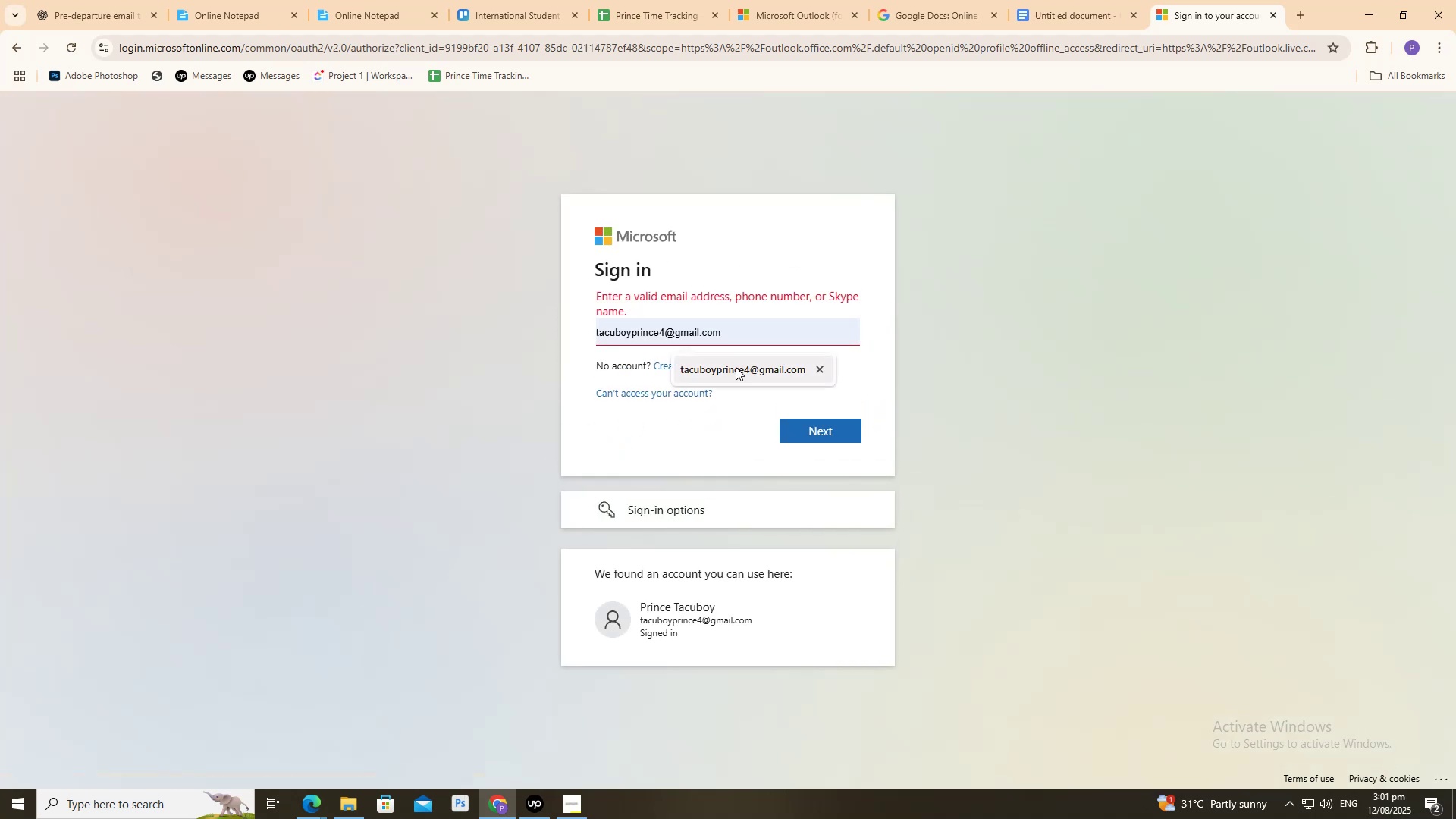 
left_click([736, 367])
 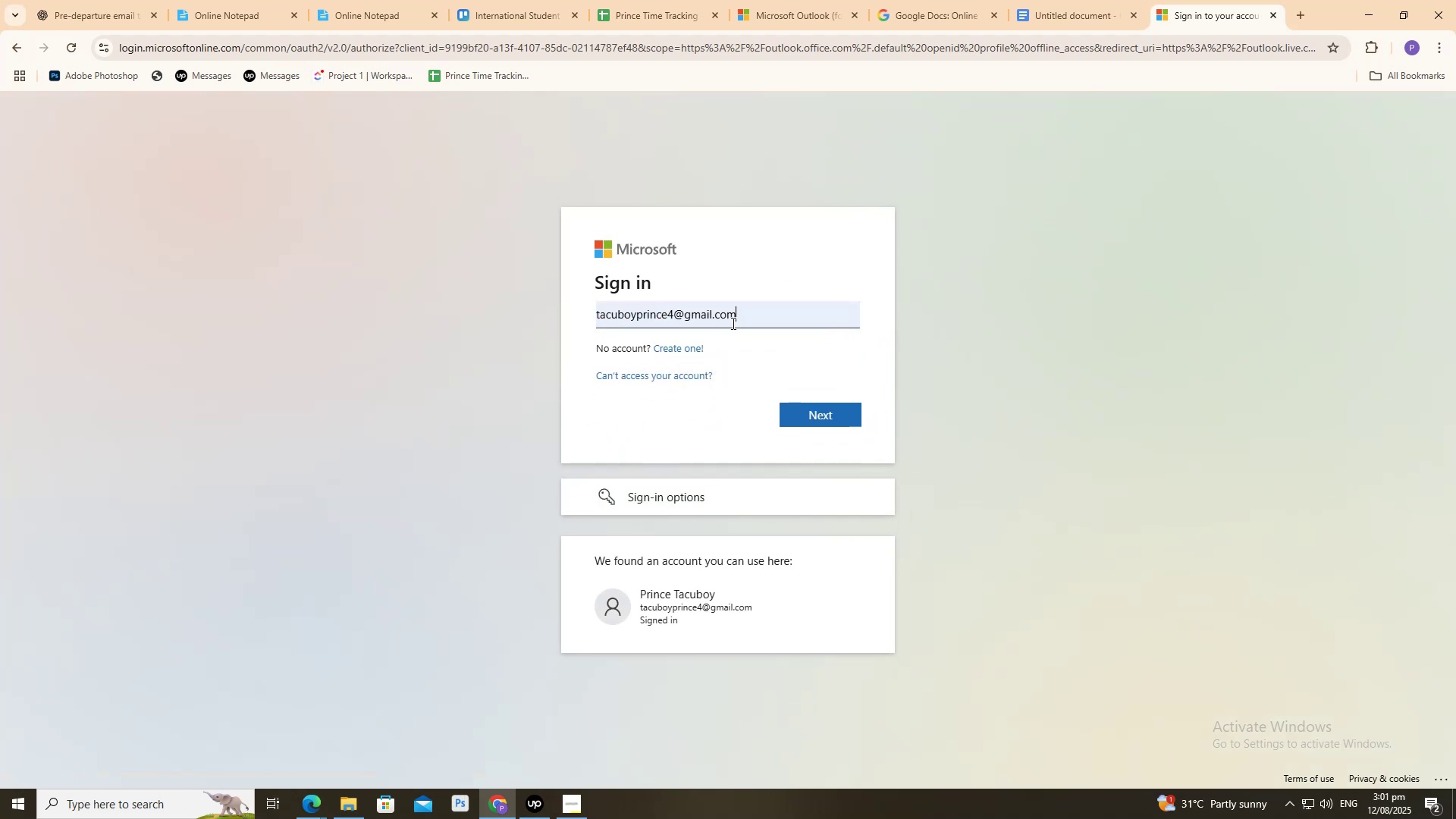 
left_click_drag(start_coordinate=[743, 322], to_coordinate=[678, 331])
 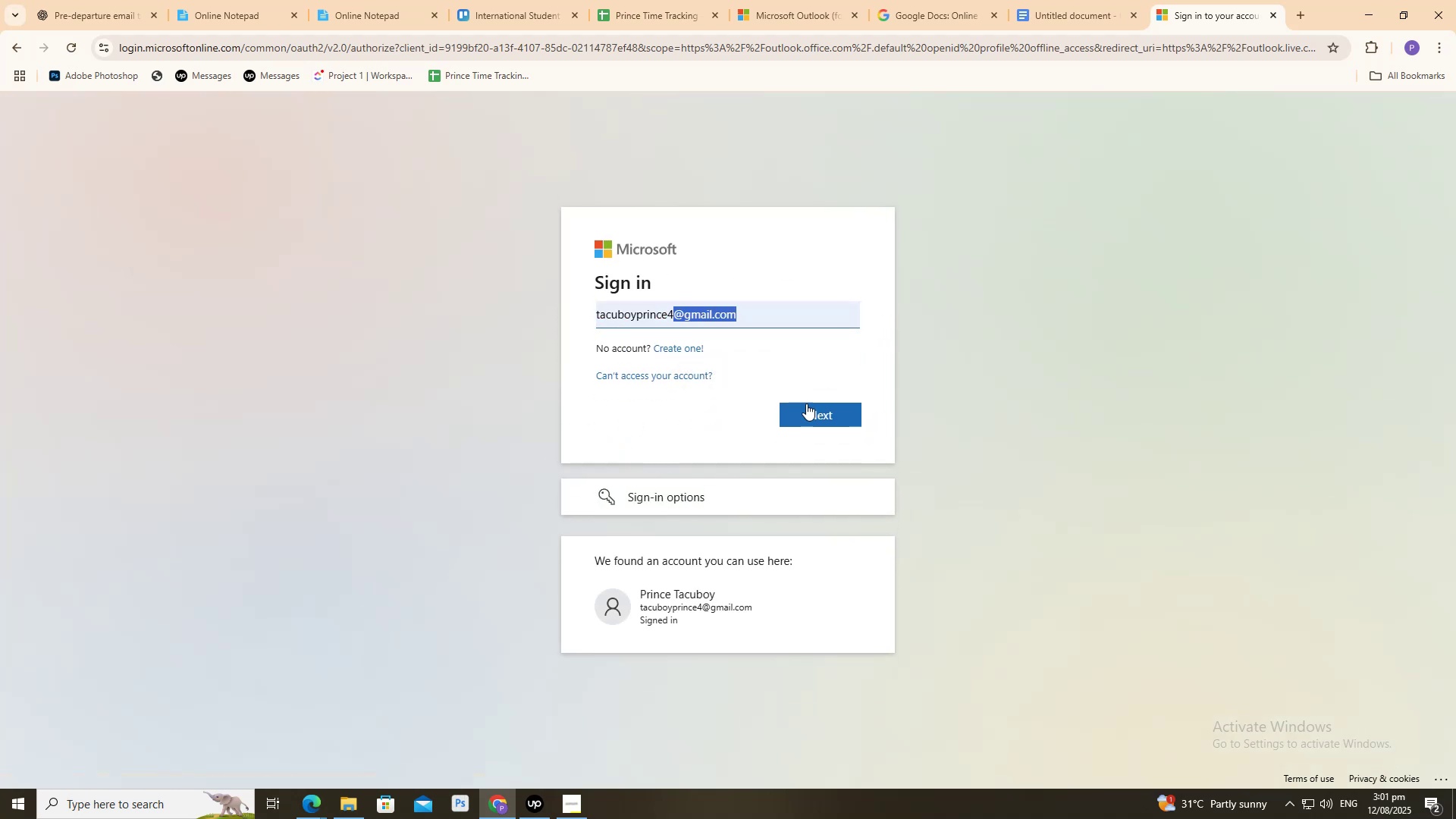 
key(Backspace)
 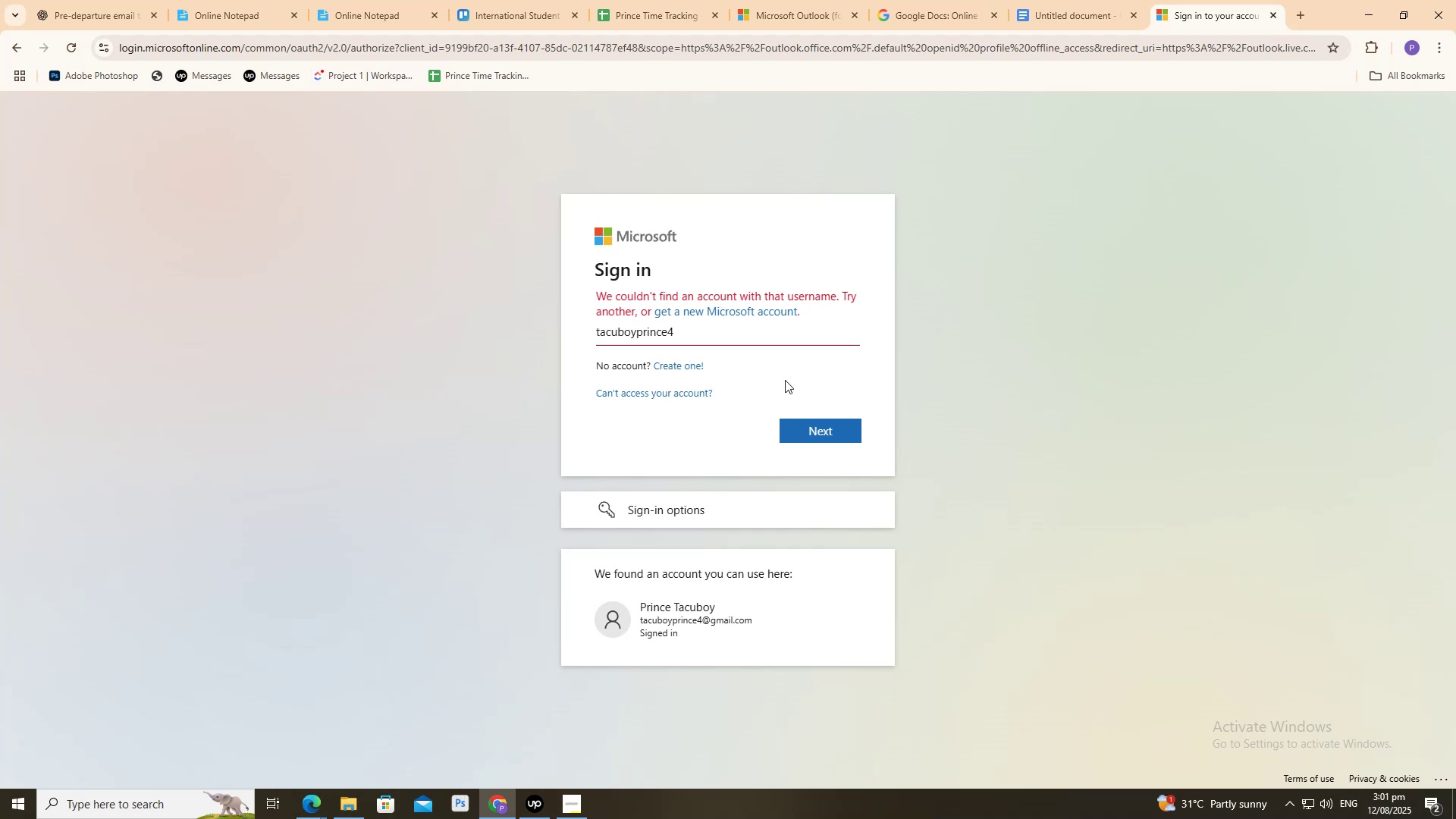 
left_click([695, 608])
 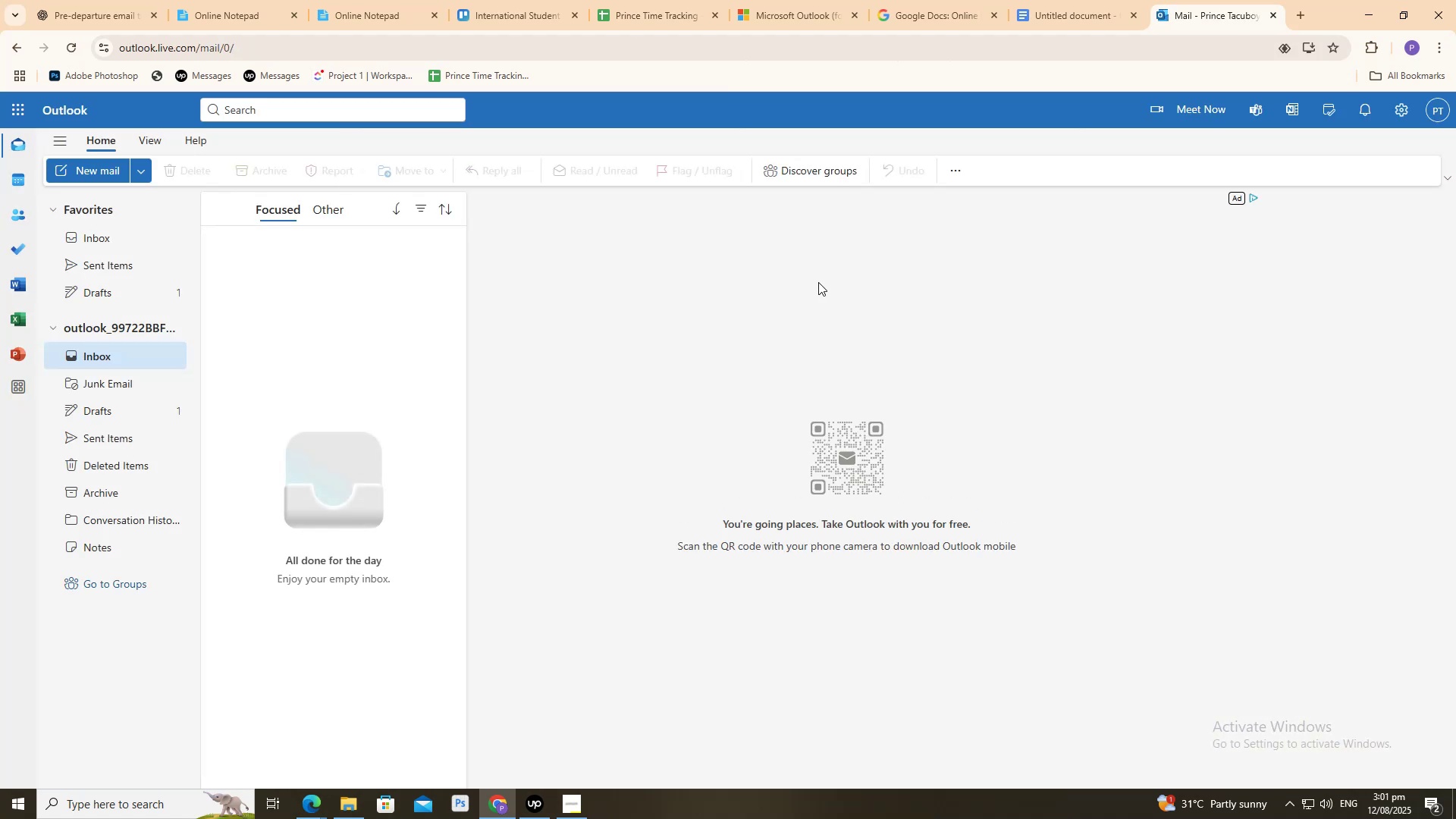 
wait(9.99)
 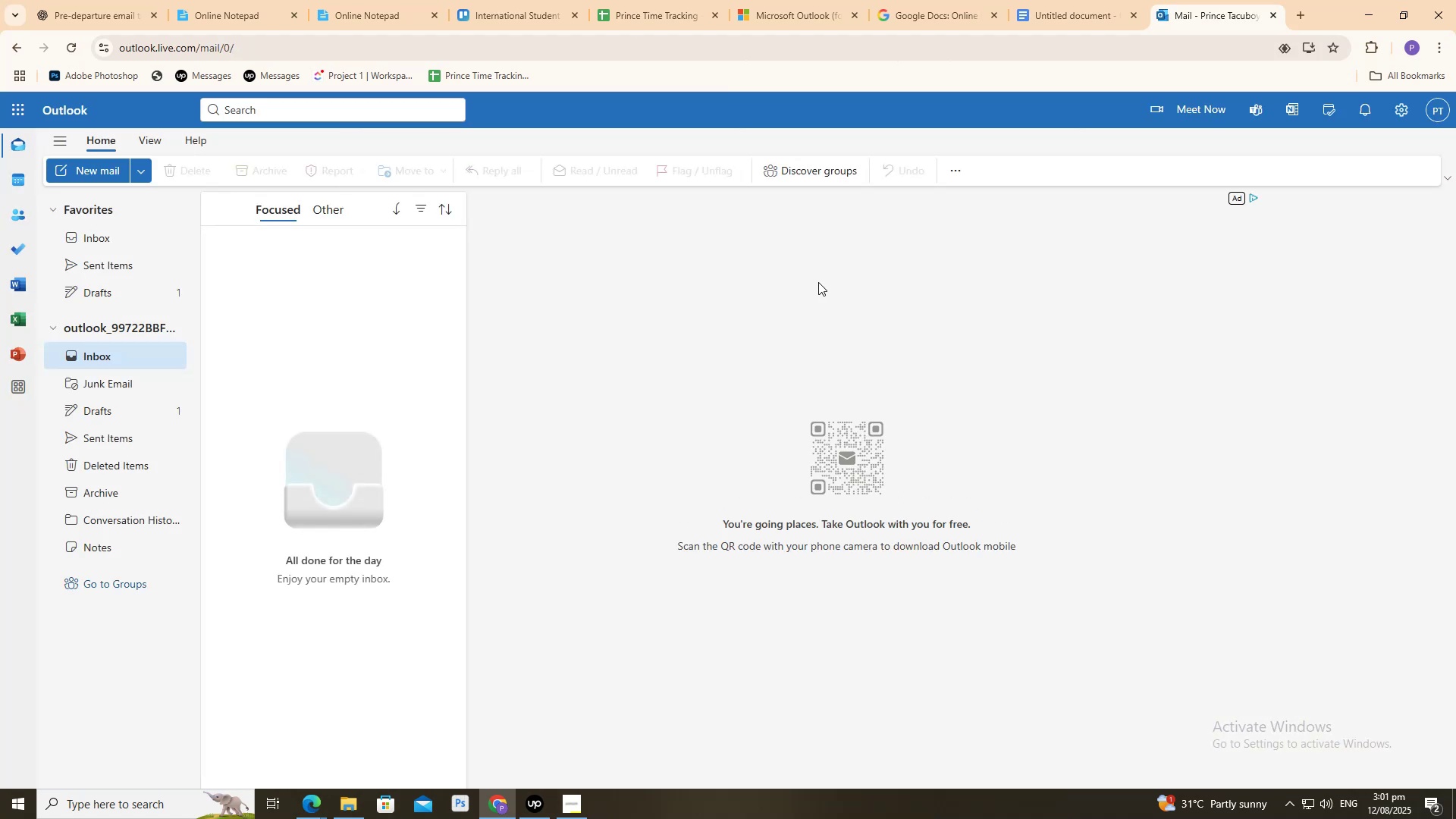 
left_click([79, 171])
 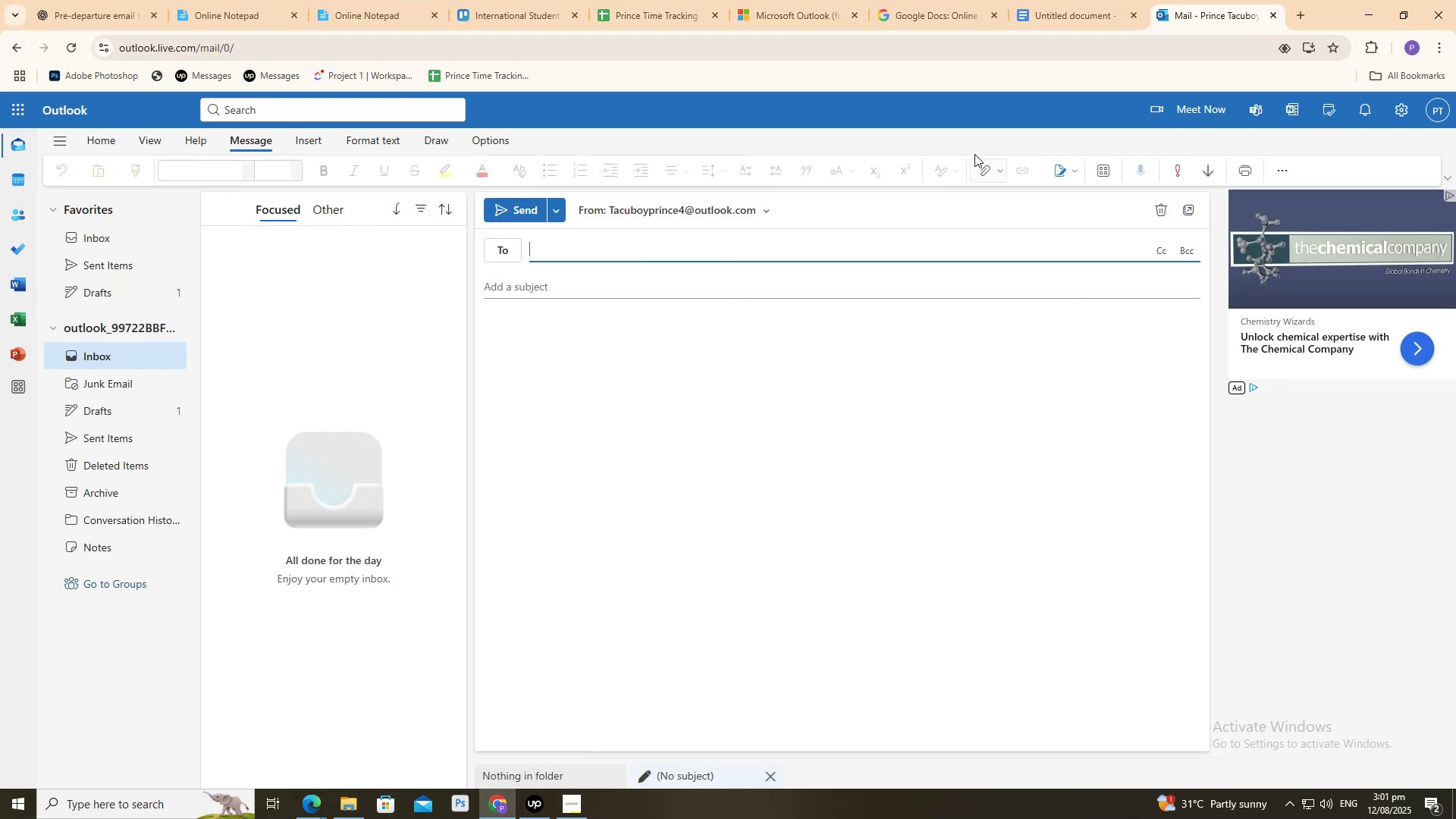 
left_click([1057, 0])
 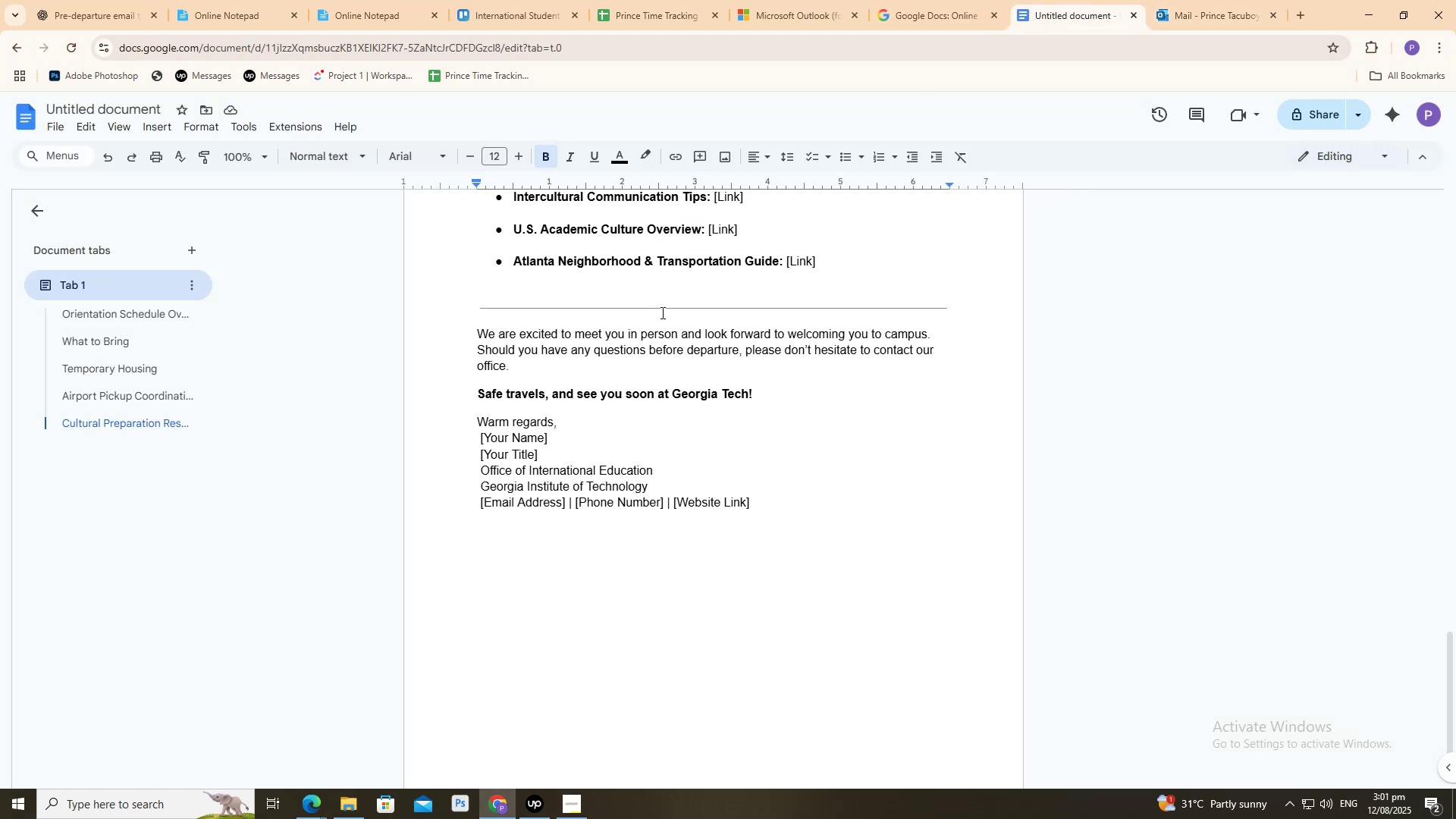 
scroll: coordinate [667, 329], scroll_direction: up, amount: 4.0
 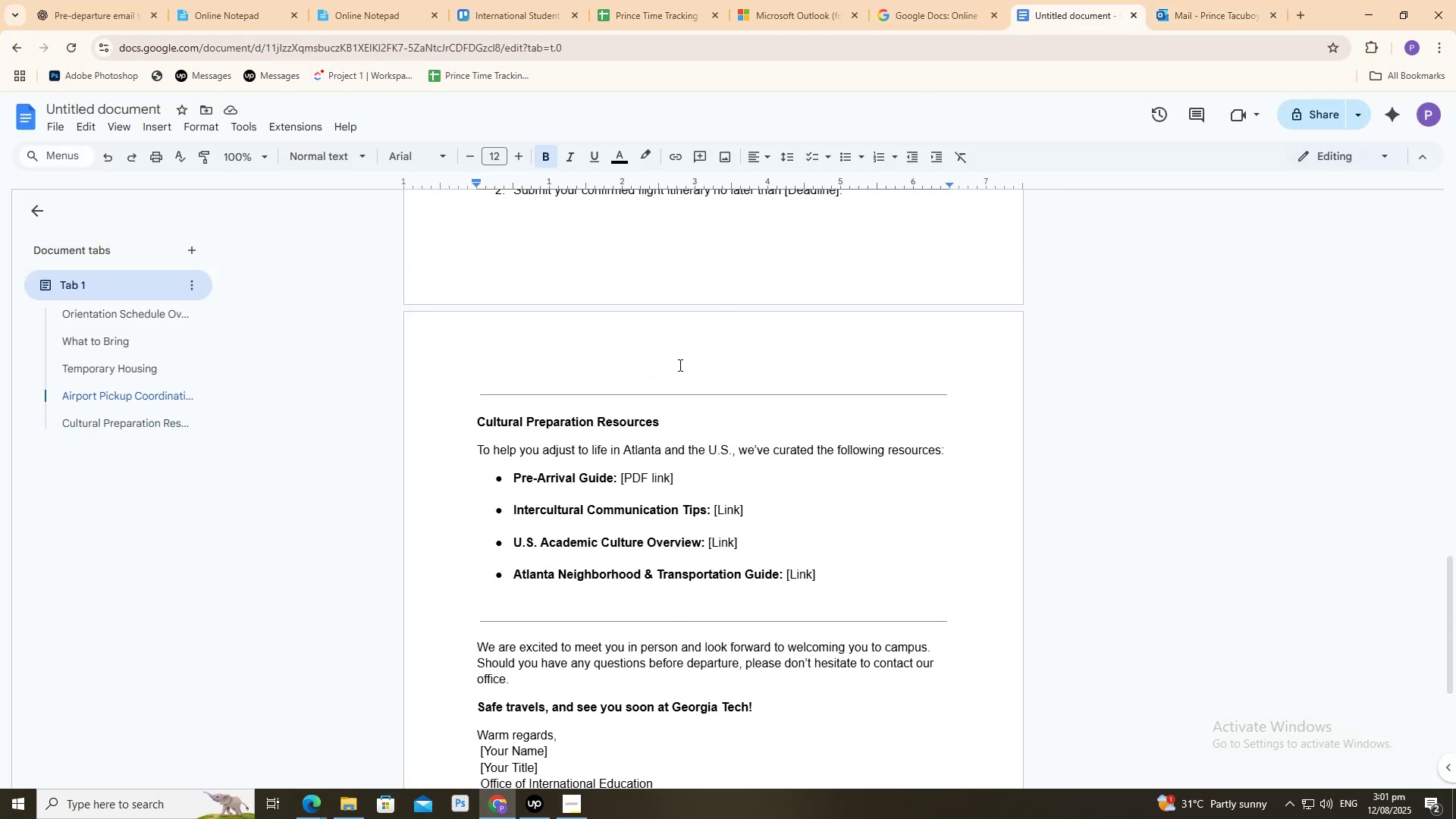 
left_click([682, 383])
 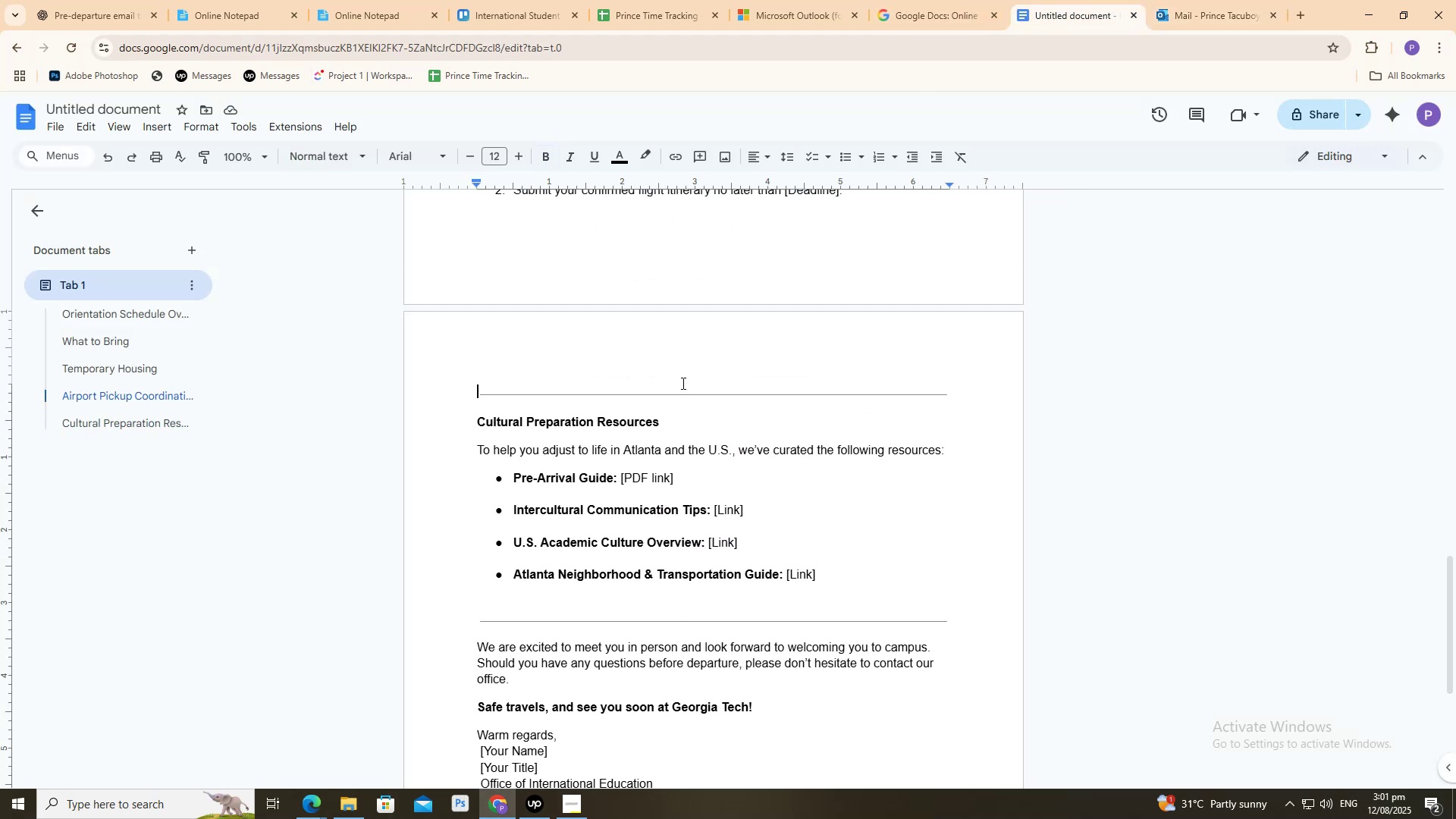 
key(Control+A)
 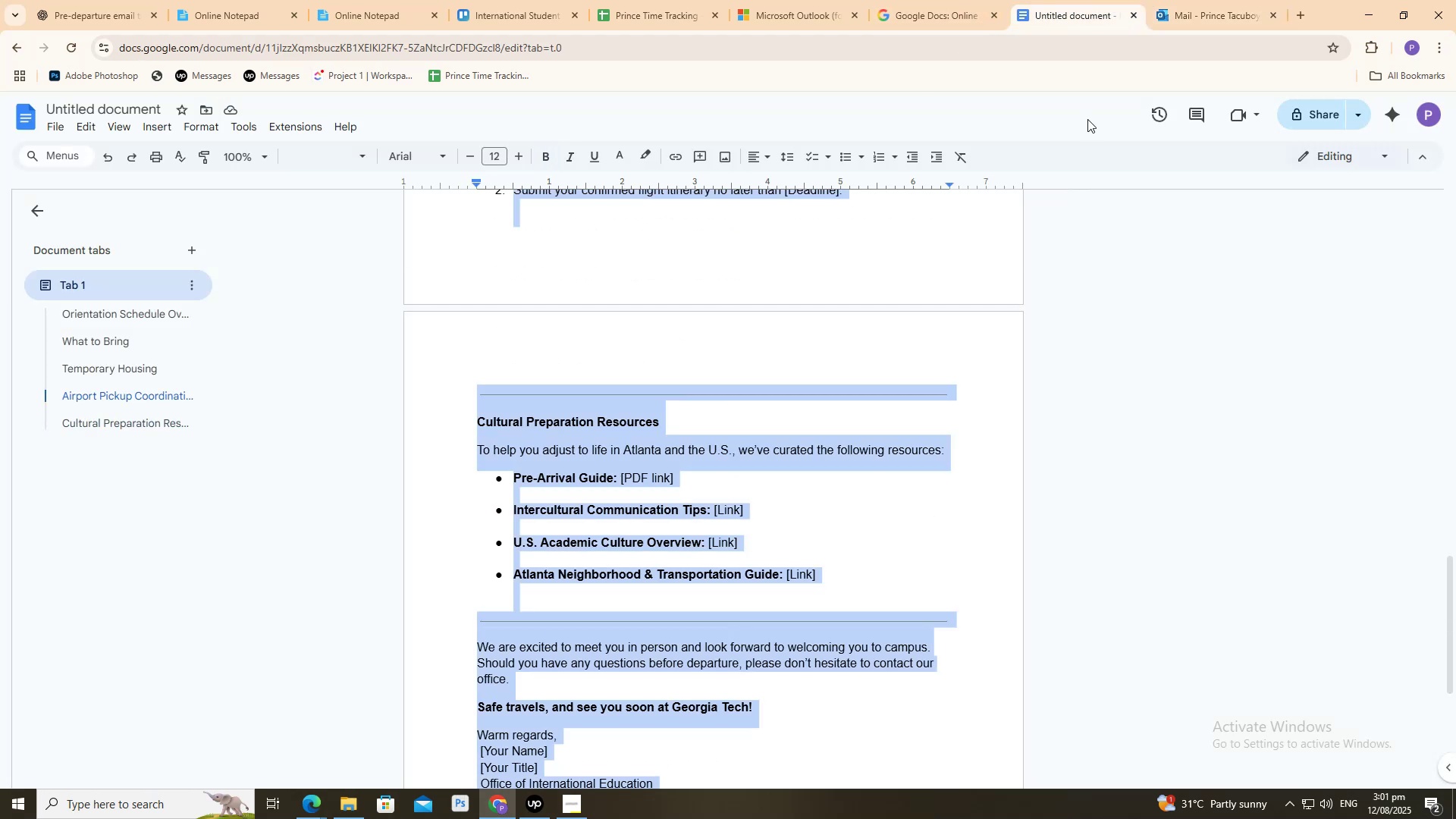 
key(Control+Space)
 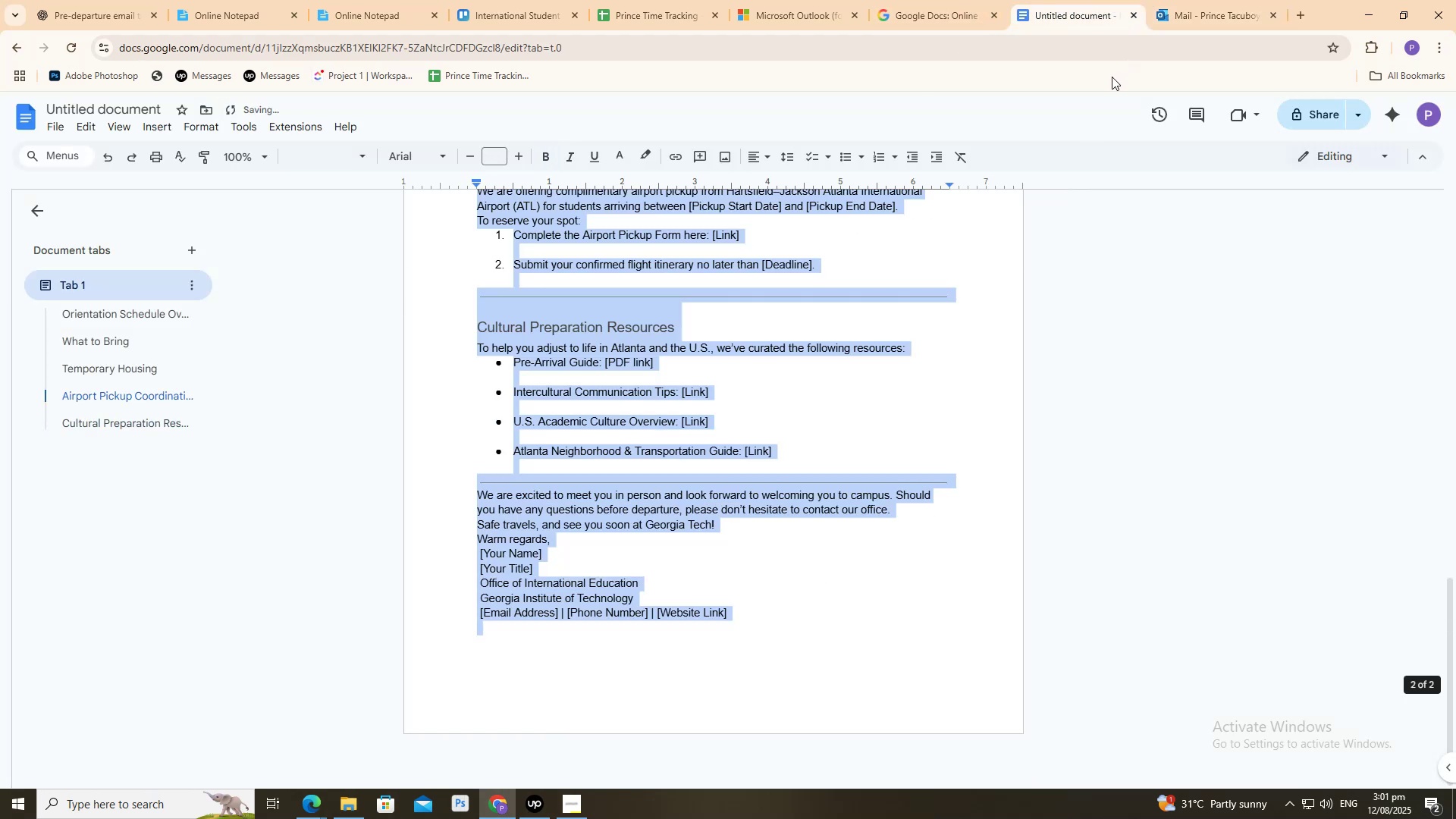 
key(Control+Z)
 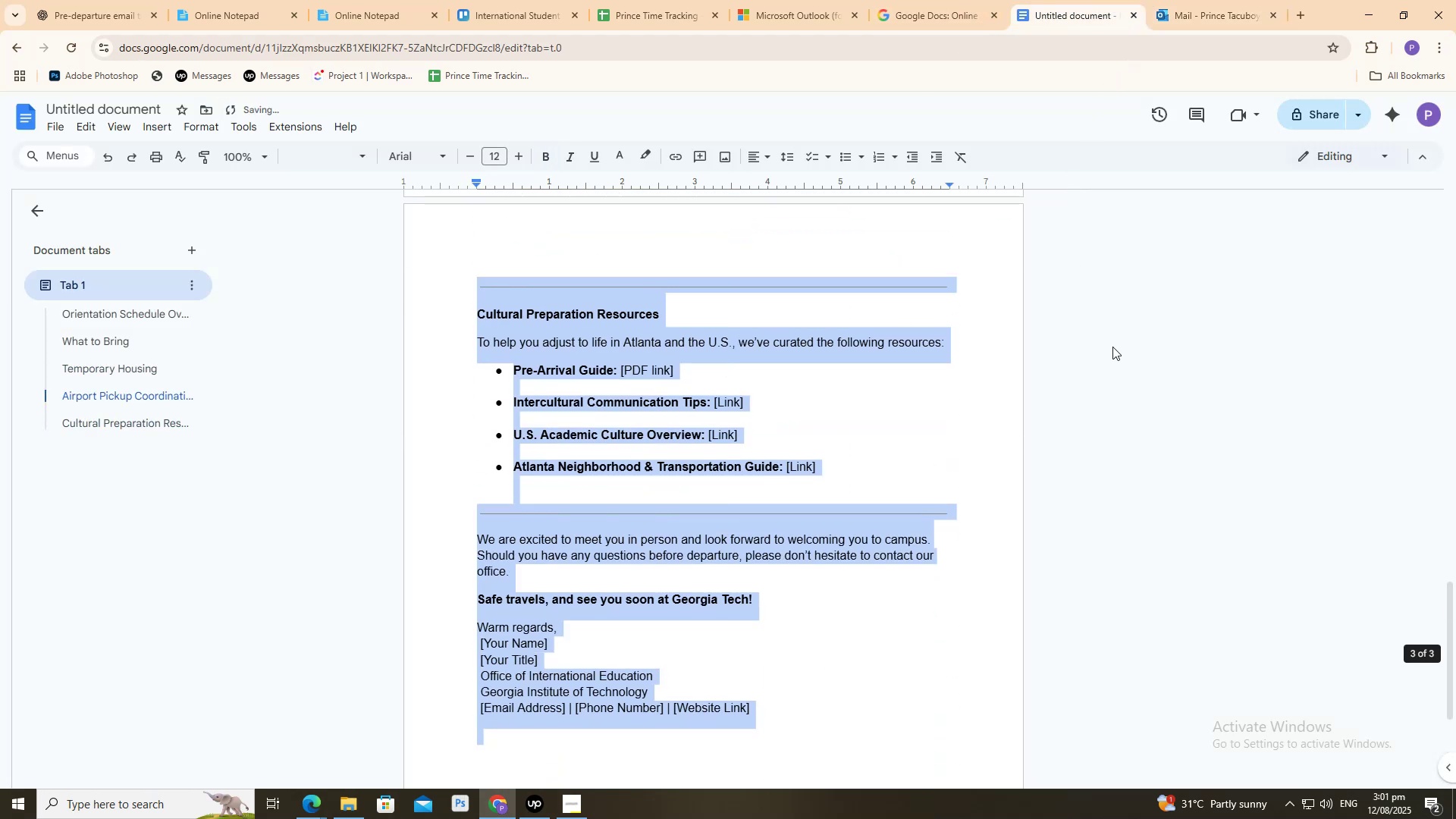 
left_click([1119, 351])
 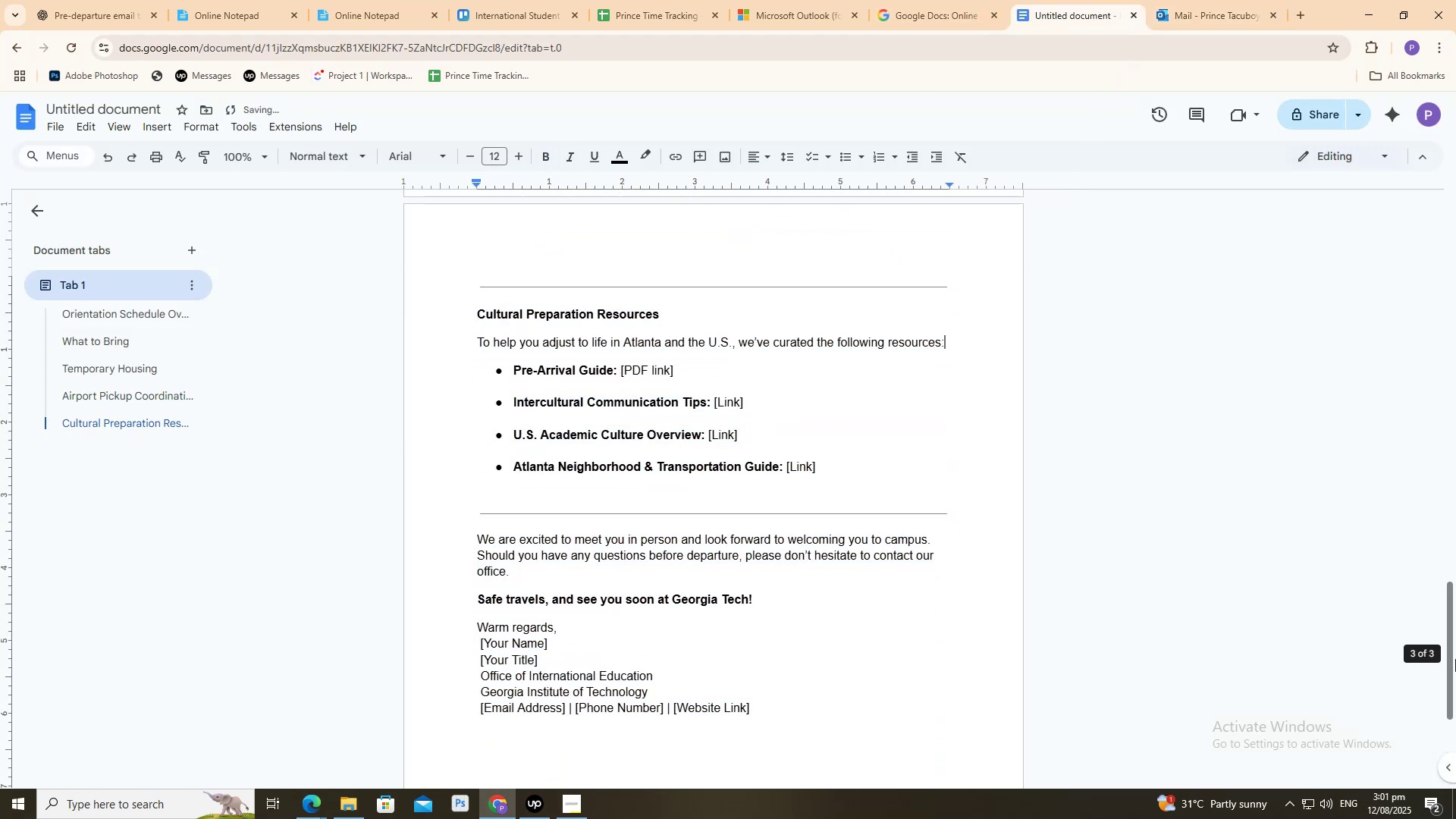 
left_click_drag(start_coordinate=[1455, 644], to_coordinate=[1455, 77])
 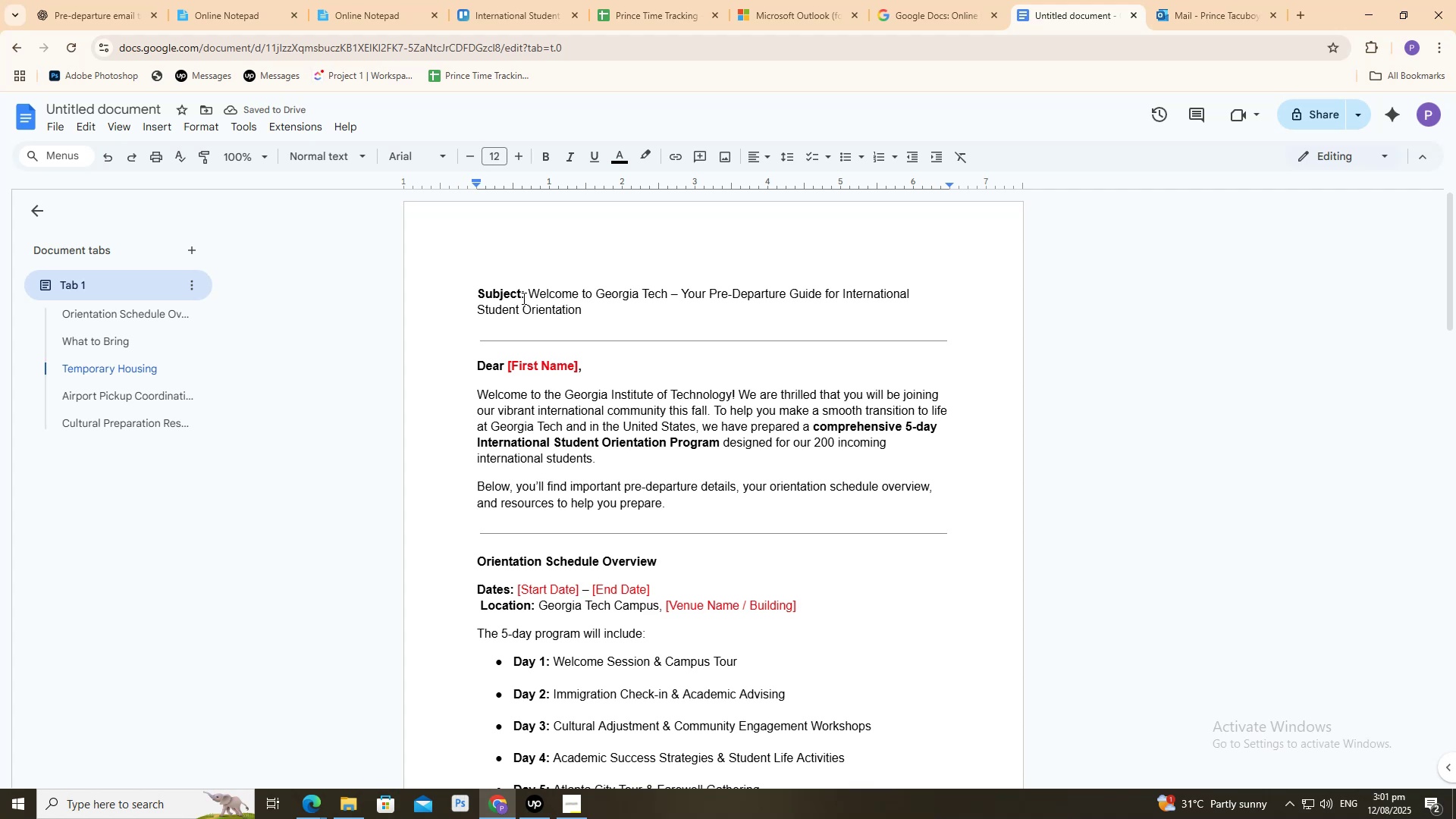 
left_click_drag(start_coordinate=[526, 297], to_coordinate=[604, 315])
 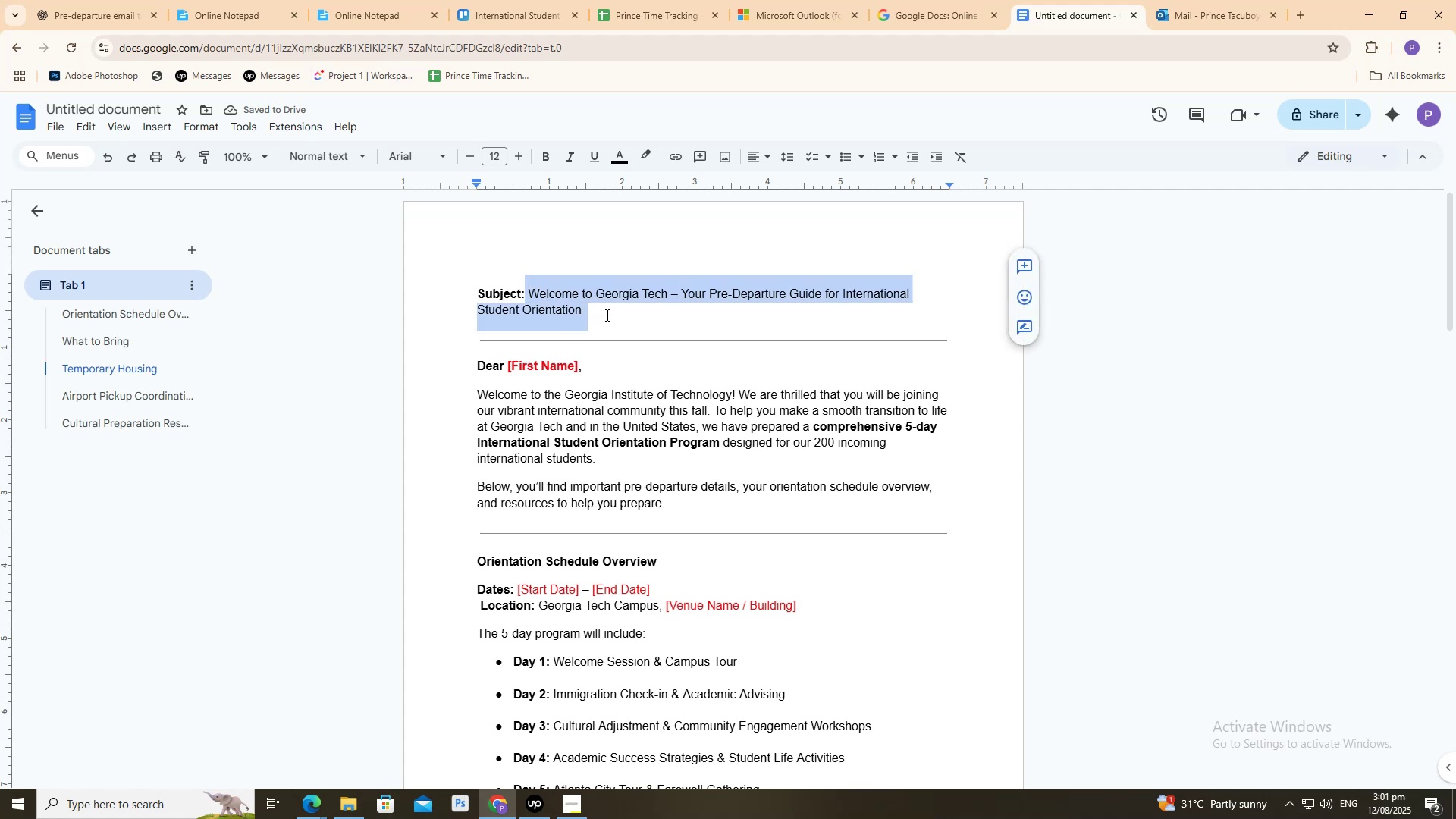 
key(Control+C)
 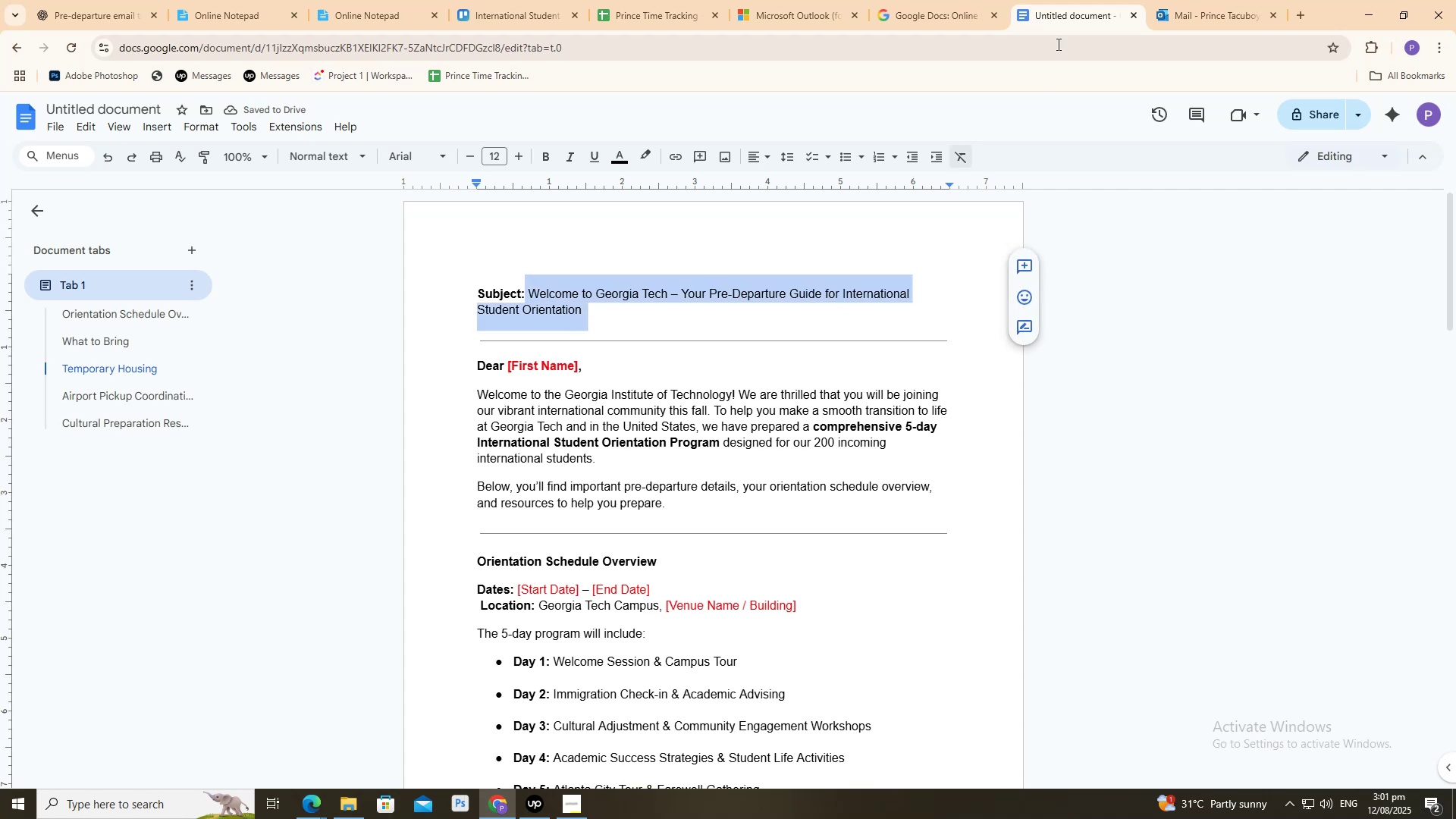 
key(Control+C)
 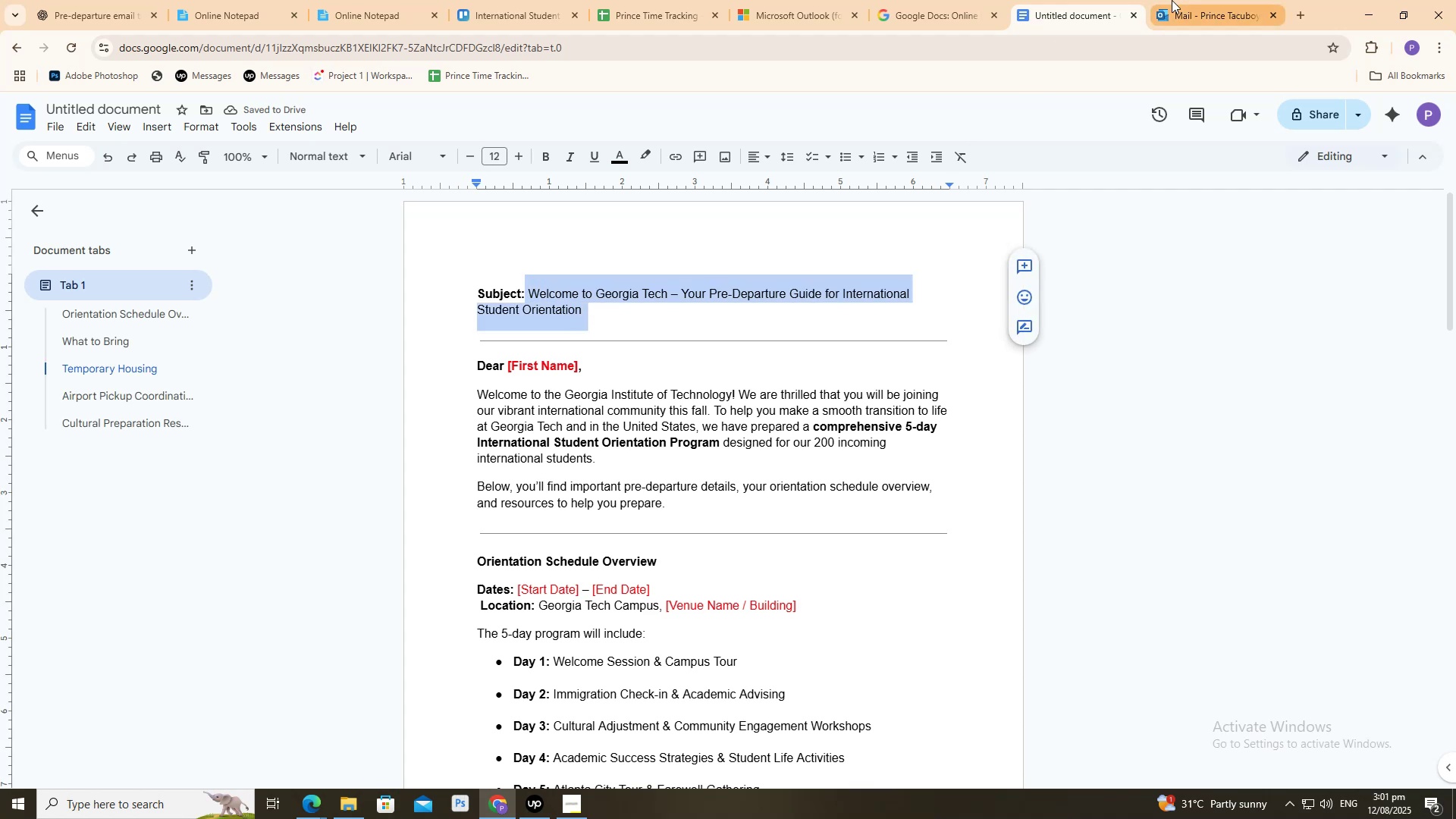 
left_click([1172, 0])
 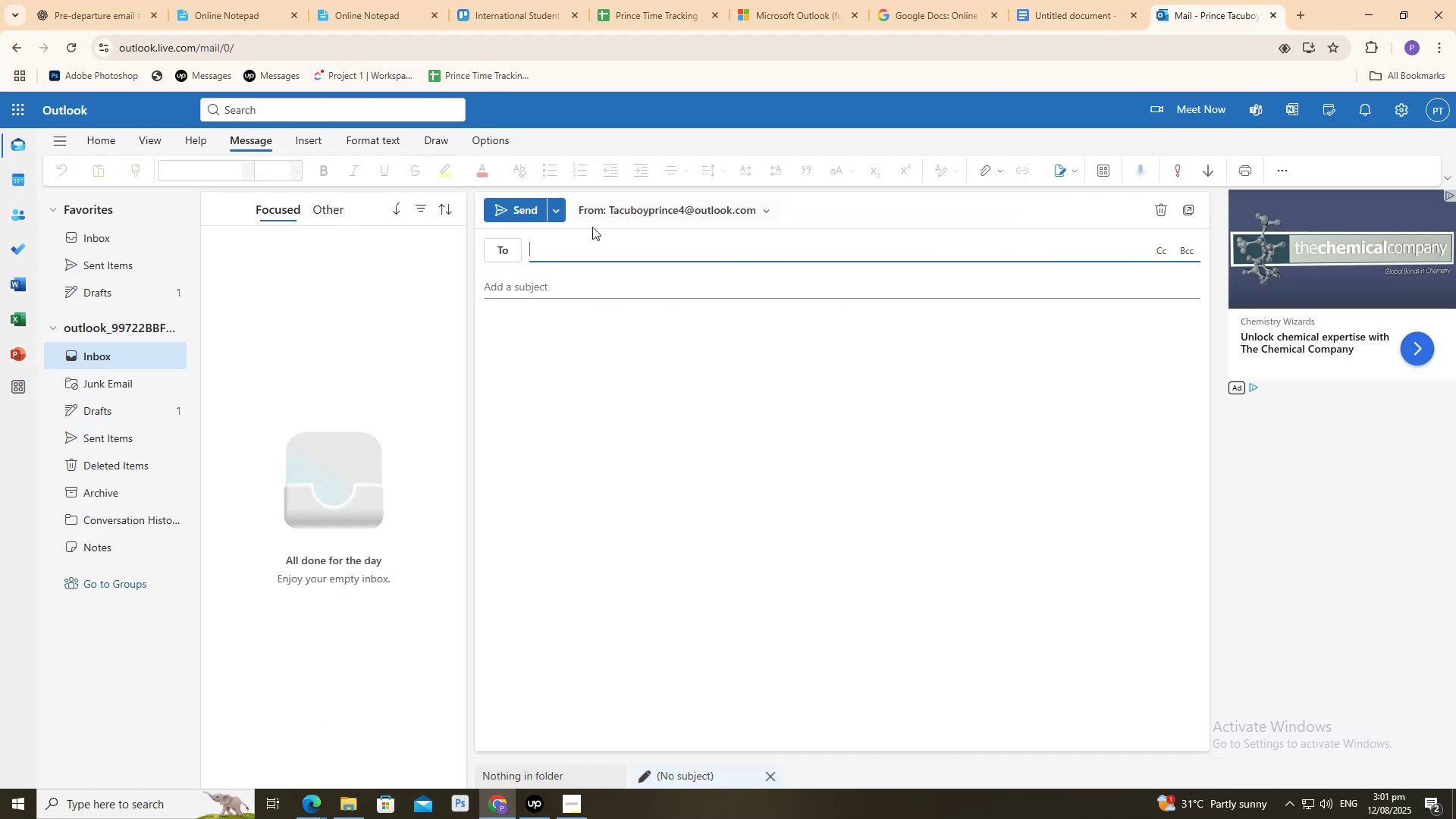 
key(Control+V)
 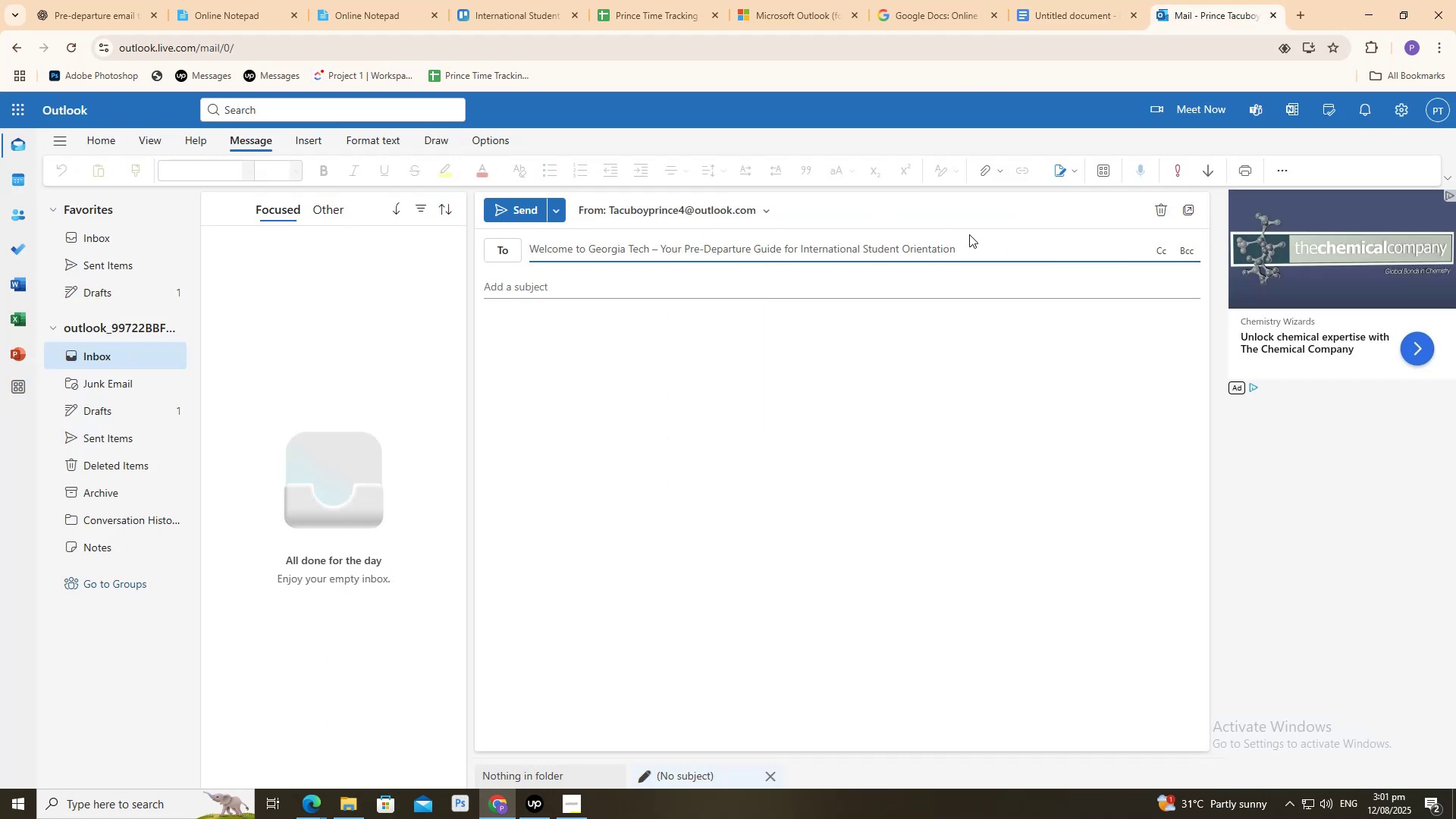 
left_click_drag(start_coordinate=[989, 243], to_coordinate=[529, 242])
 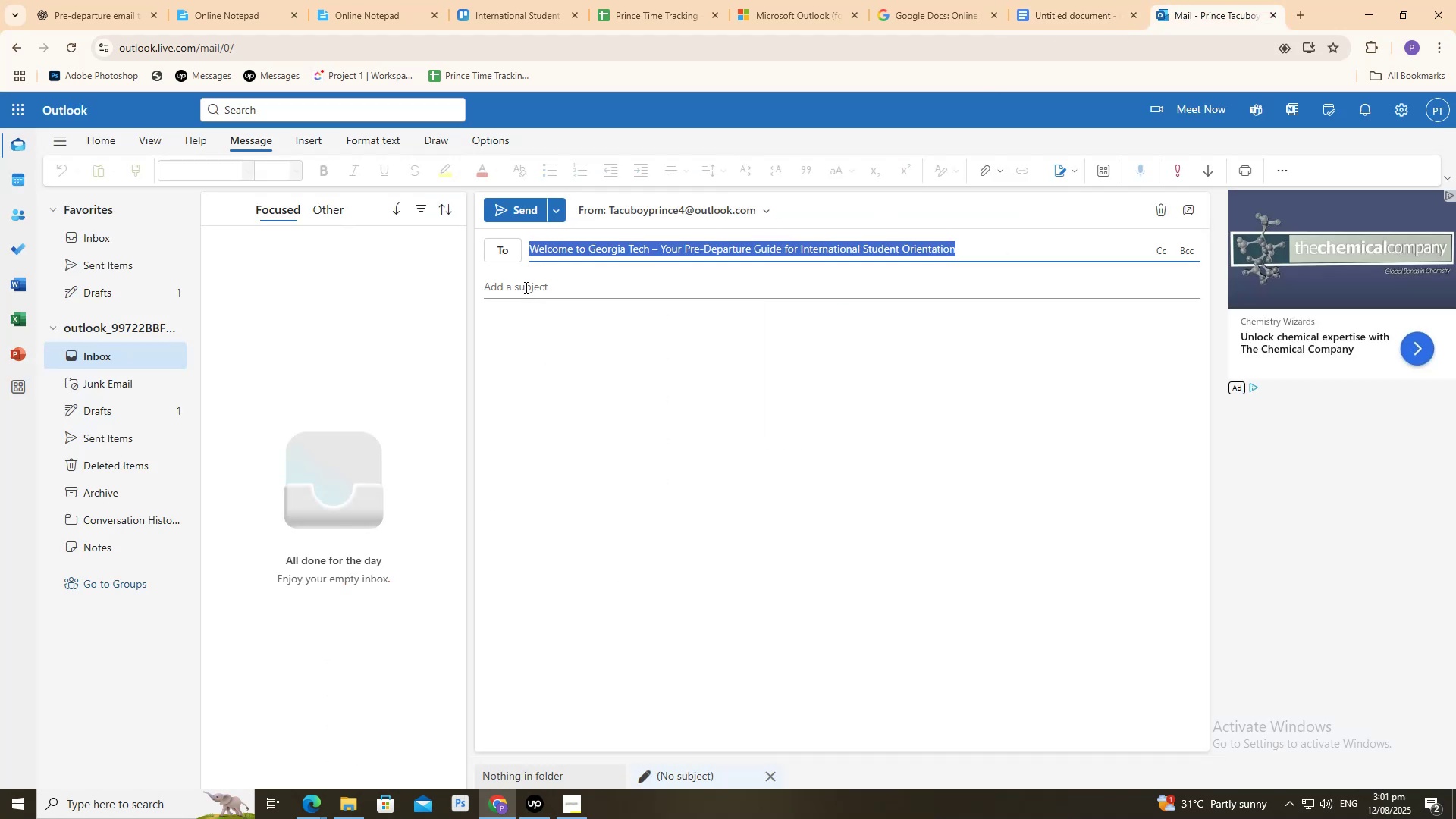 
left_click([525, 287])
 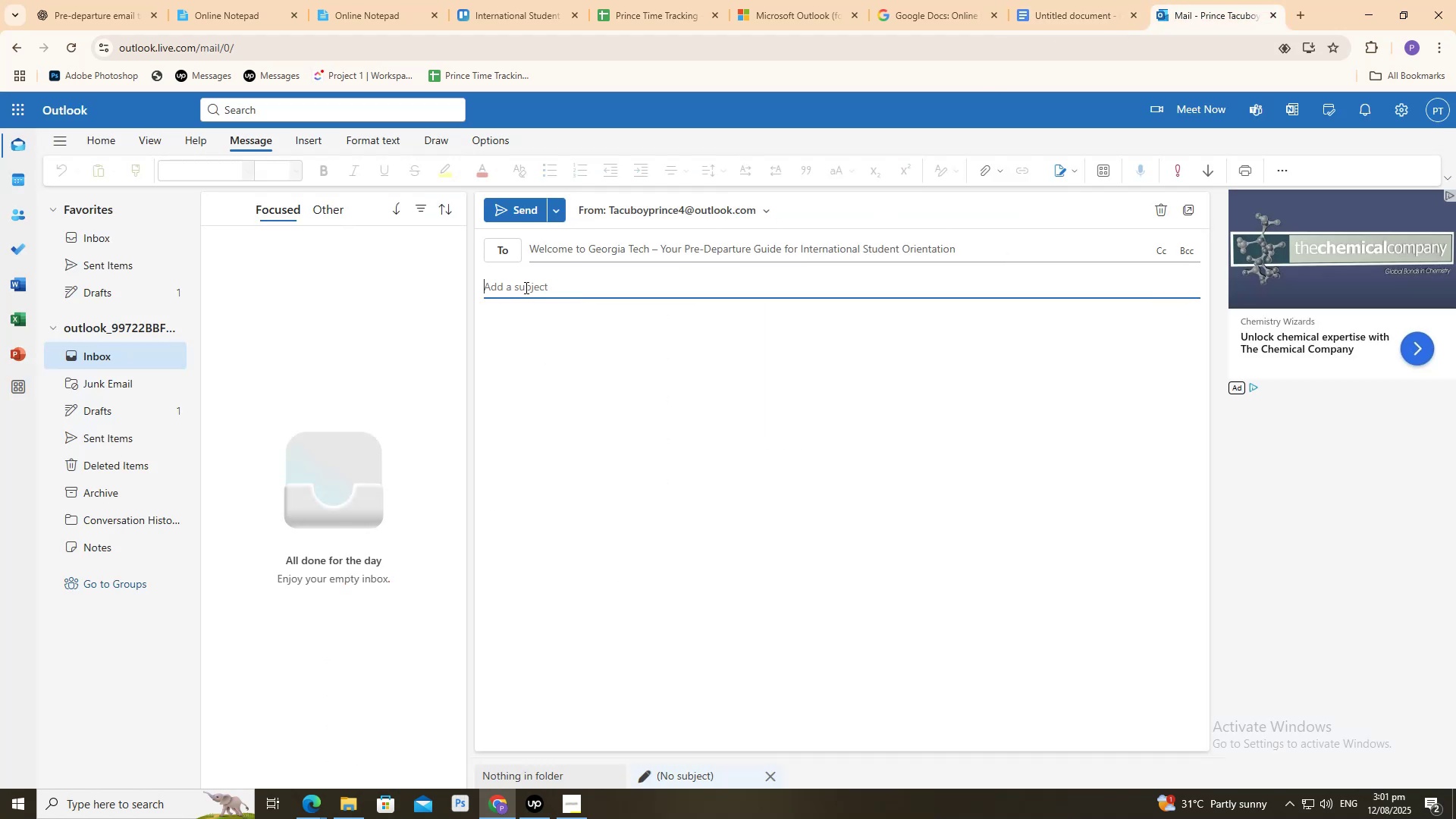 
key(Control+V)
 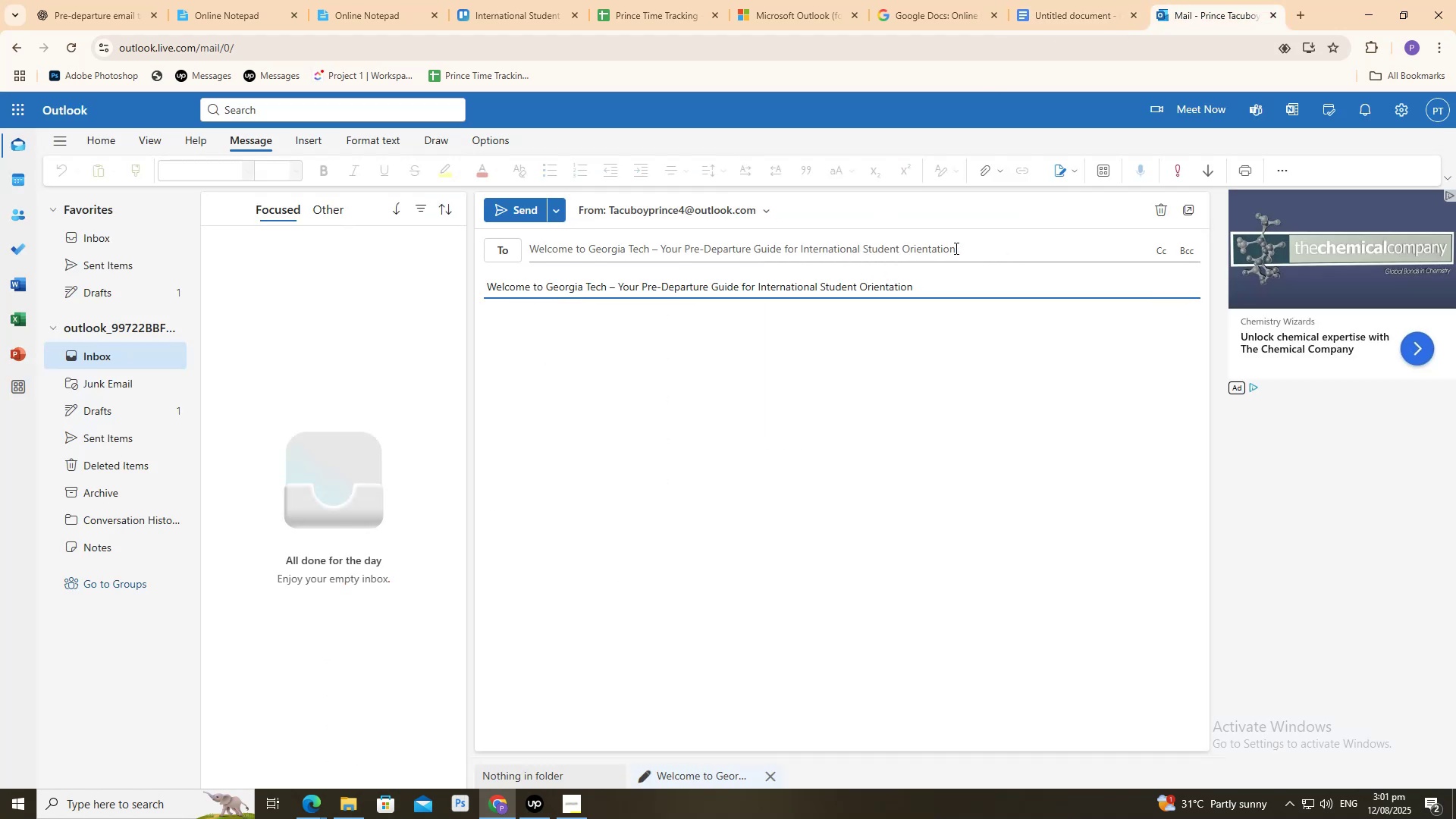 
left_click_drag(start_coordinate=[967, 247], to_coordinate=[542, 253])
 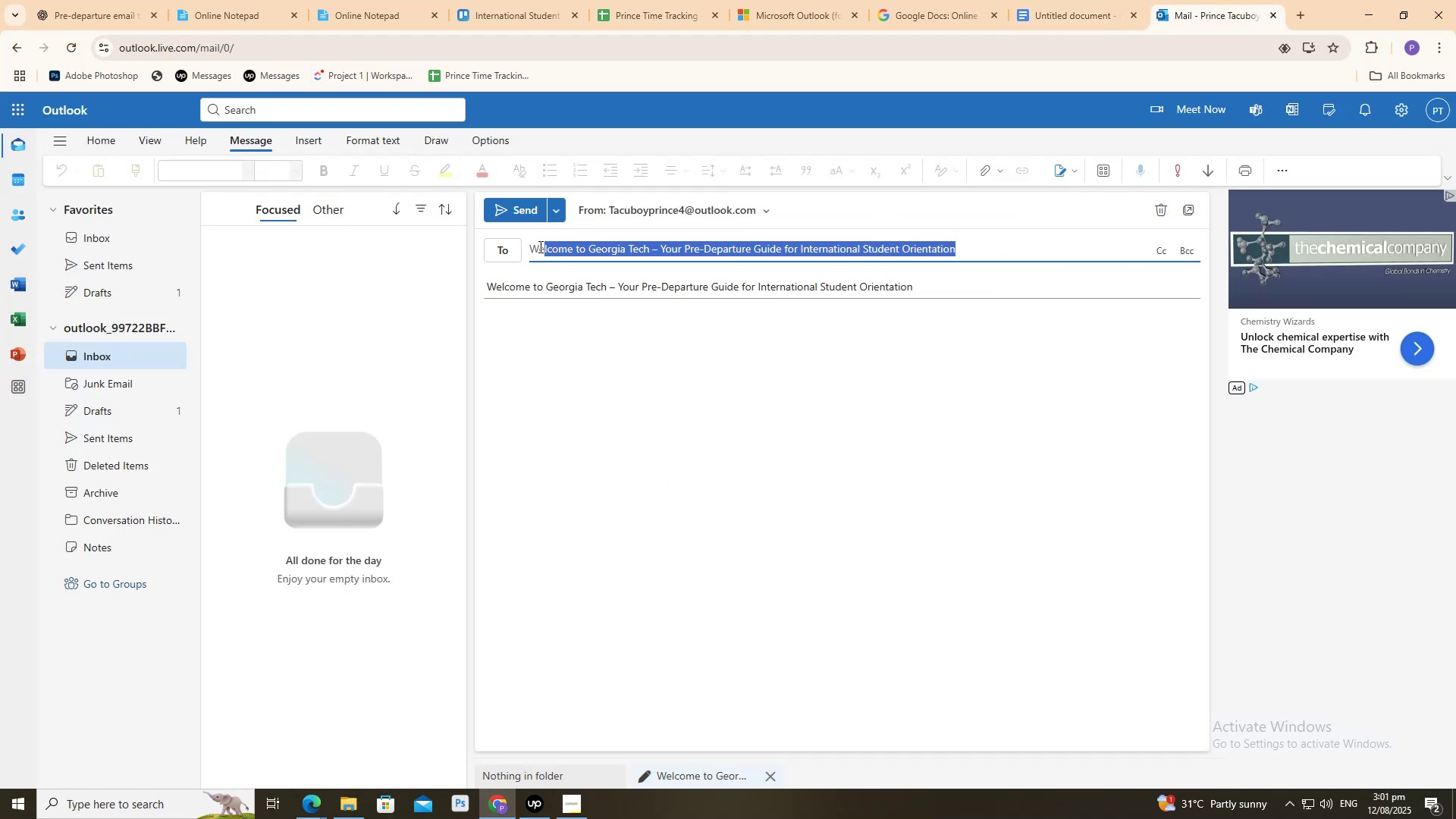 
key(Backspace)
 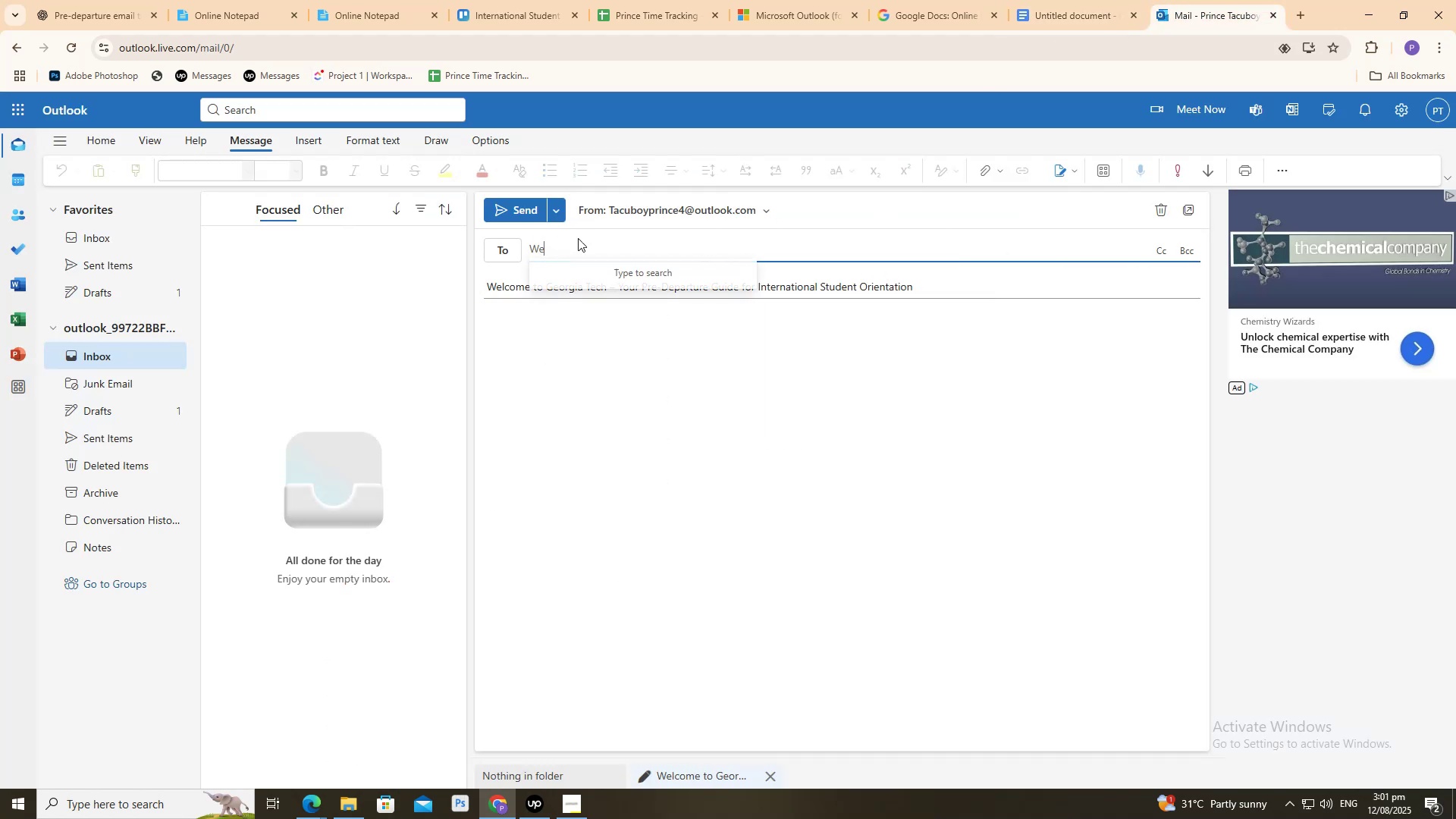 
key(Backspace)
 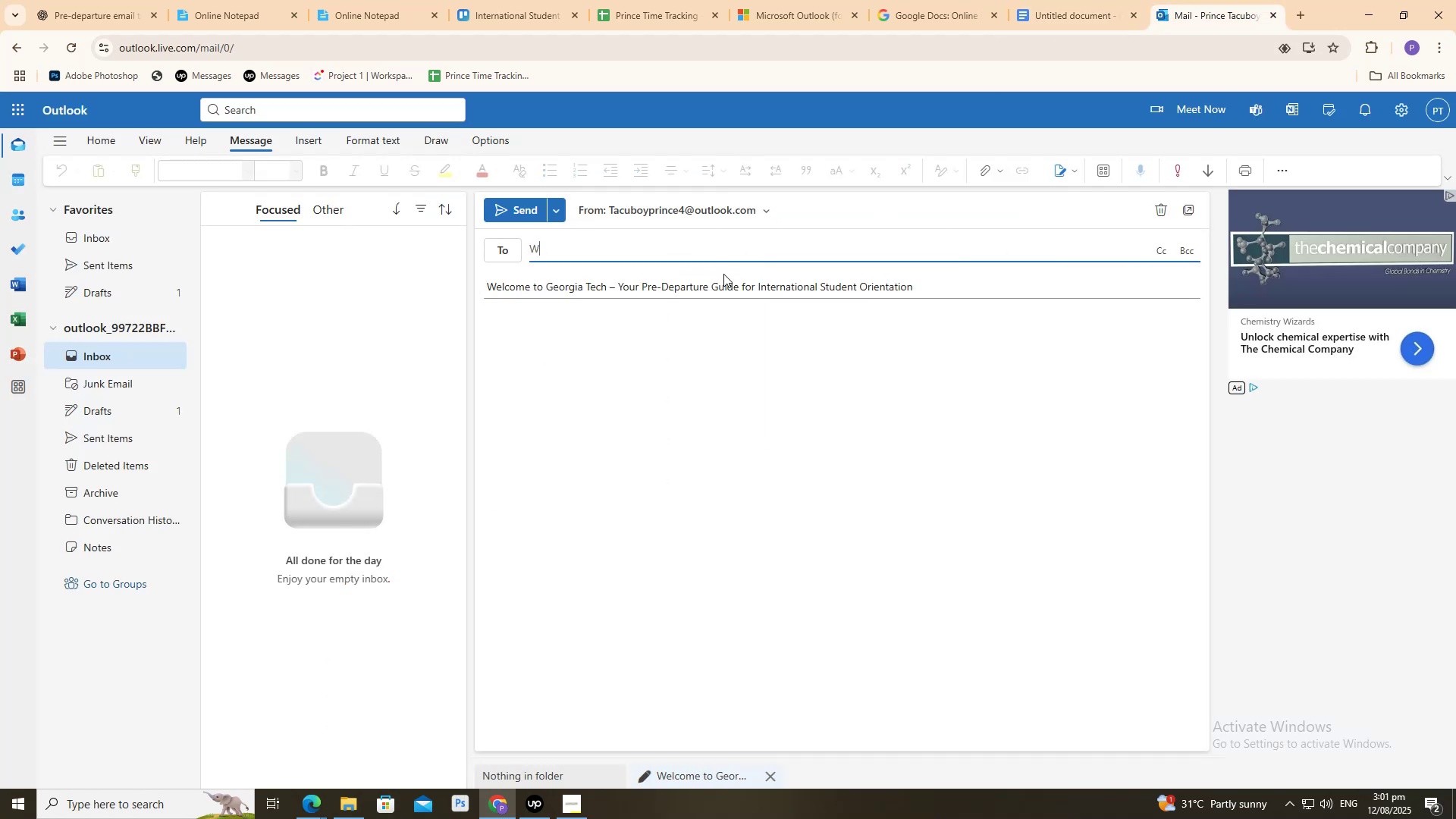 
key(Backspace)
 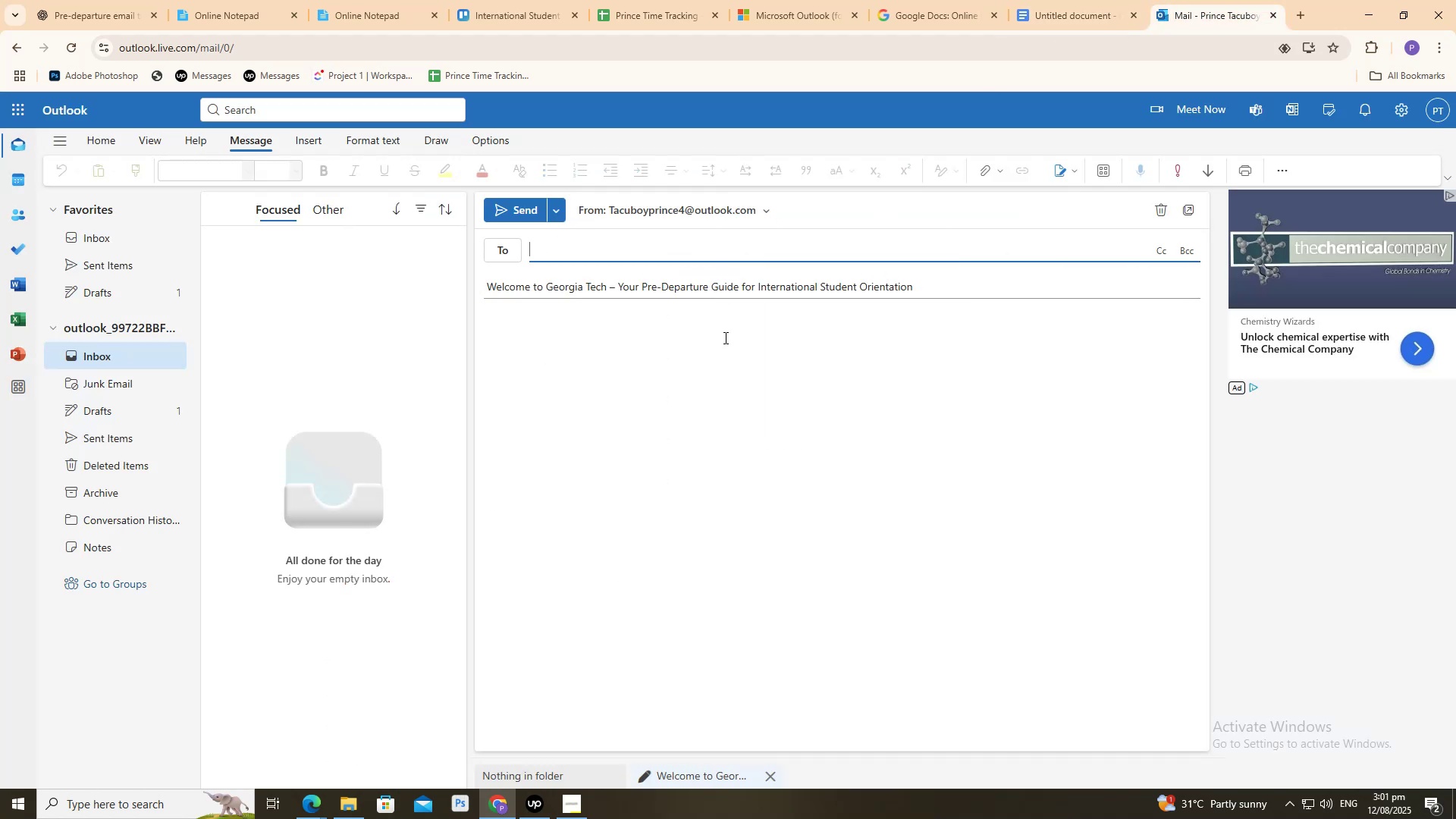 
key(Backspace)
 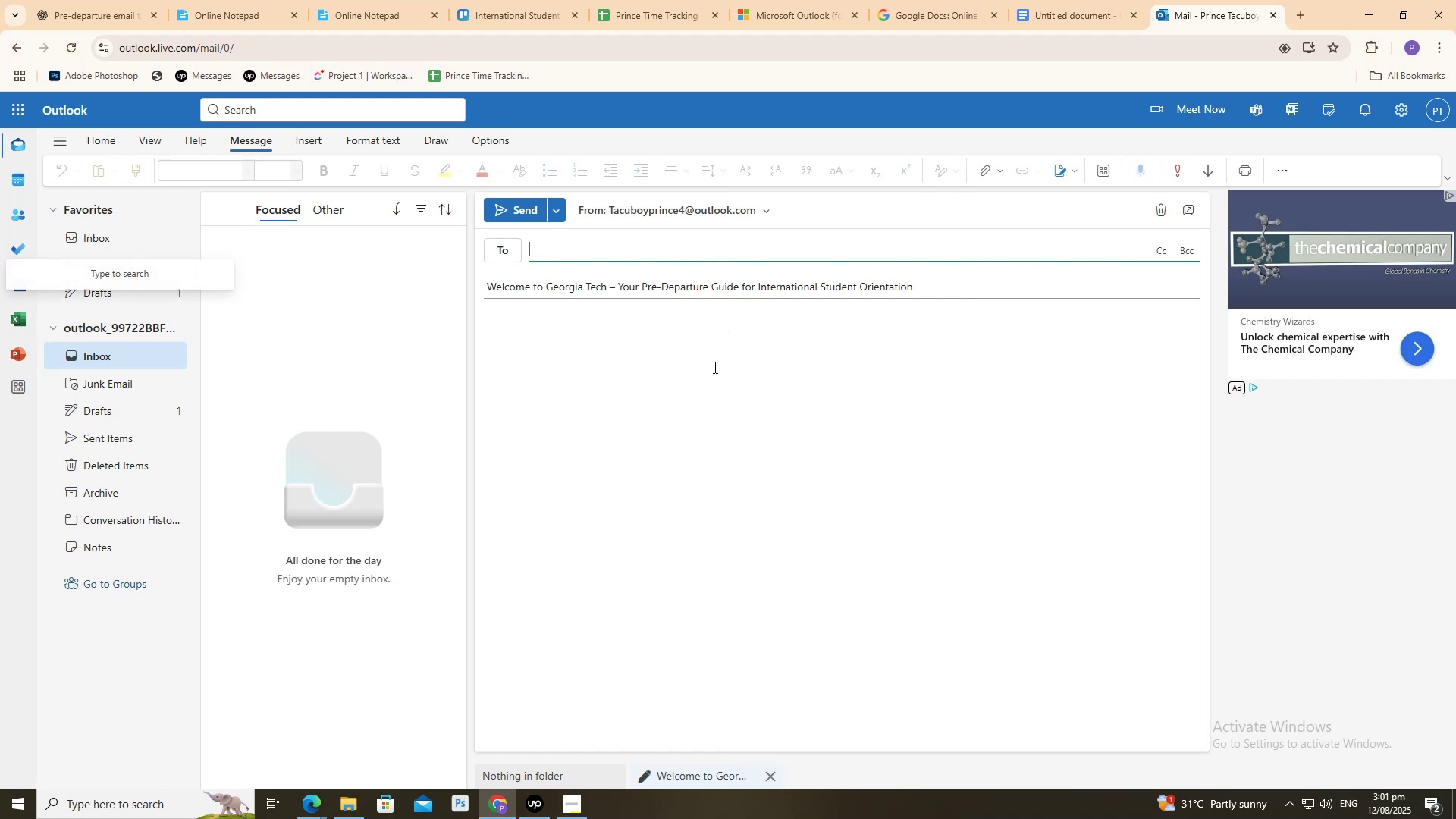 
left_click([714, 367])
 